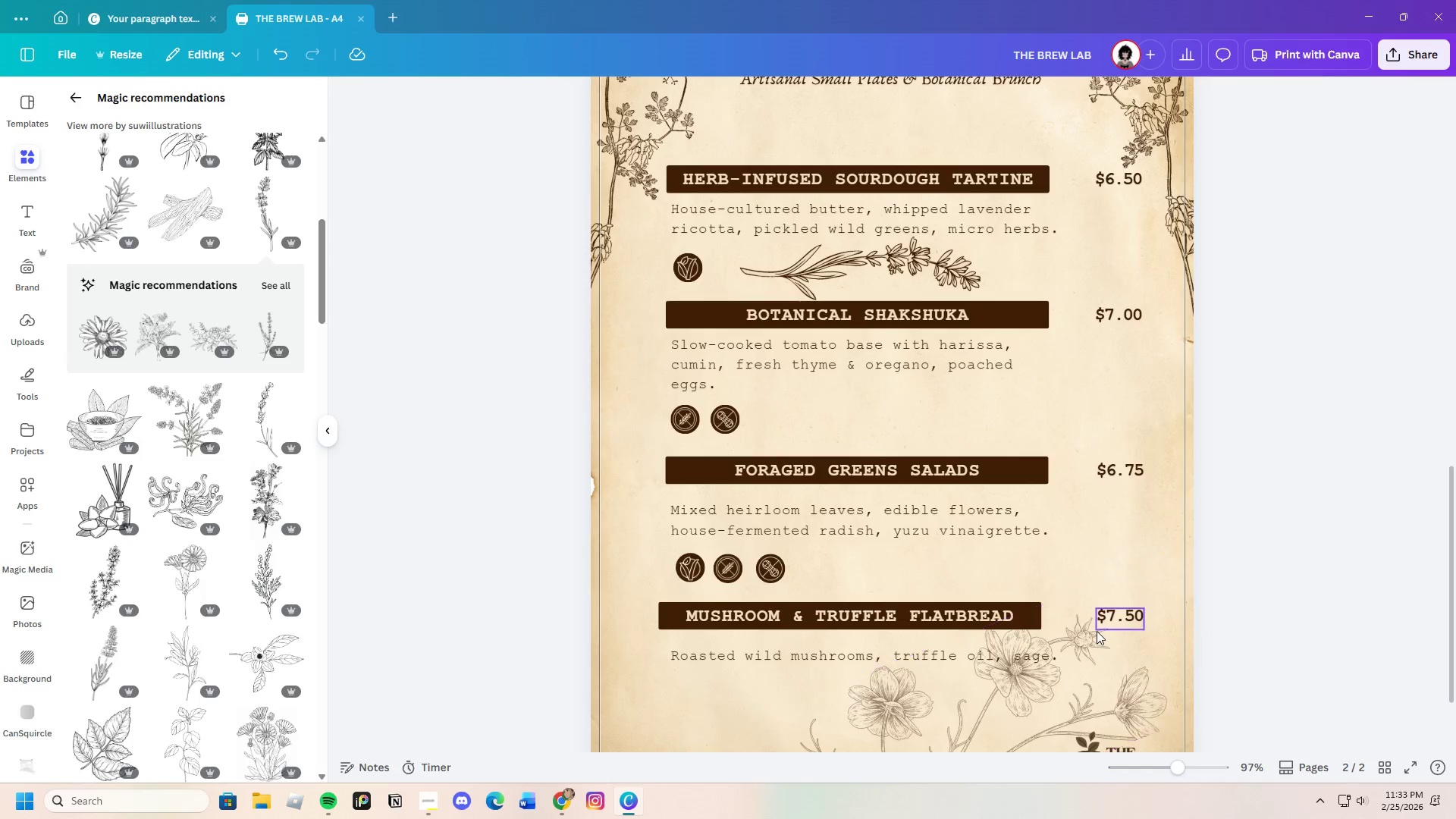 
scroll: coordinate [431, 445], scroll_direction: up, amount: 1.0
 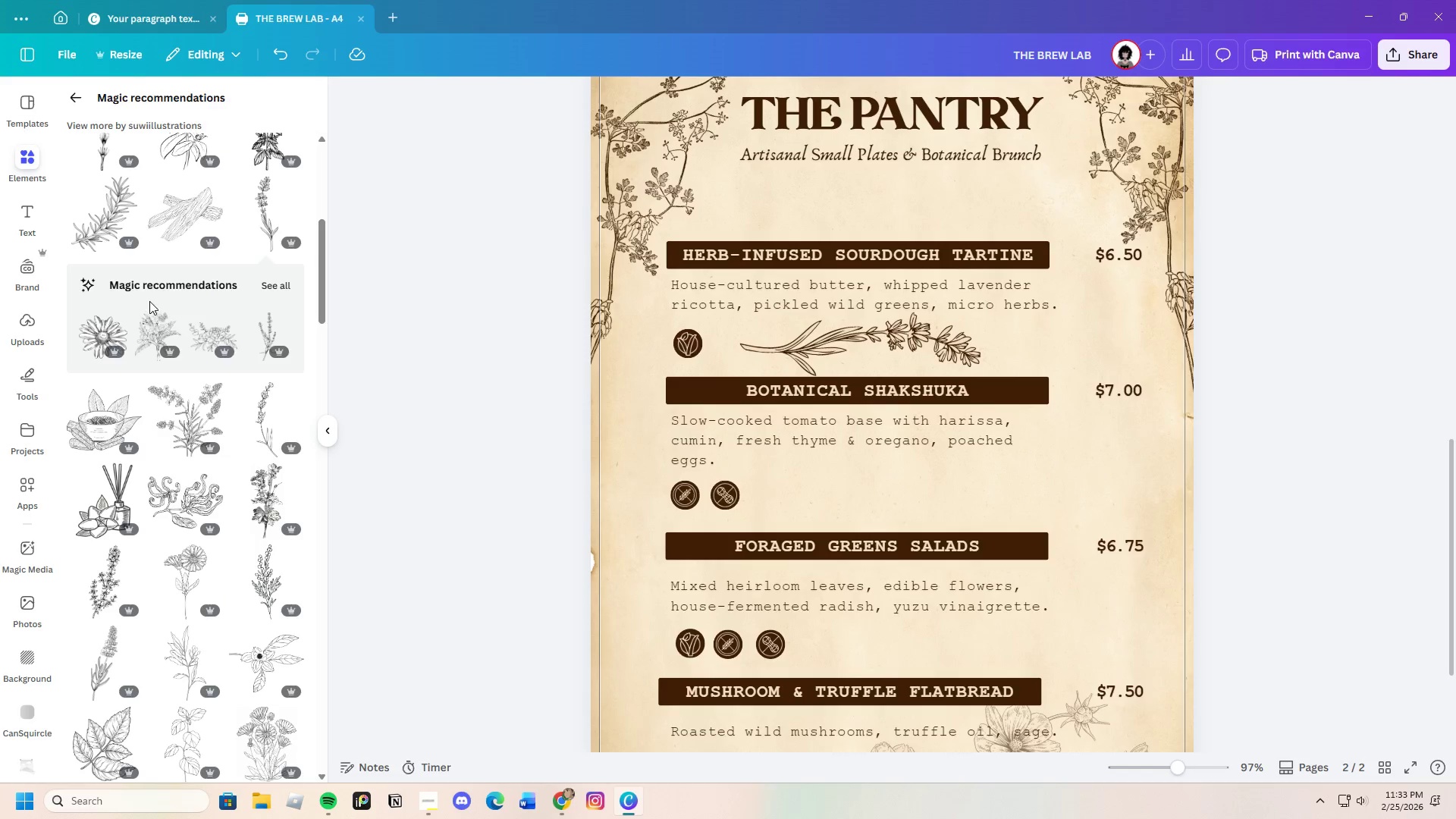 
left_click([84, 96])
 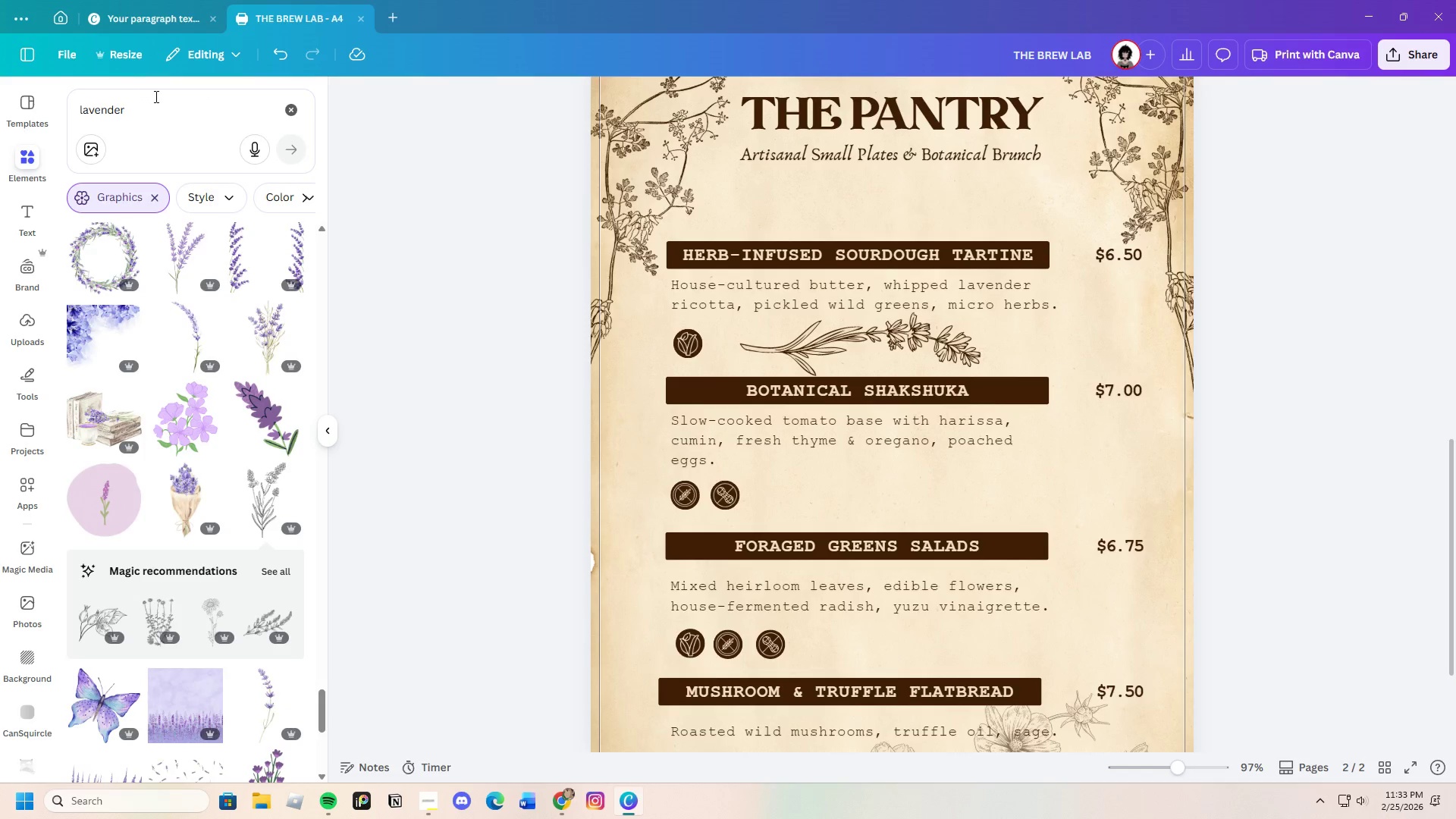 
left_click_drag(start_coordinate=[152, 101], to_coordinate=[86, 108])
 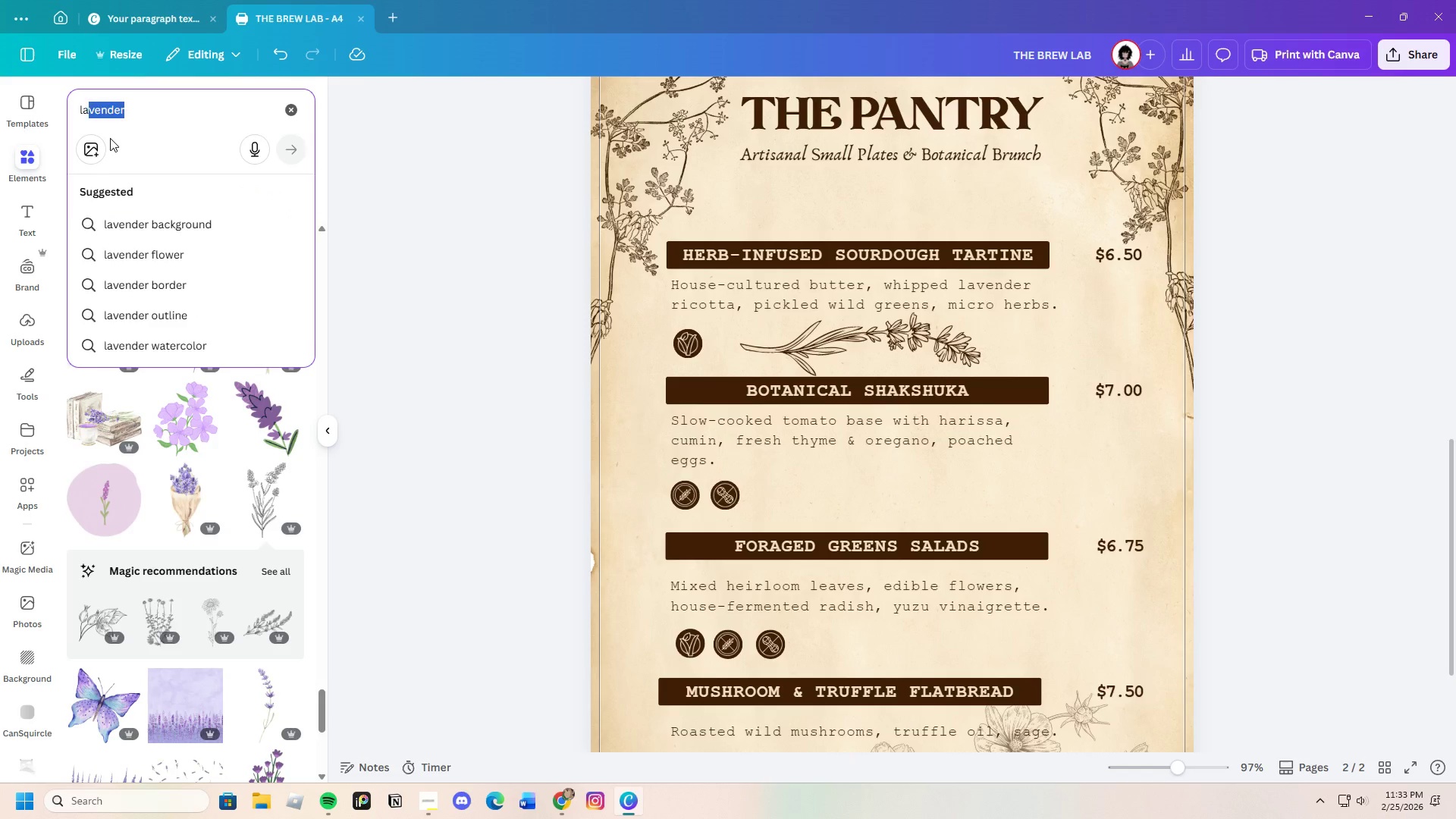 
key(Backspace)
key(Backspace)
key(Backspace)
type(oergano)
 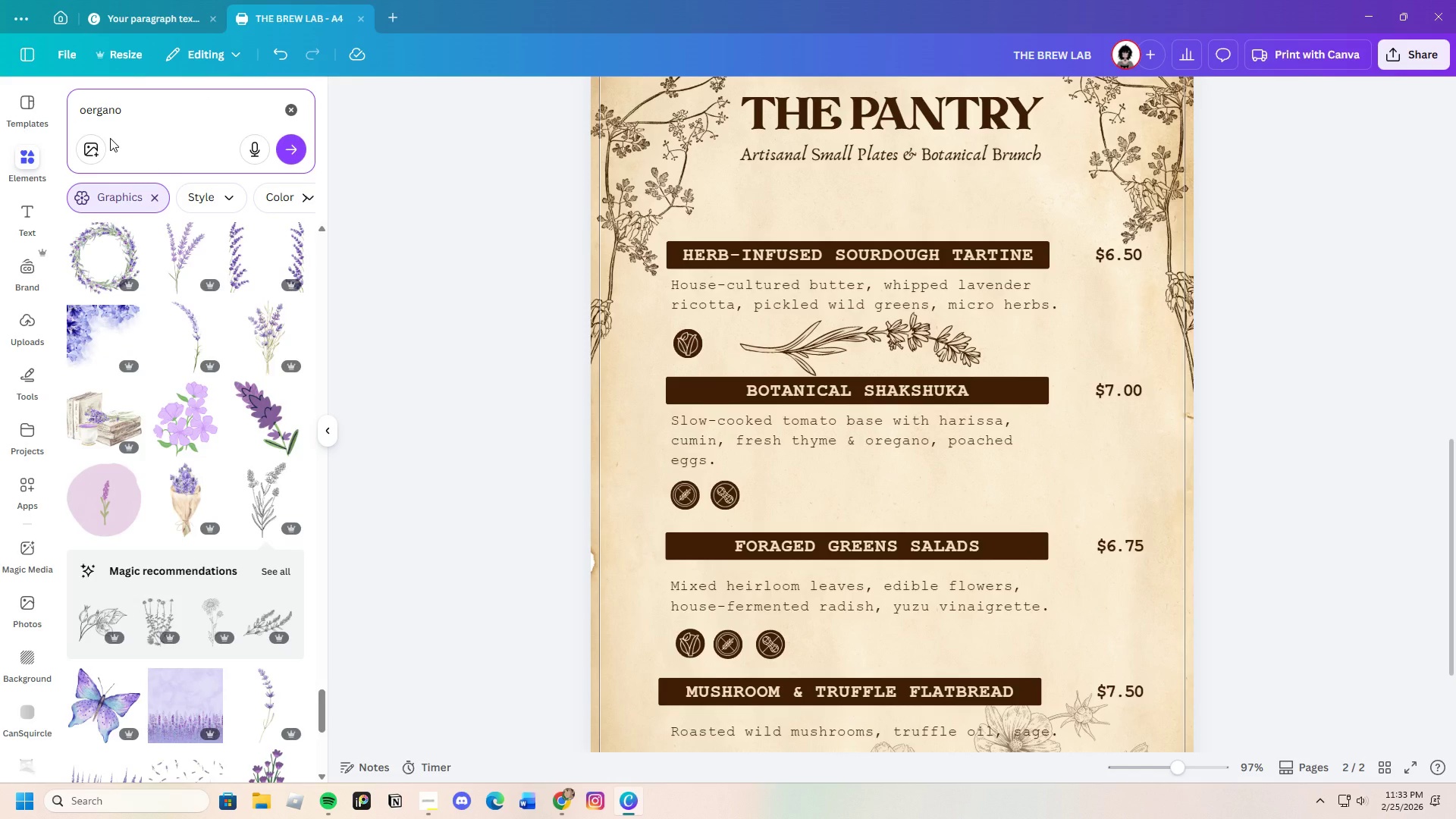 
key(Enter)
 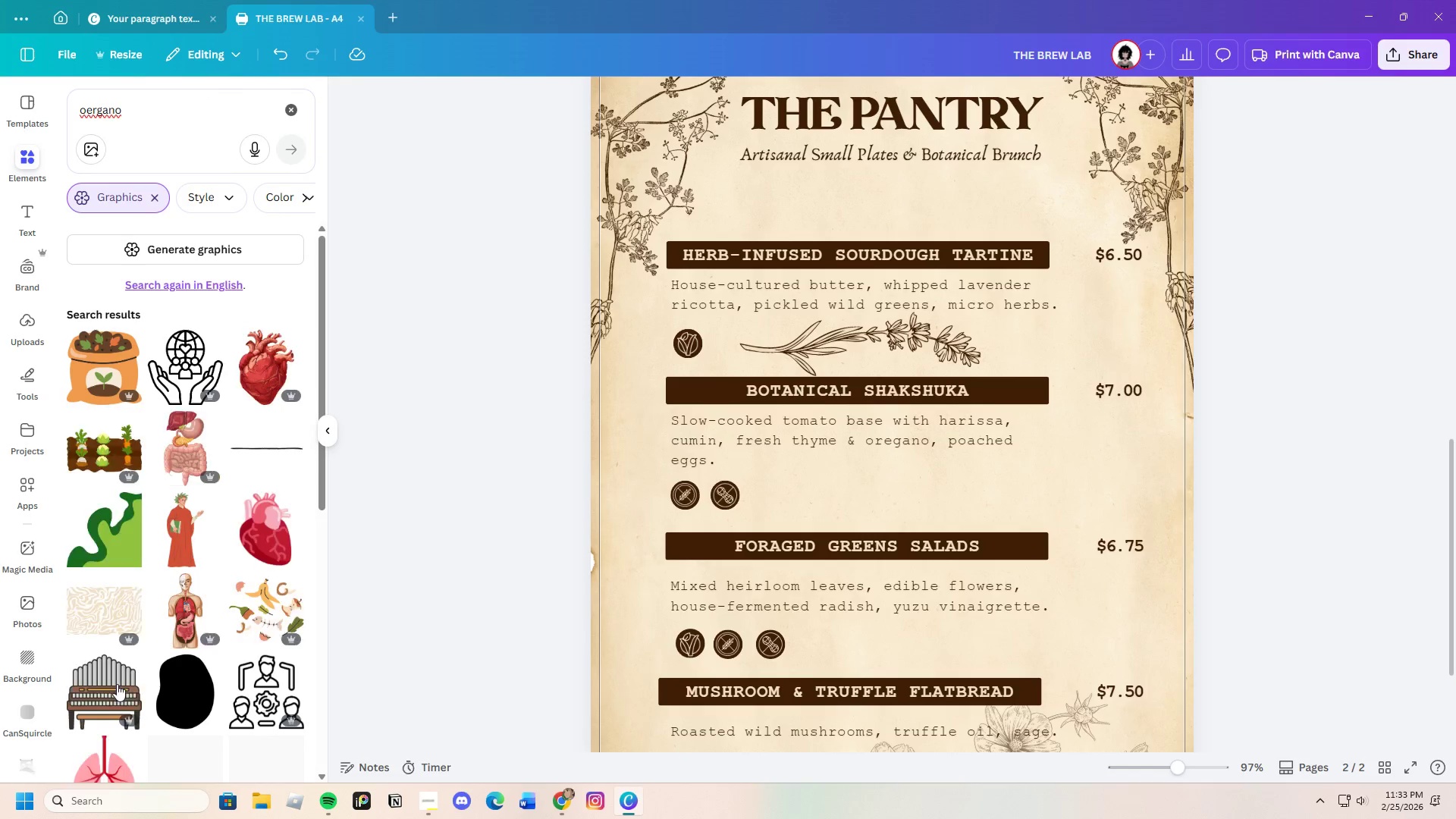 
scroll: coordinate [231, 643], scroll_direction: down, amount: 14.0
 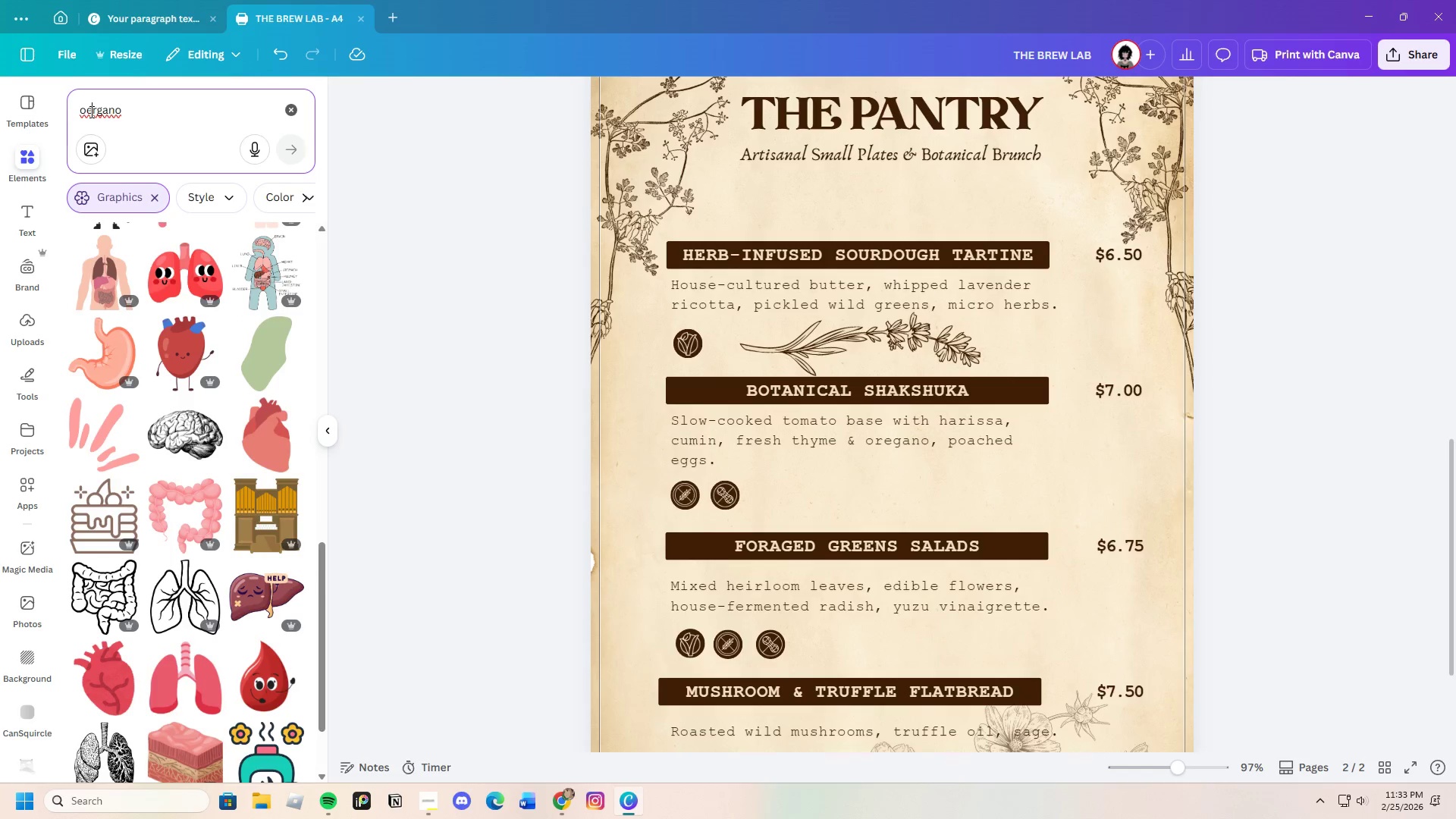 
key(Backspace)
 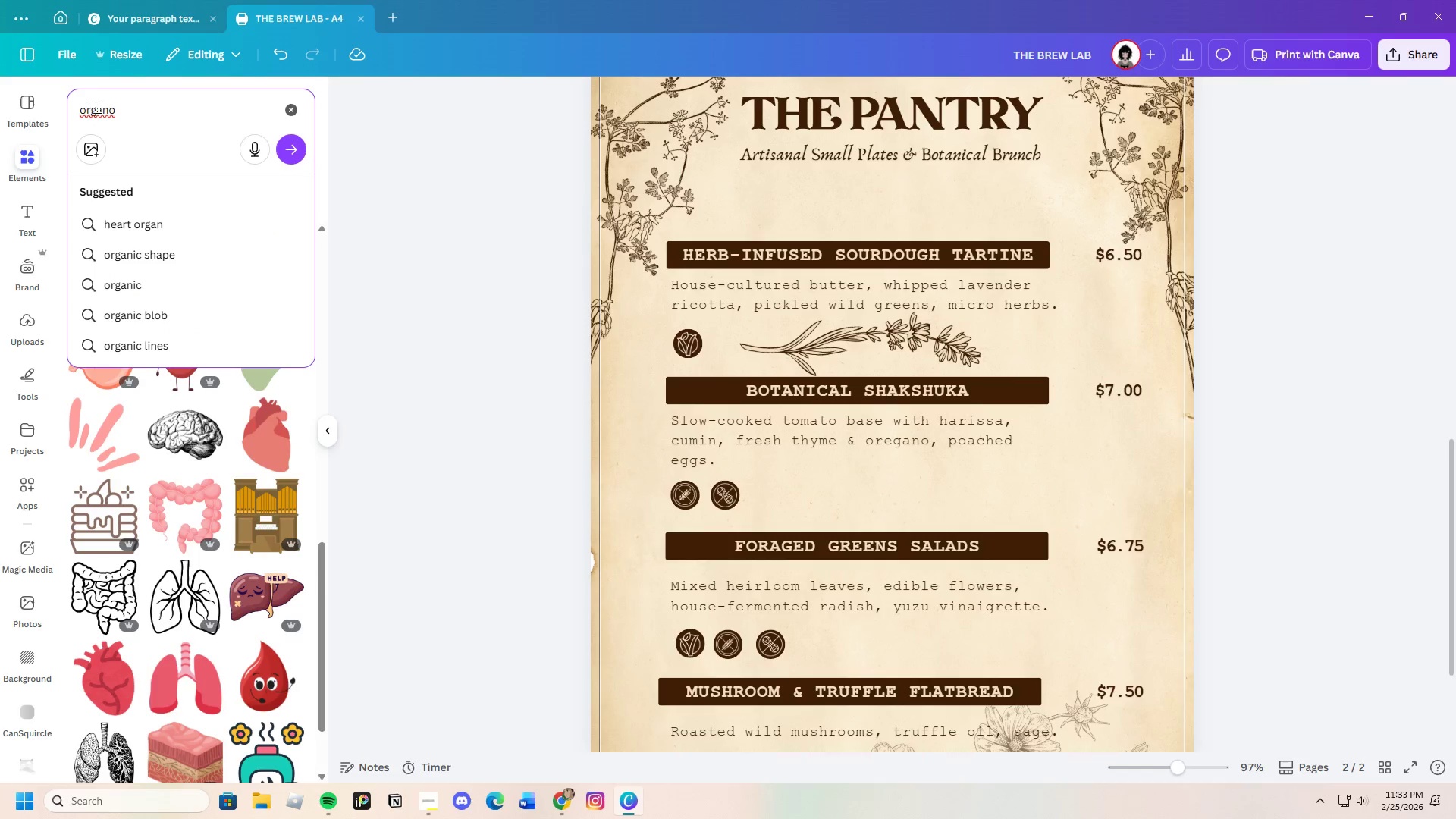 
left_click([93, 111])
 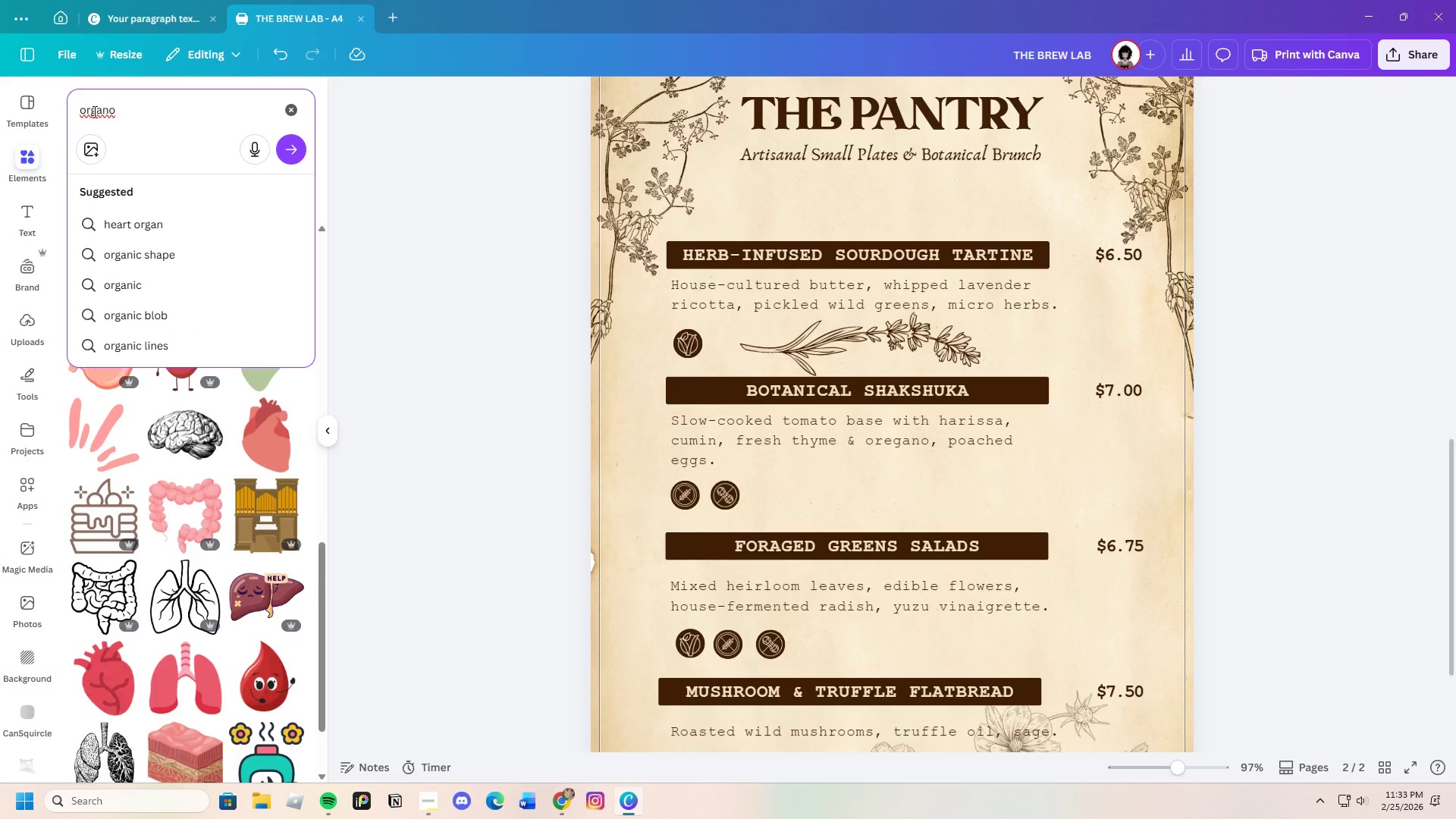 
key(E)
 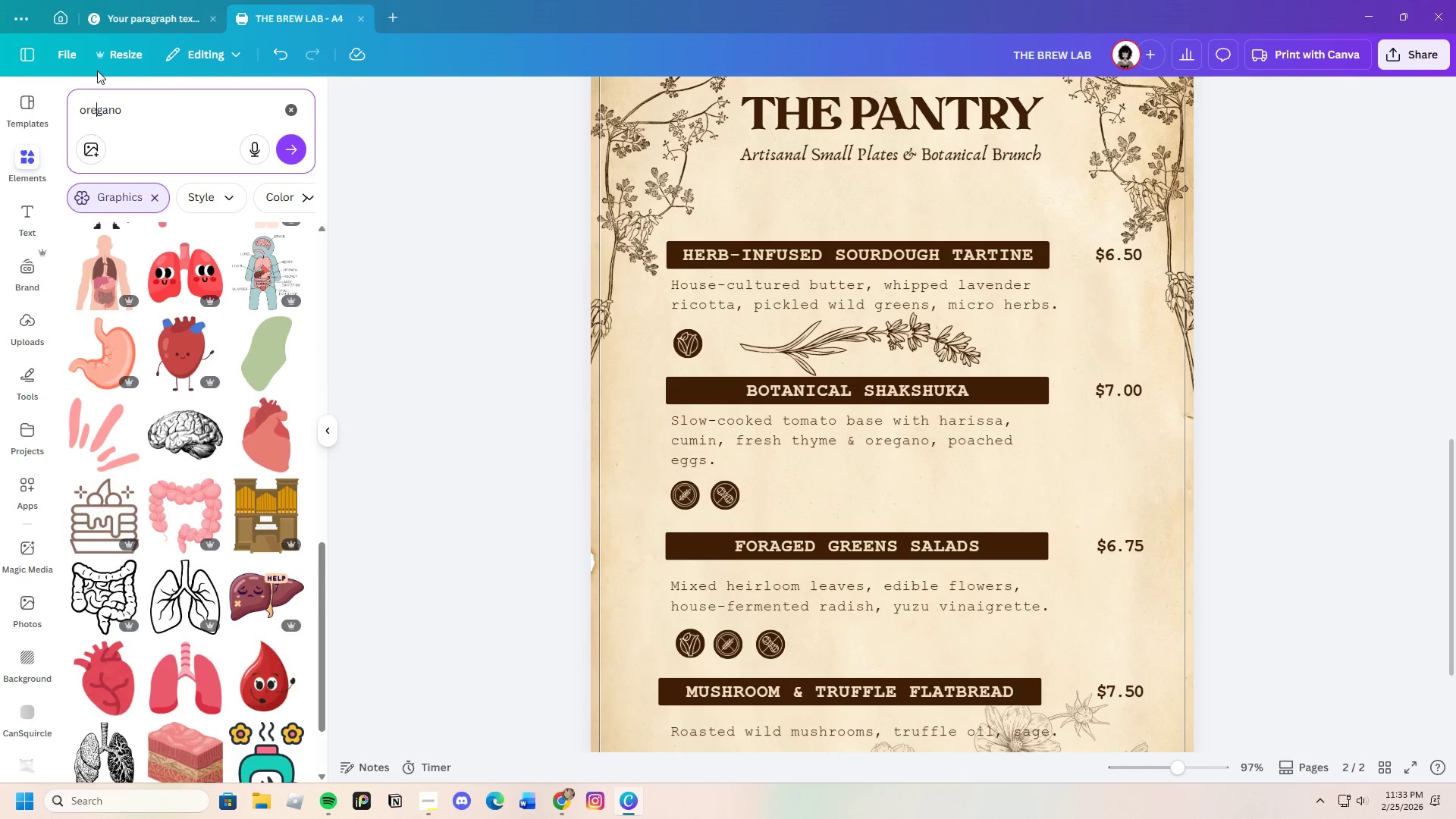 
key(Enter)
 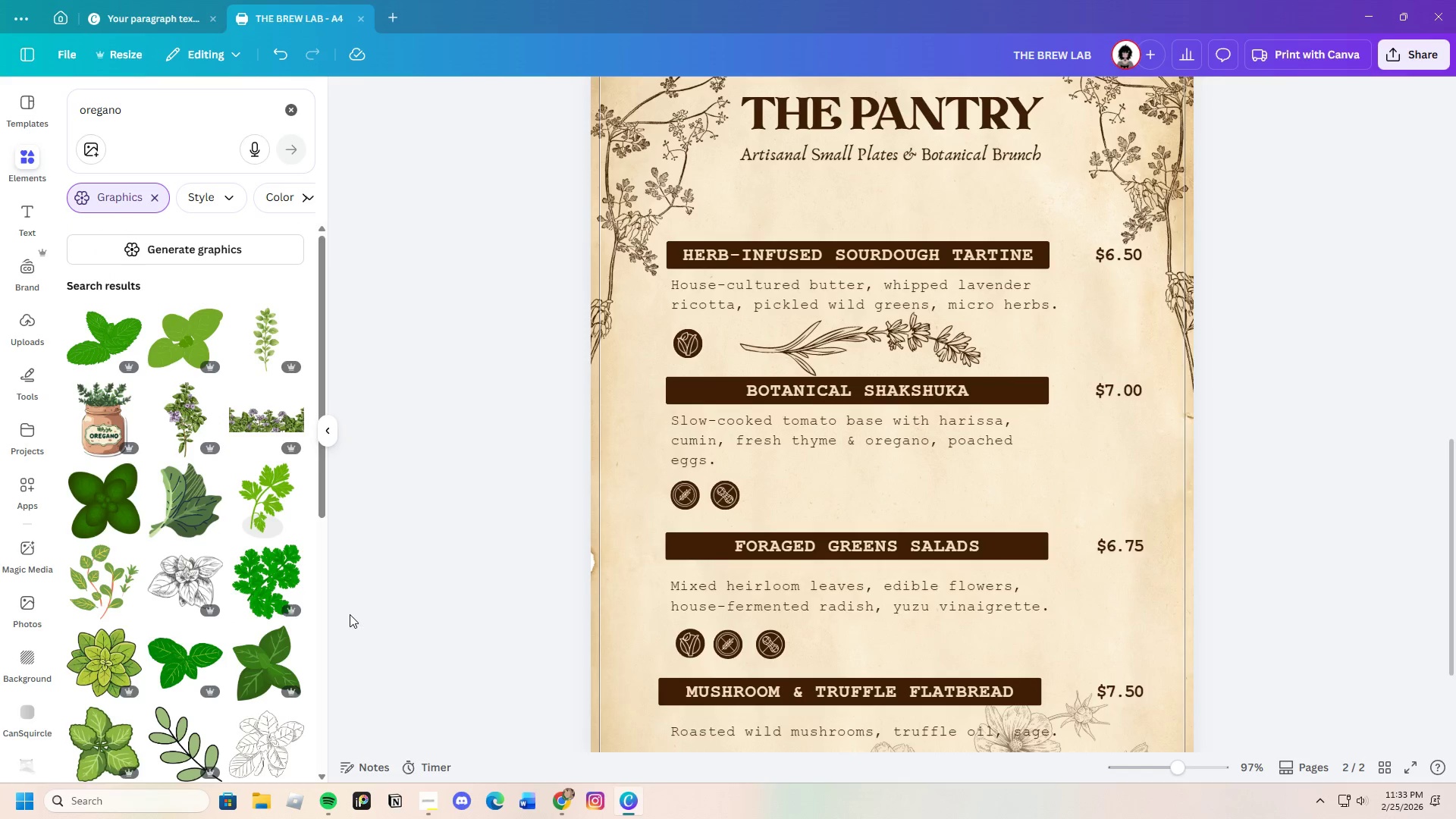 
scroll: coordinate [201, 626], scroll_direction: down, amount: 8.0
 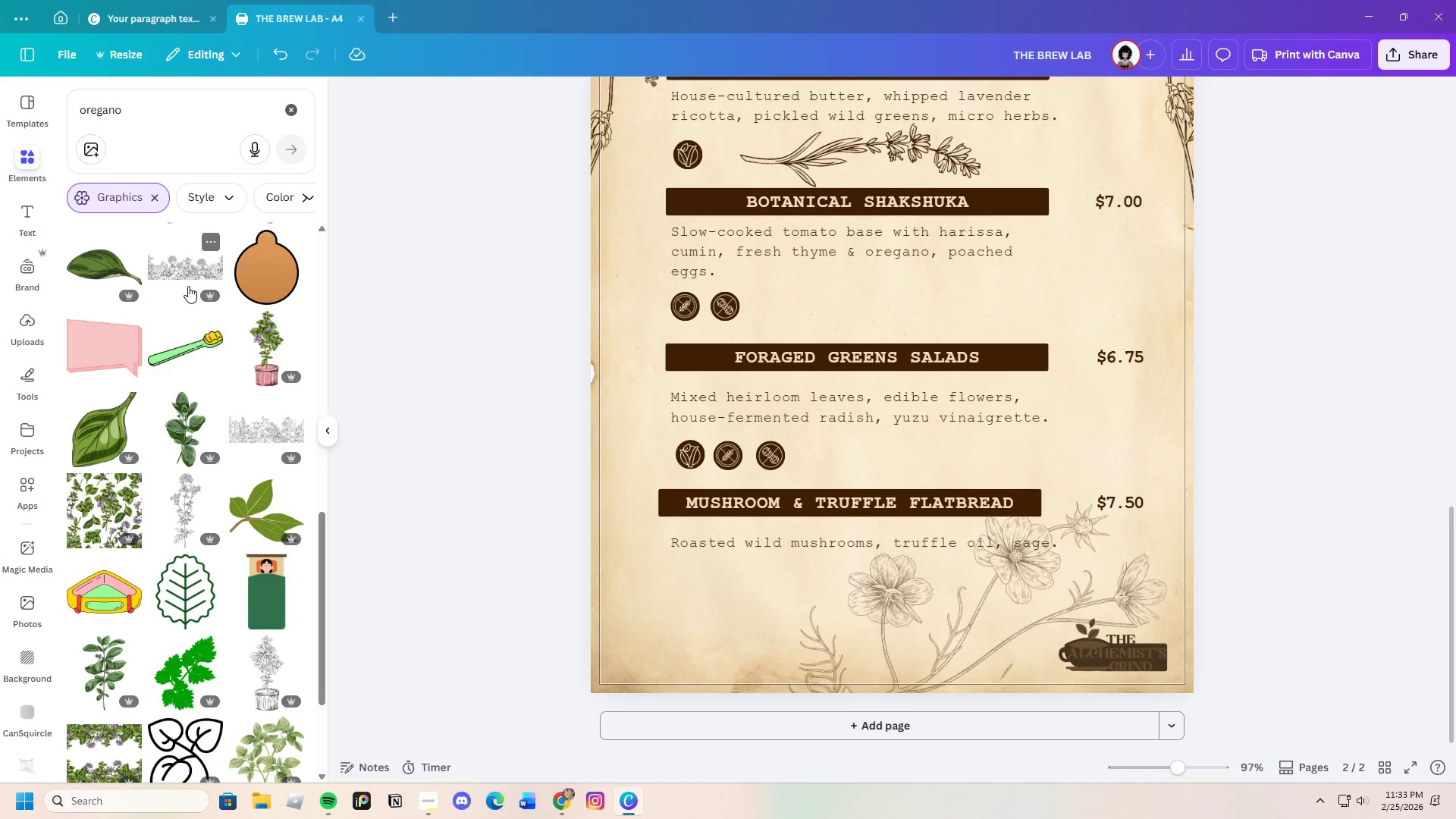 
left_click([183, 503])
 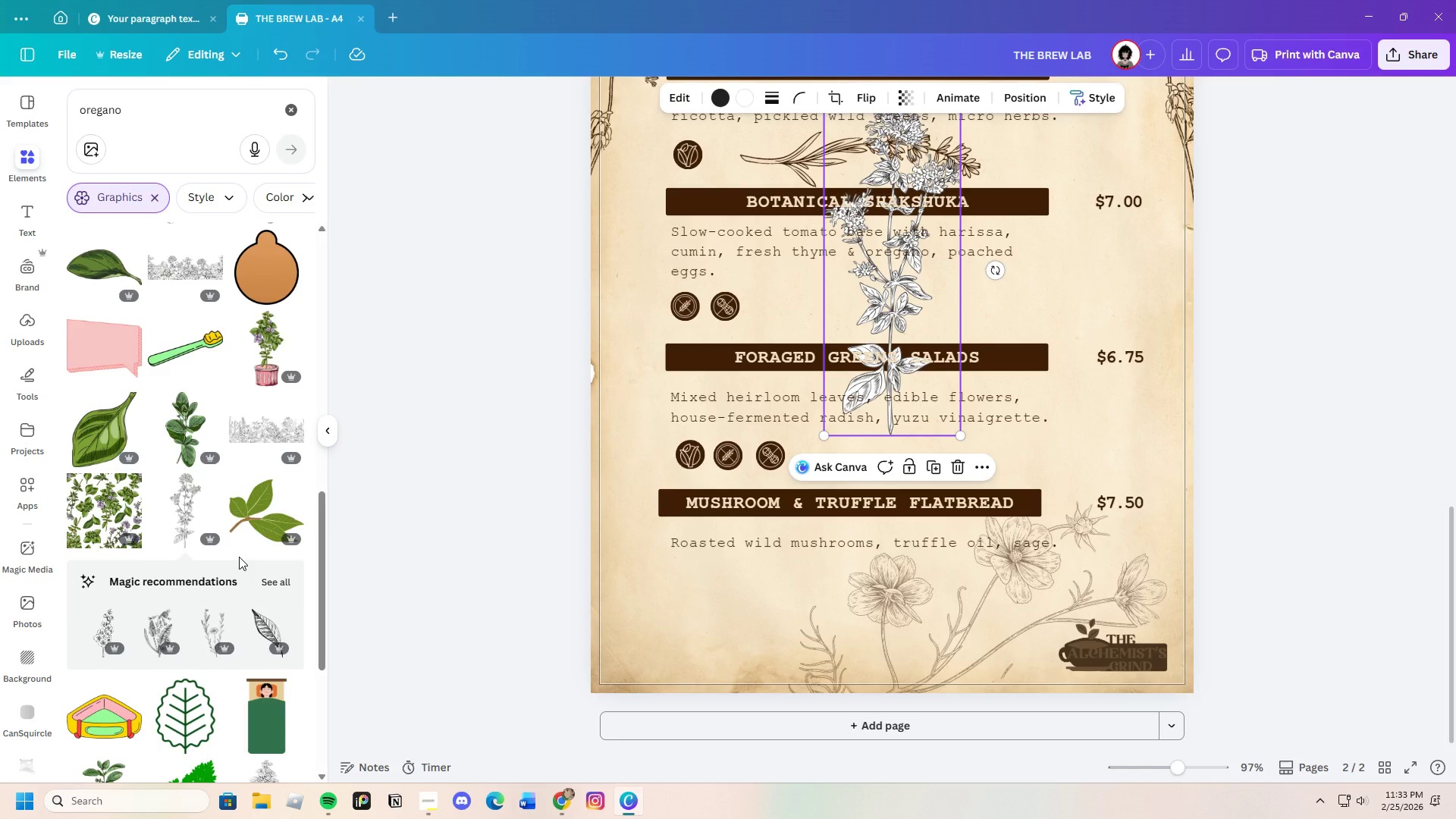 
scroll: coordinate [890, 354], scroll_direction: up, amount: 4.0
 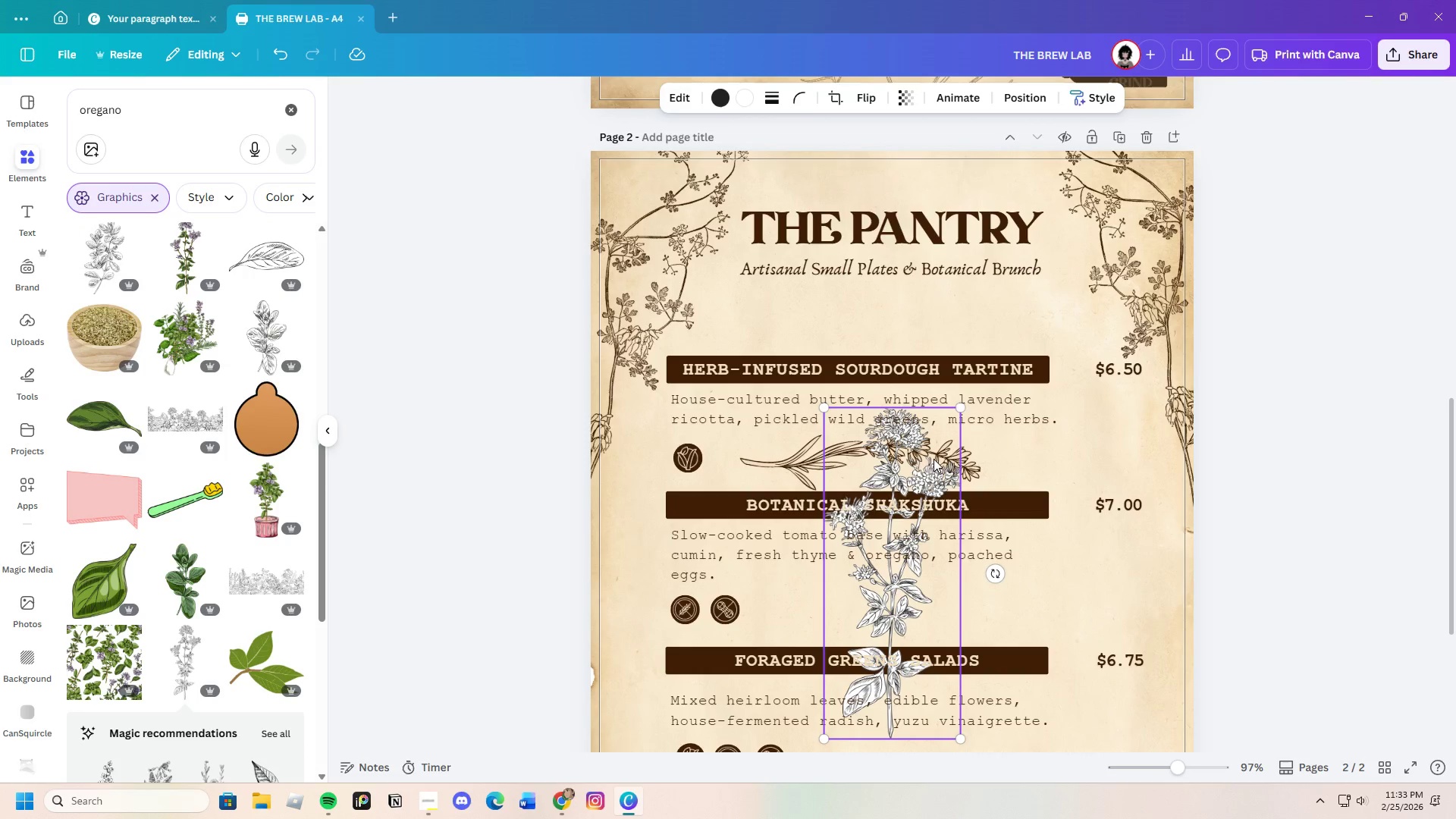 
scroll: coordinate [922, 548], scroll_direction: down, amount: 1.0
 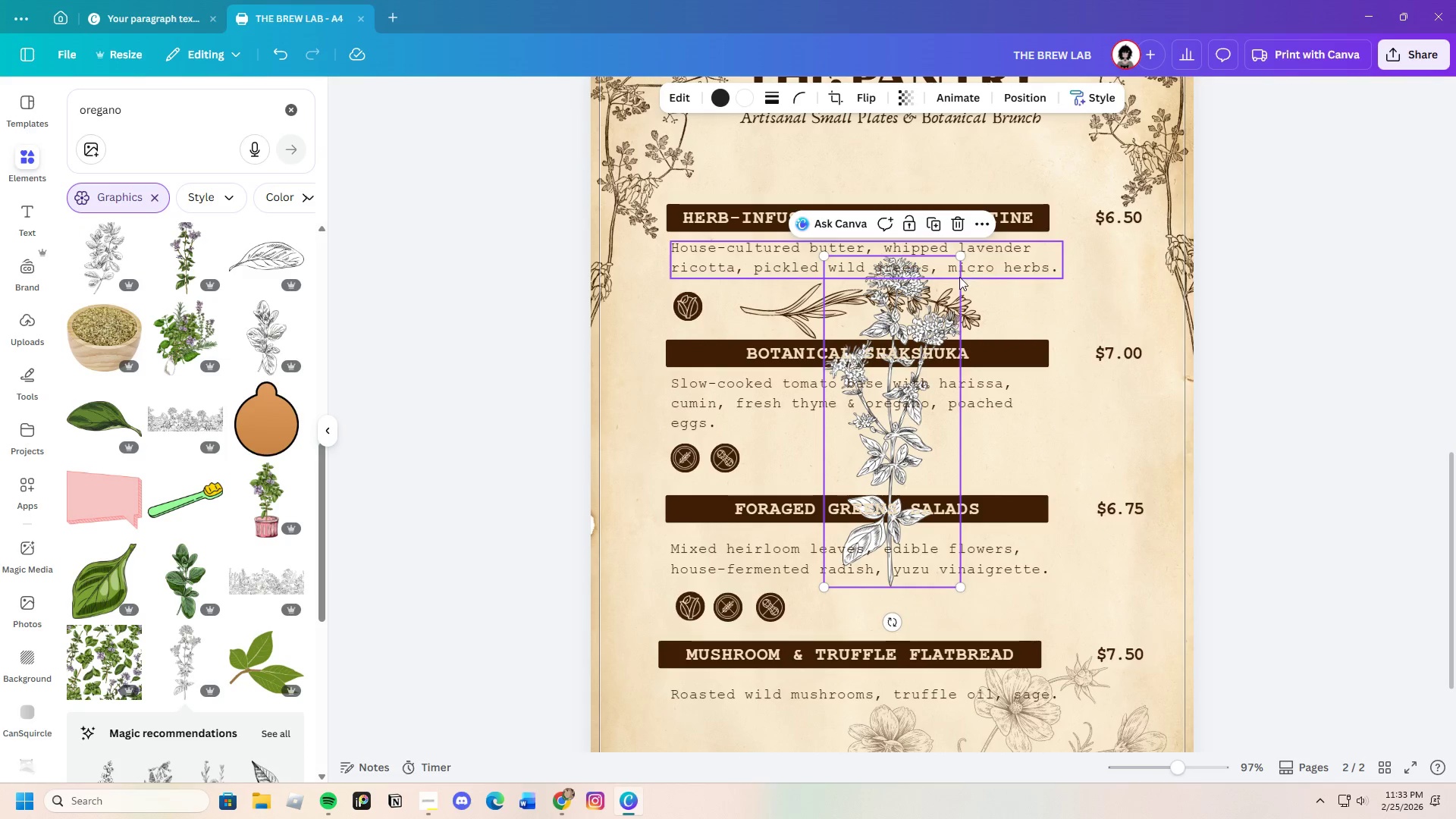 
left_click([961, 230])
 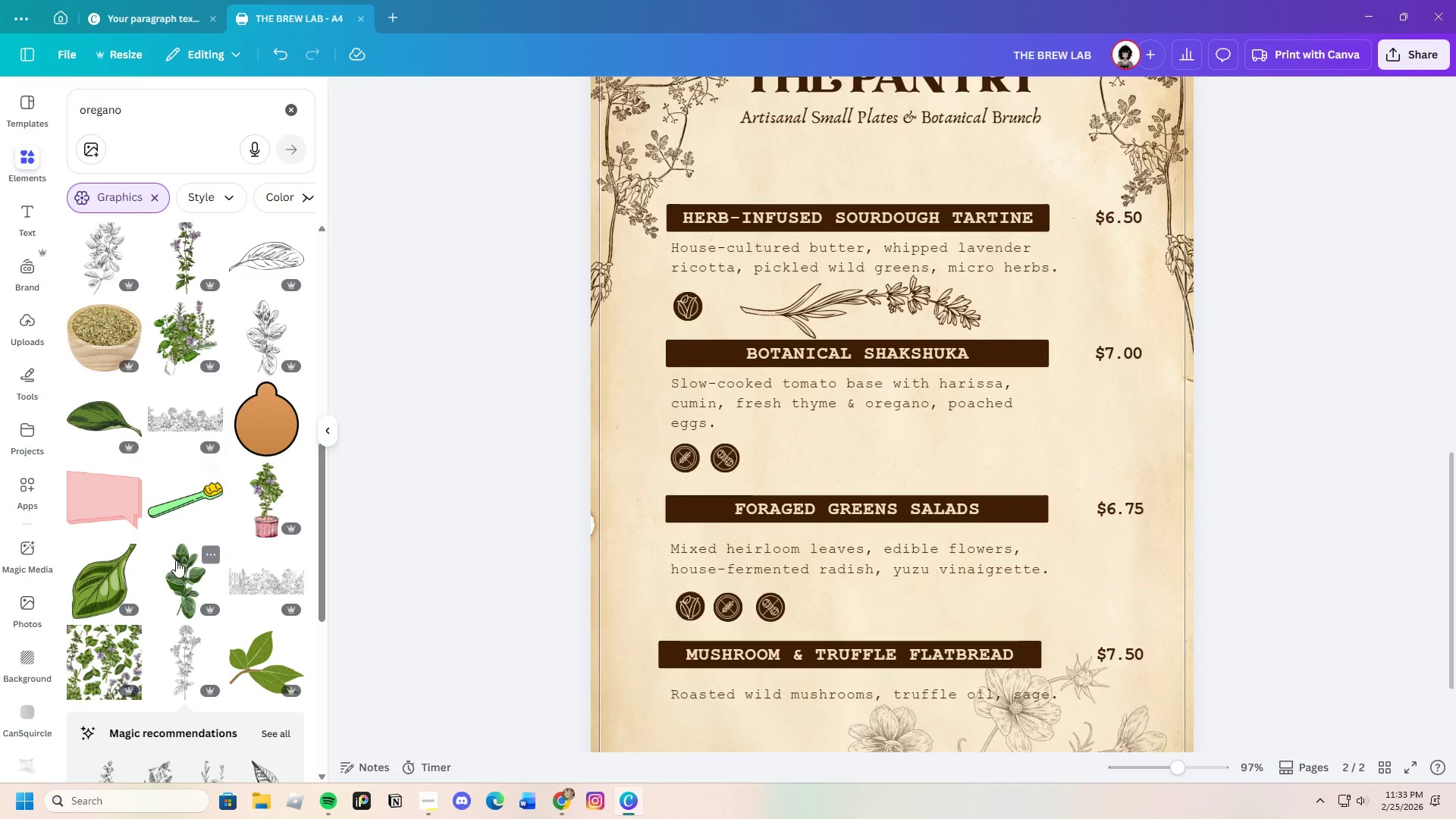 
scroll: coordinate [187, 574], scroll_direction: down, amount: 3.0
 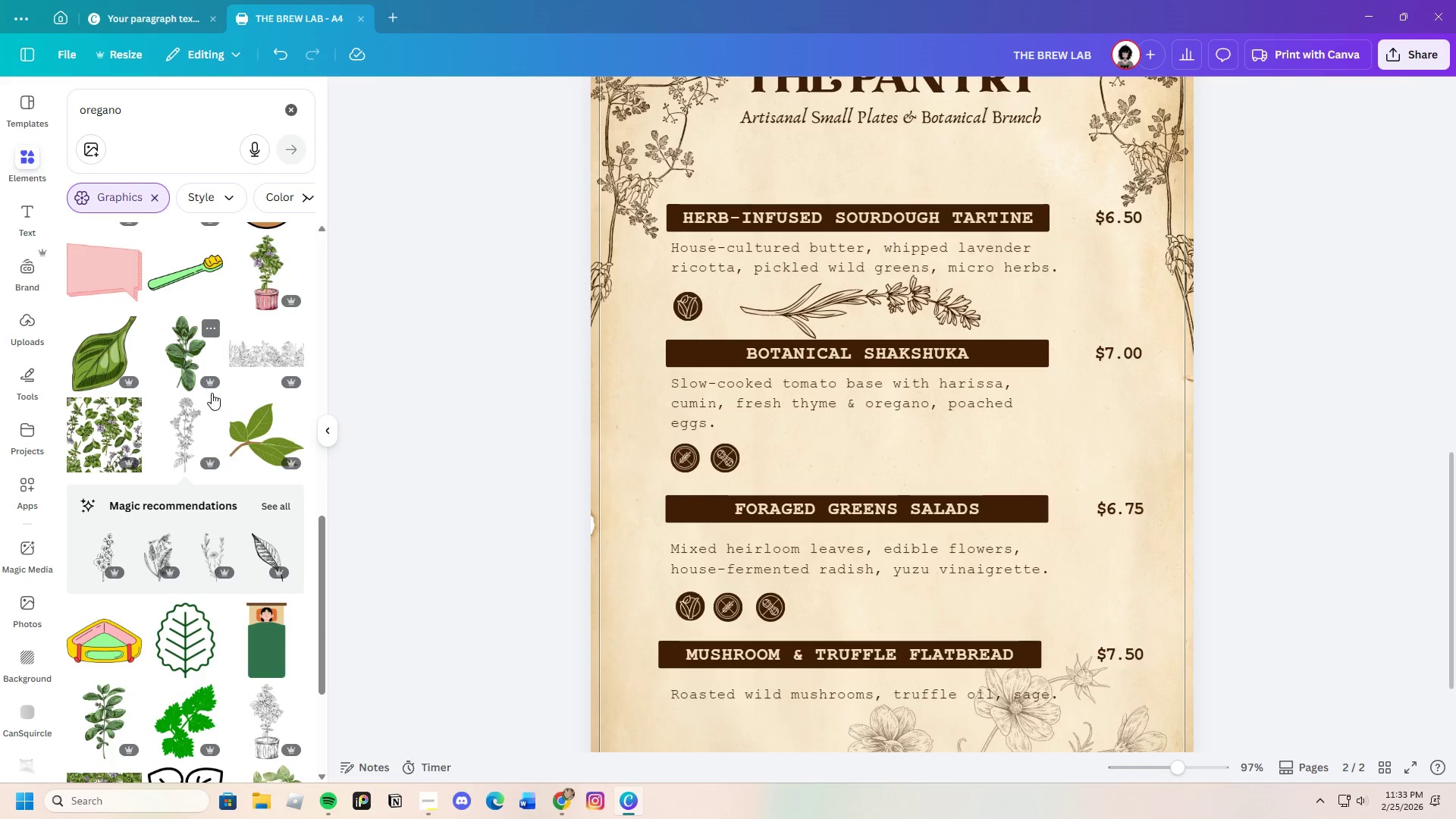 
left_click([186, 351])
 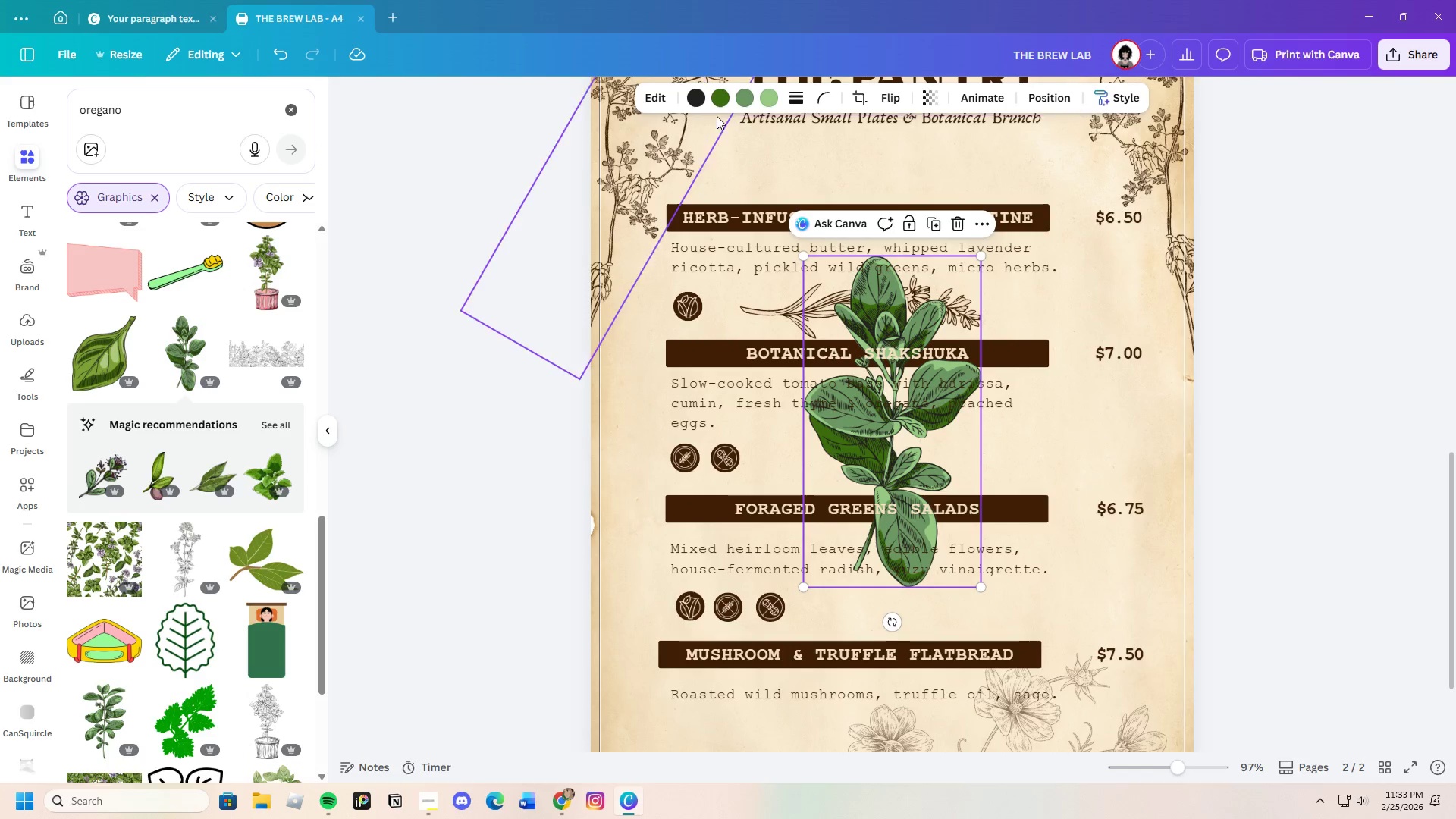 
scroll: coordinate [236, 648], scroll_direction: down, amount: 15.0
 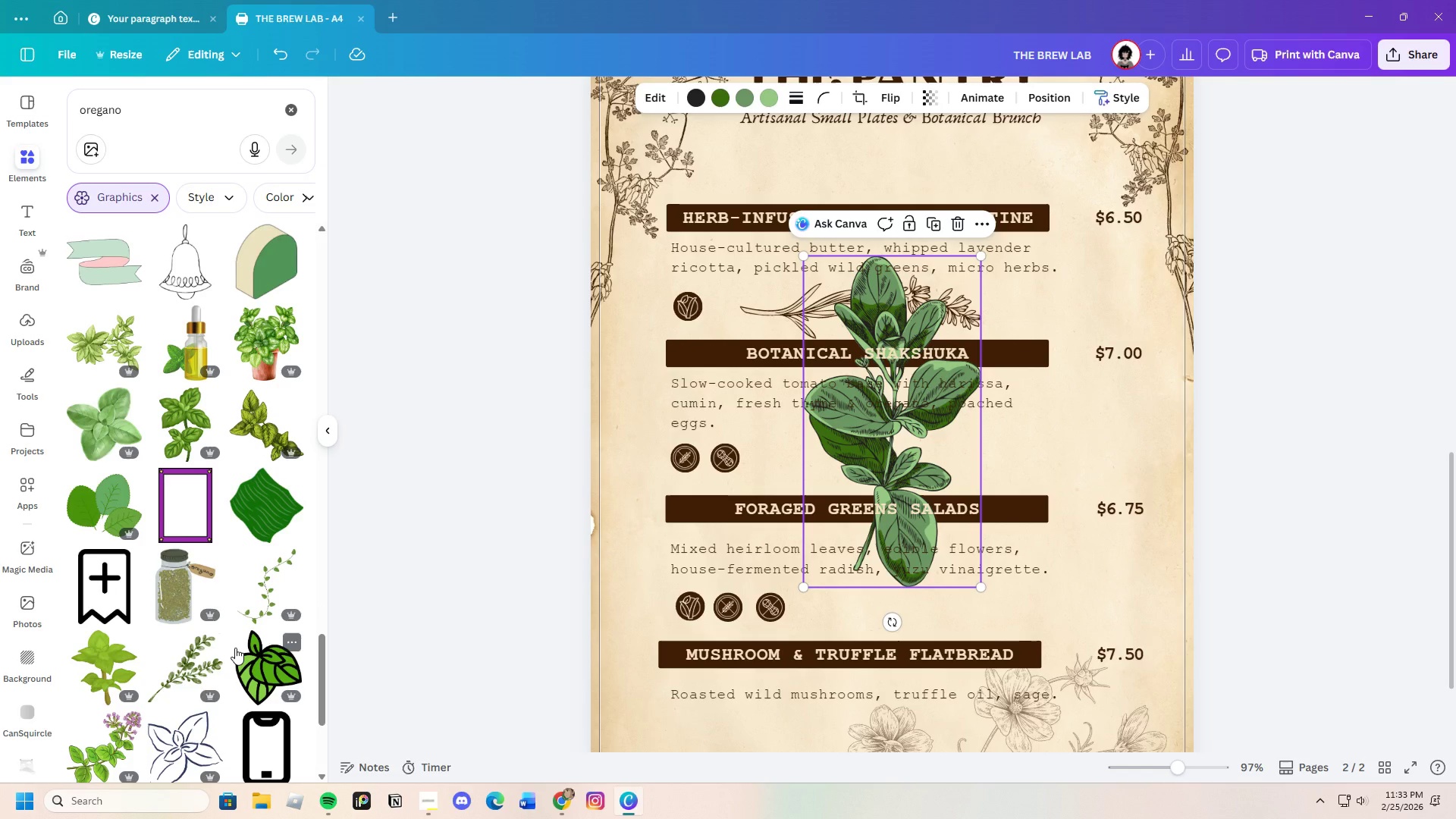 
scroll: coordinate [197, 622], scroll_direction: down, amount: 12.0
 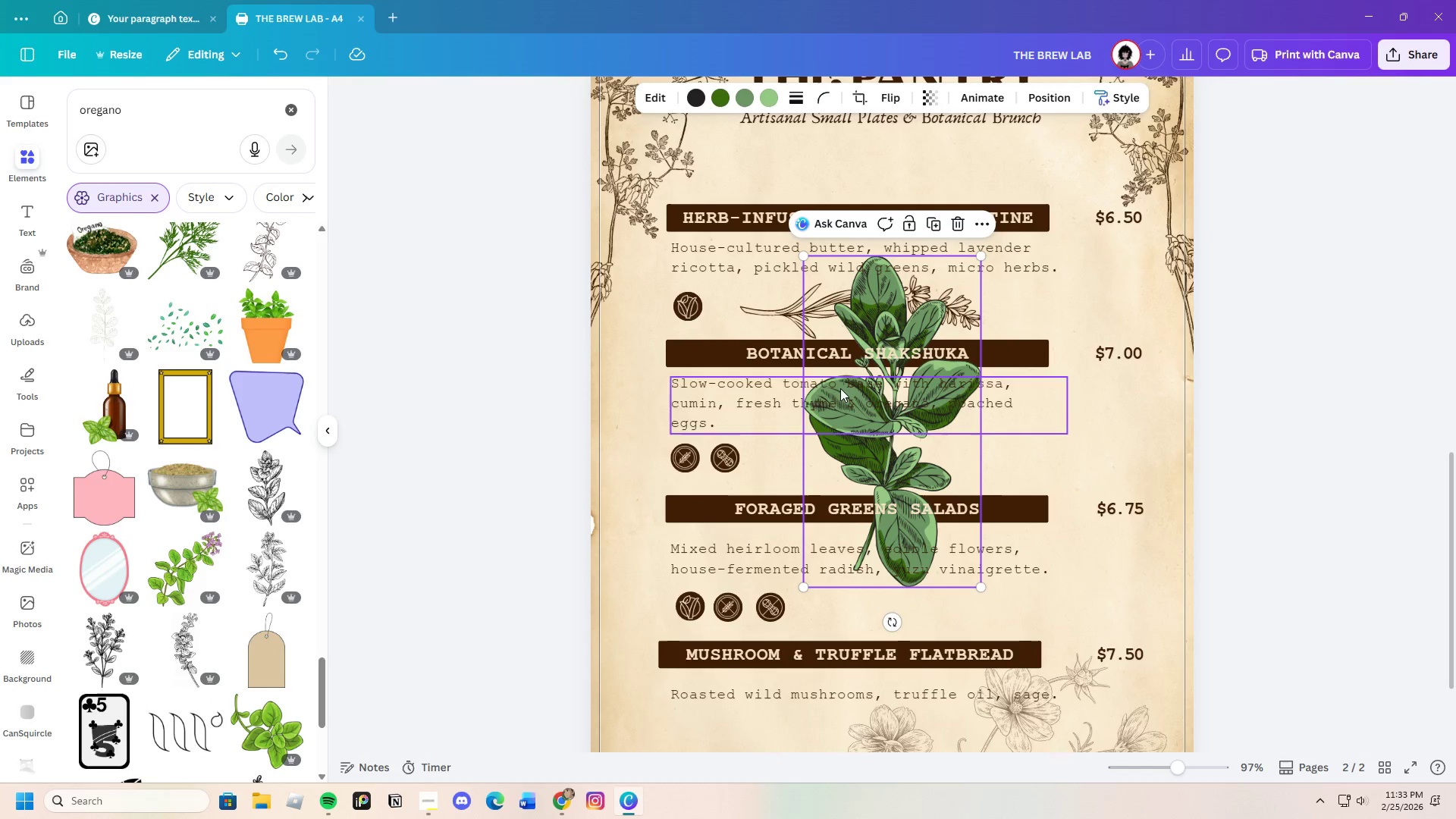 
left_click([960, 228])
 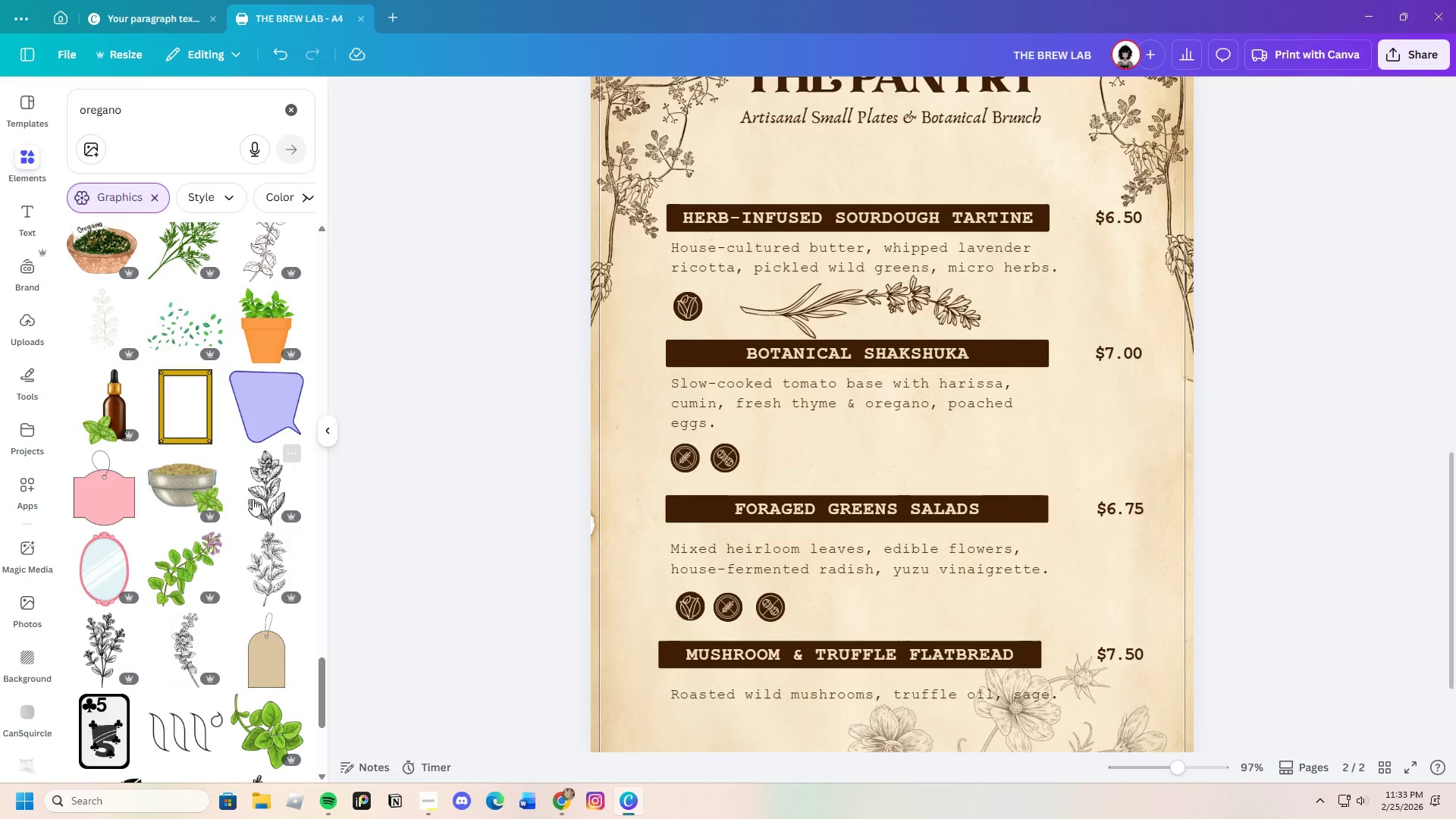 
left_click([256, 492])
 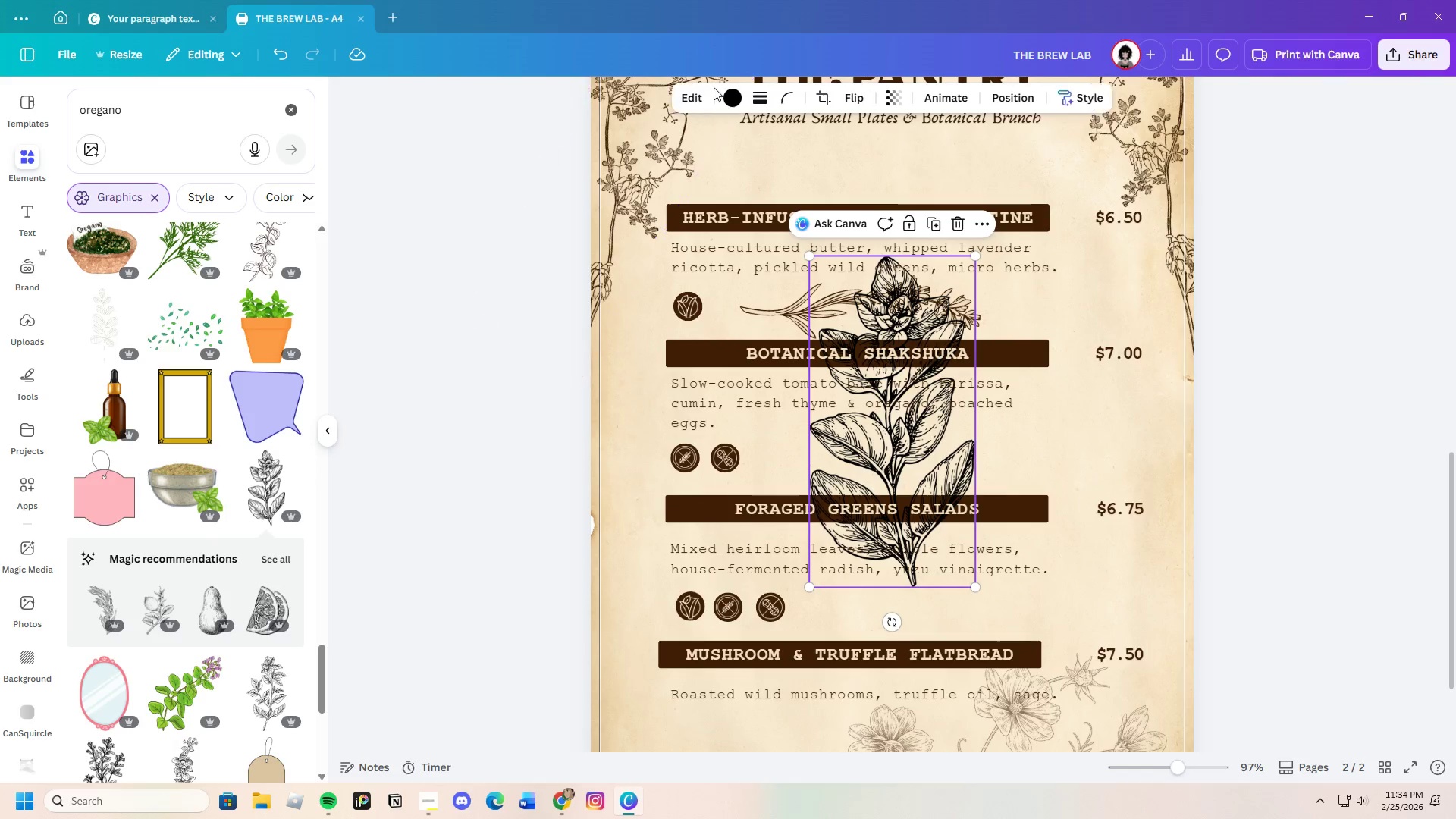 
left_click([737, 96])
 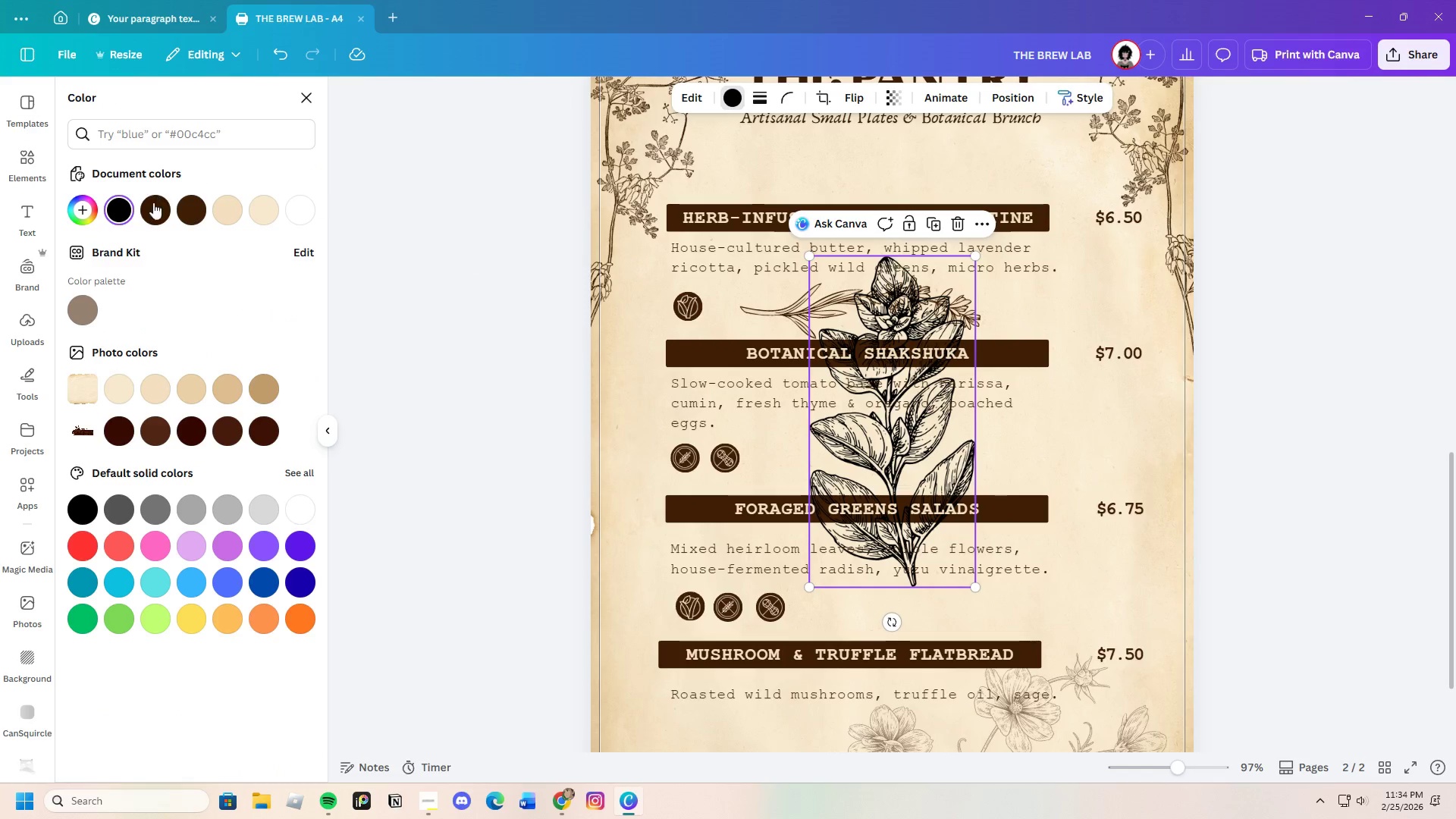 
left_click([155, 206])
 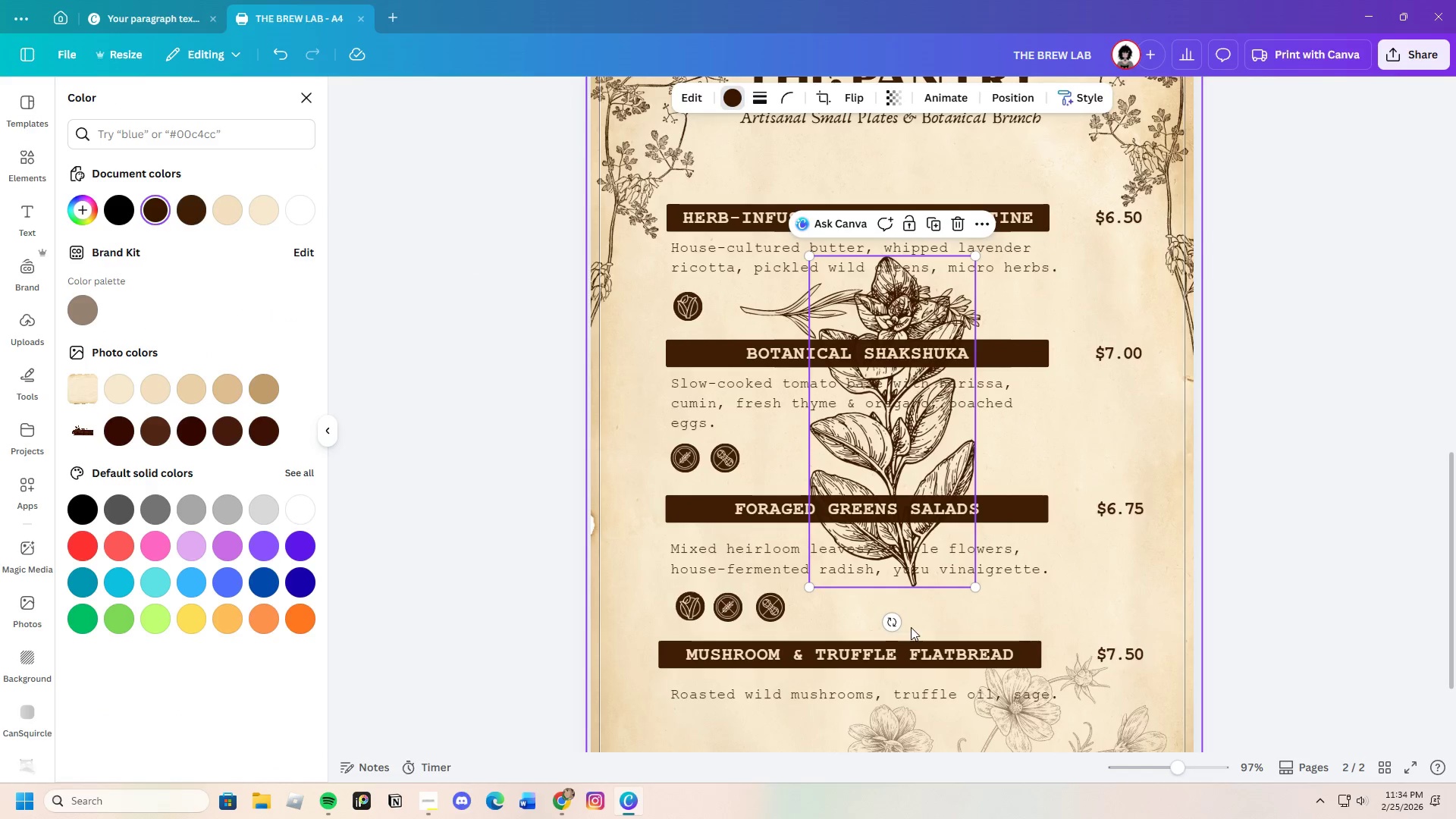 
left_click_drag(start_coordinate=[895, 627], to_coordinate=[762, 435])
 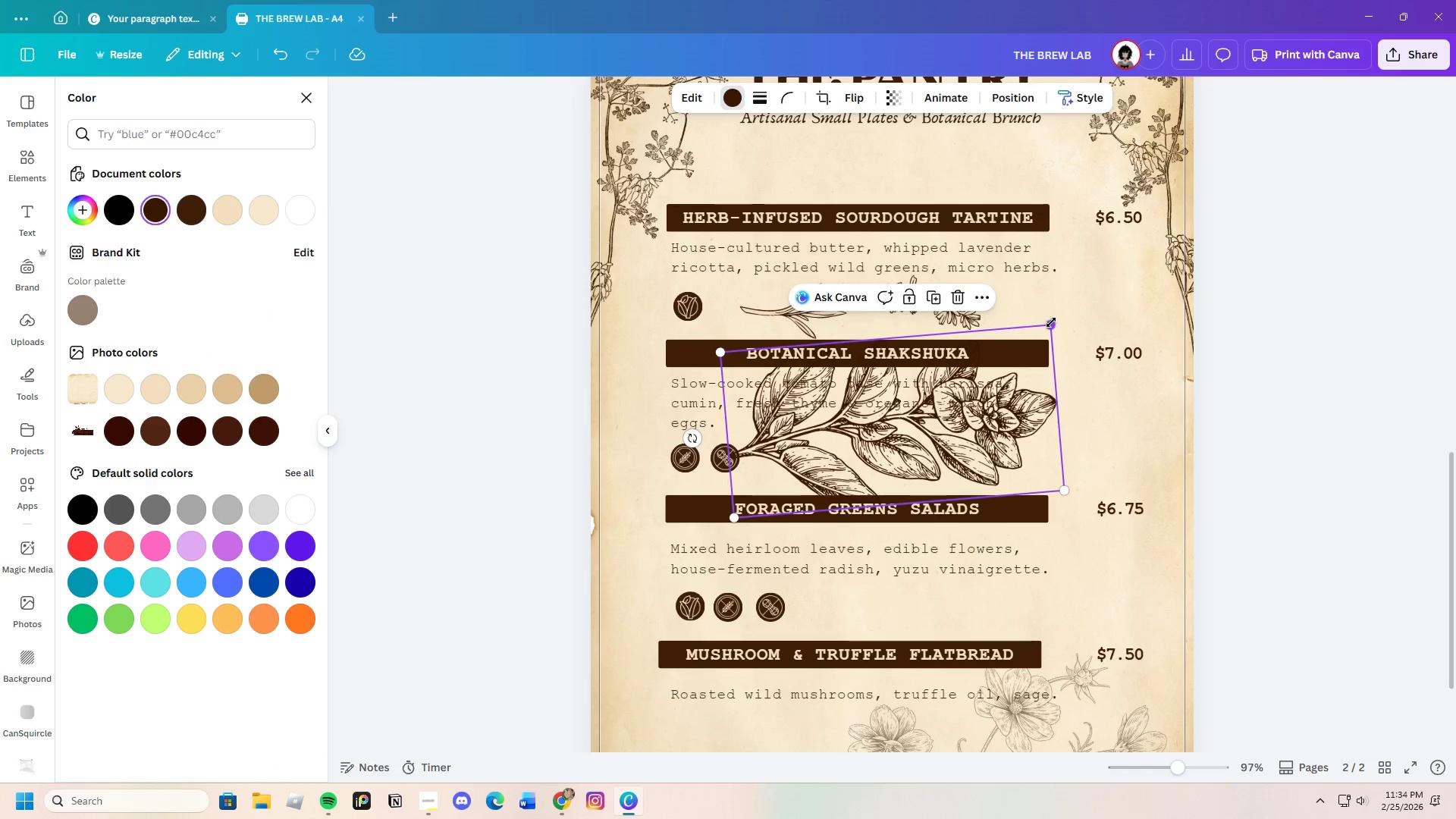 
left_click_drag(start_coordinate=[1051, 322], to_coordinate=[942, 379])
 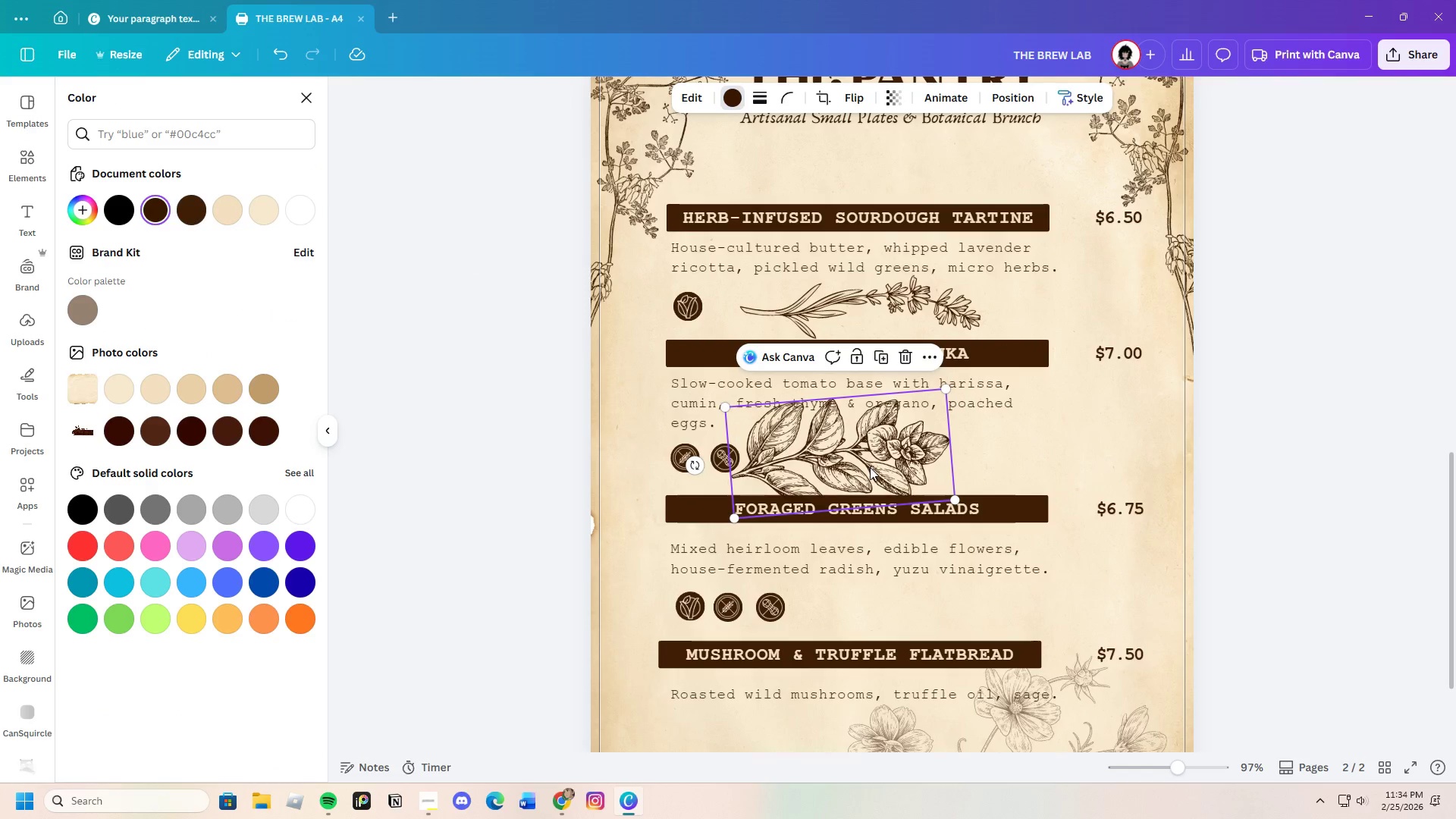 
left_click_drag(start_coordinate=[880, 461], to_coordinate=[911, 456])
 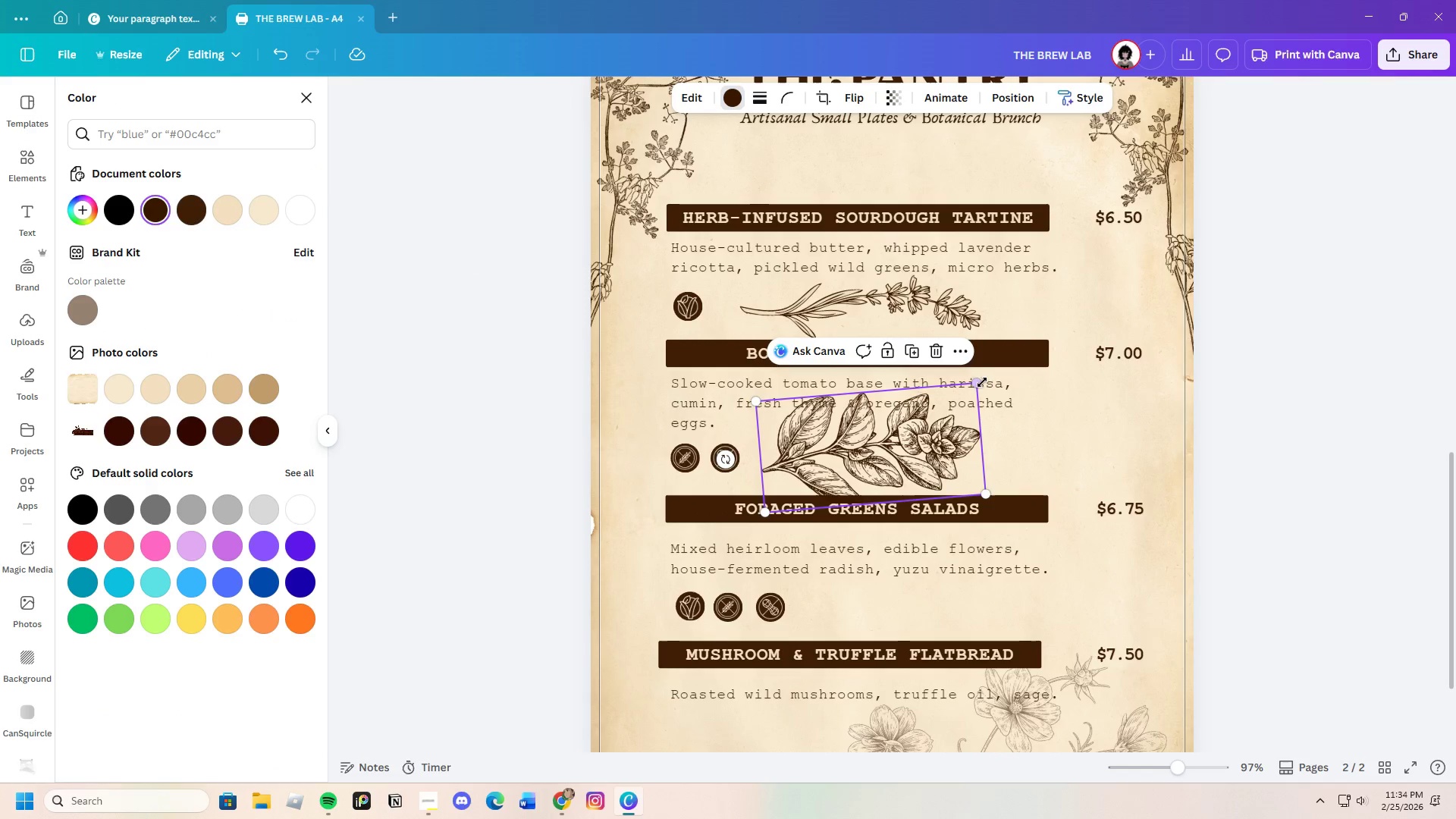 
left_click_drag(start_coordinate=[980, 382], to_coordinate=[962, 418])
 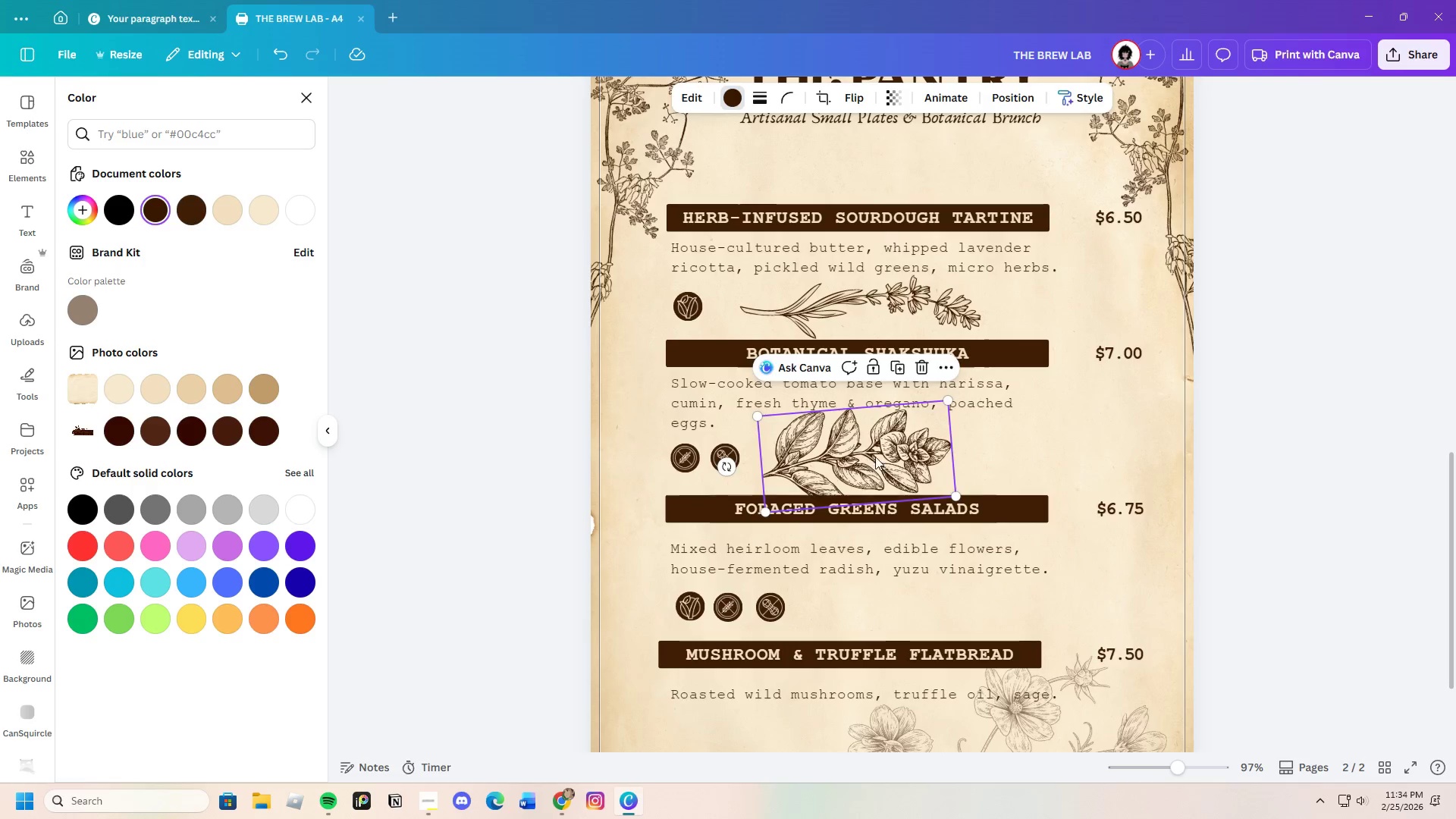 
left_click_drag(start_coordinate=[866, 459], to_coordinate=[877, 454])
 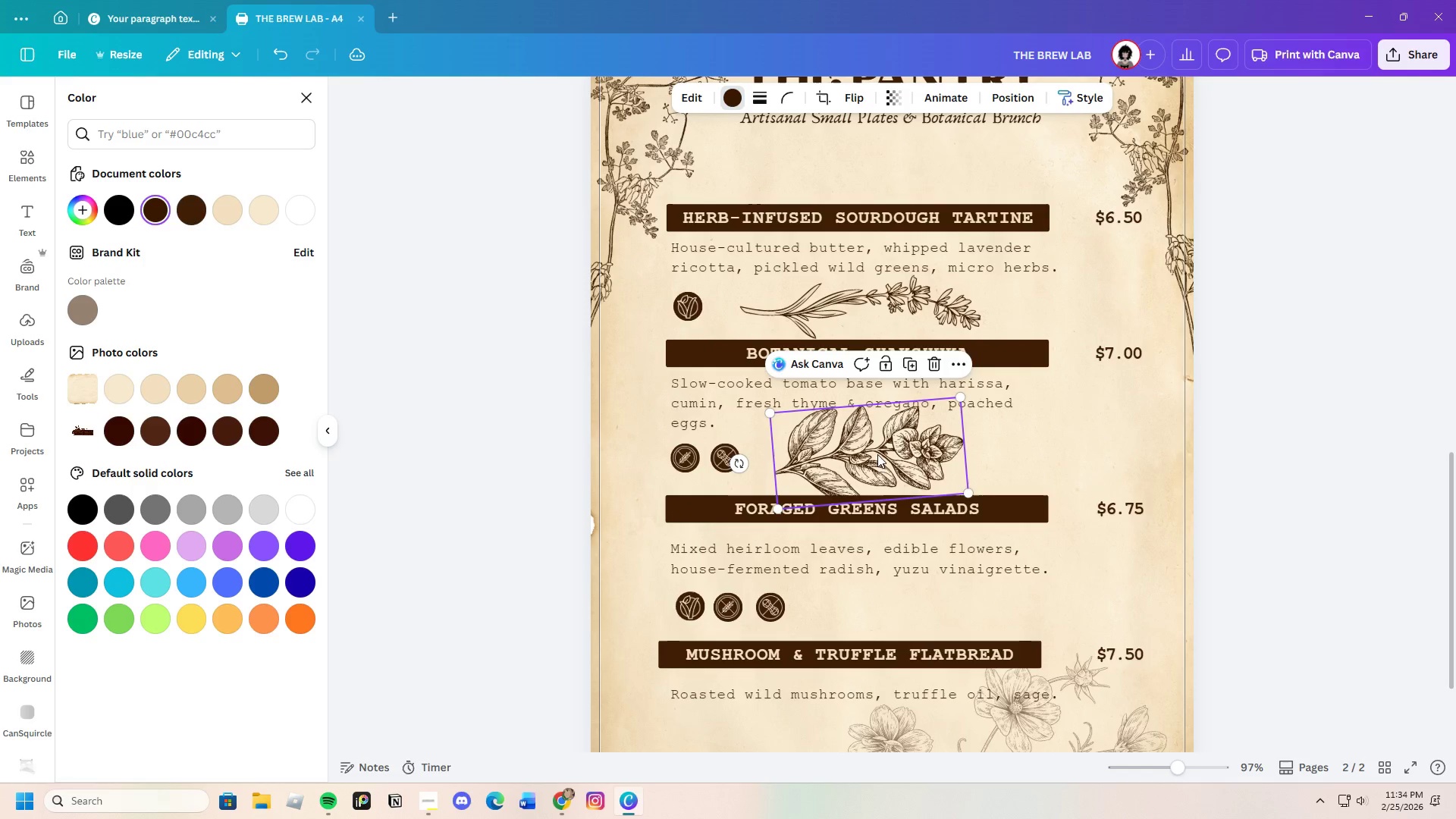 
right_click([877, 454])
 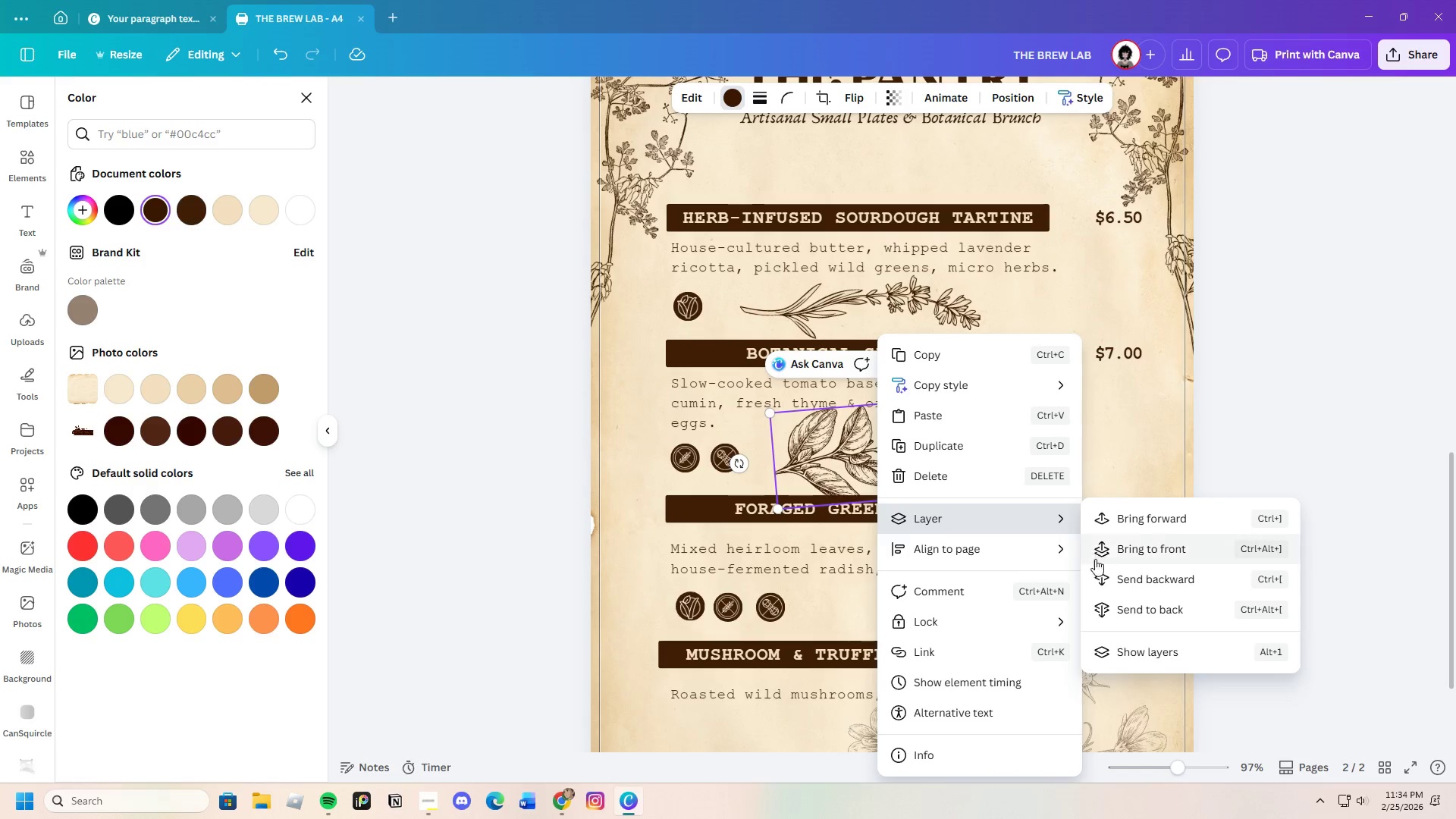 
left_click([1122, 571])
 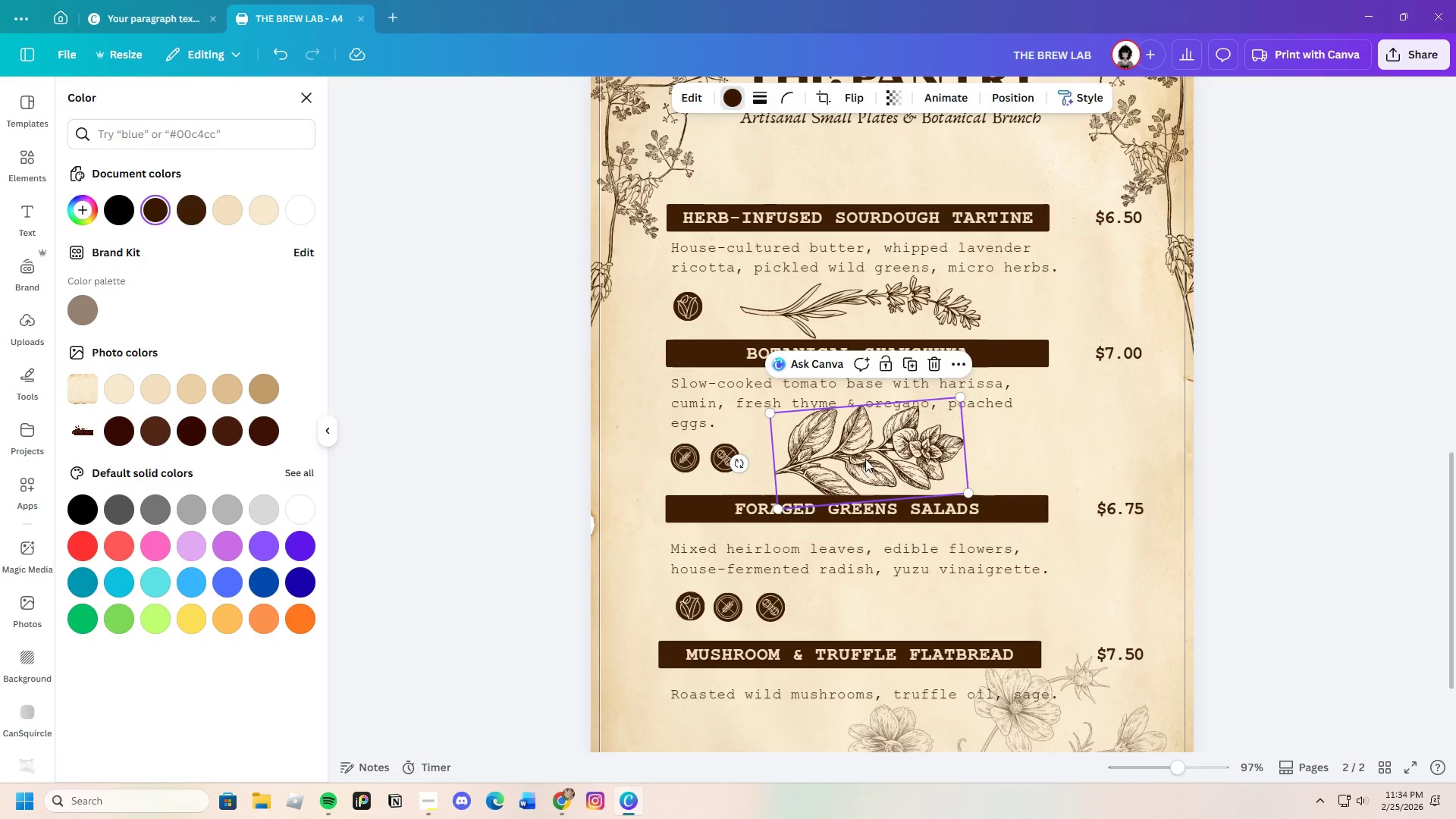 
left_click_drag(start_coordinate=[866, 458], to_coordinate=[867, 465])
 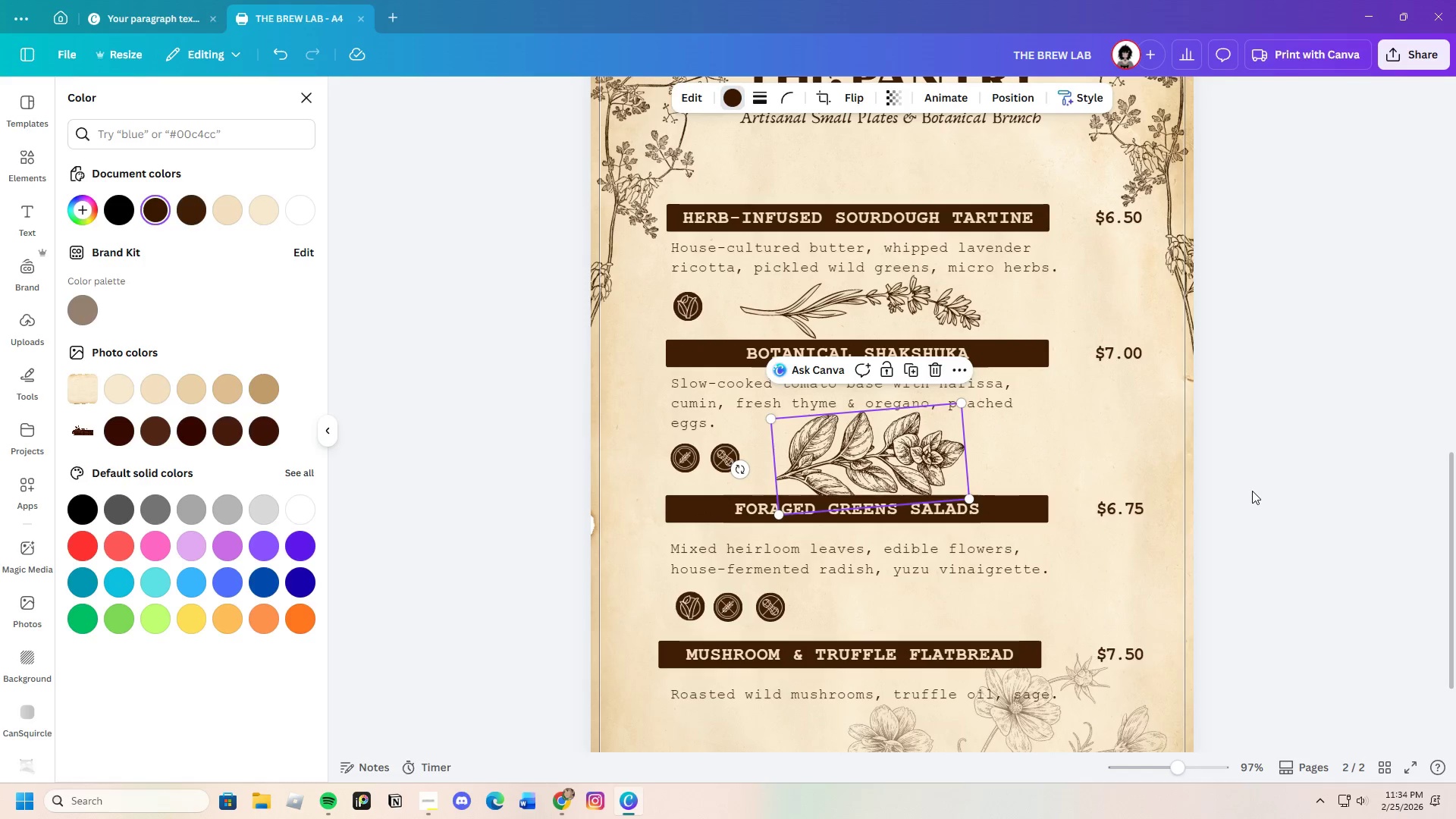 
left_click([1252, 491])
 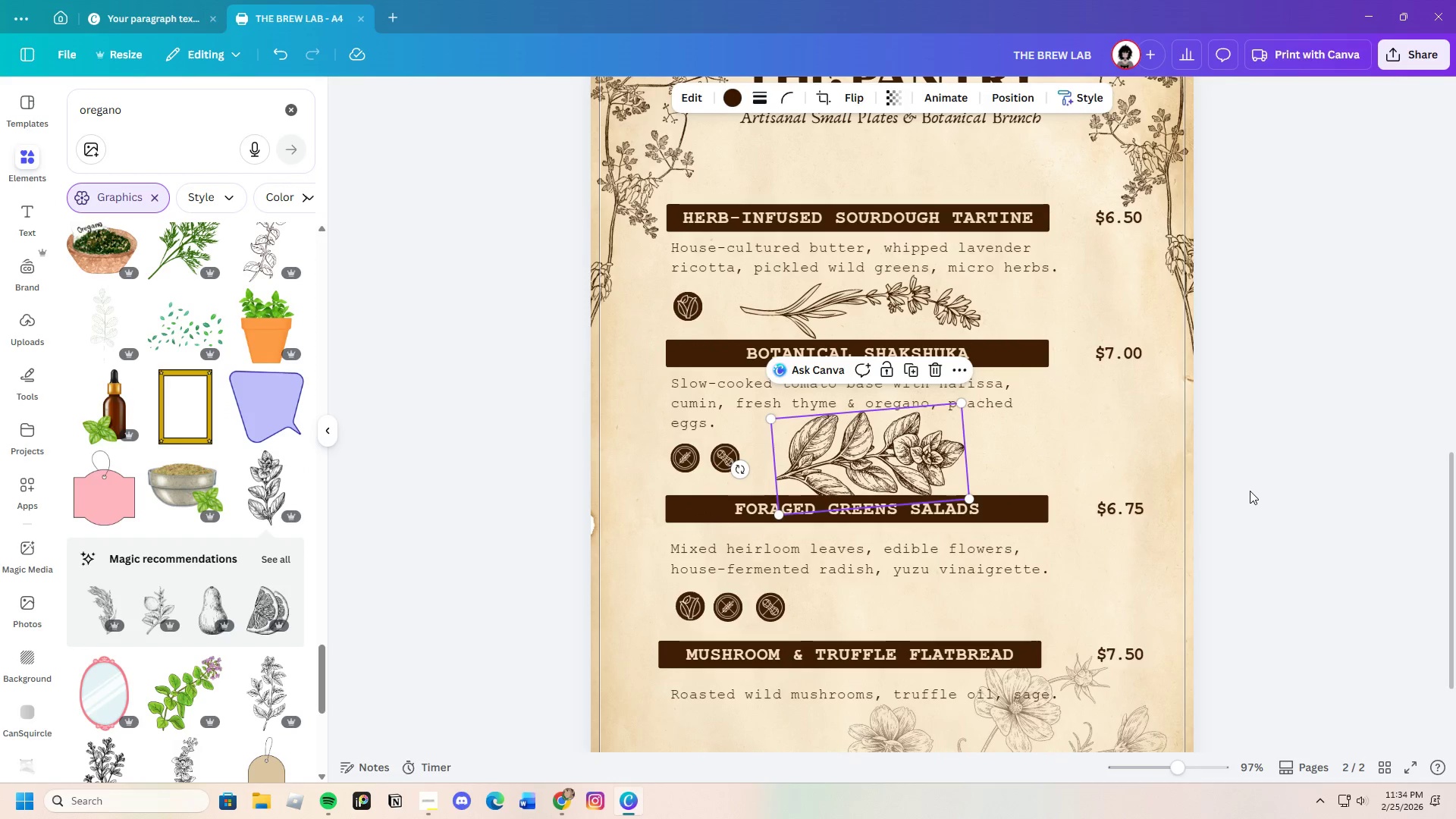 
left_click([1250, 491])
 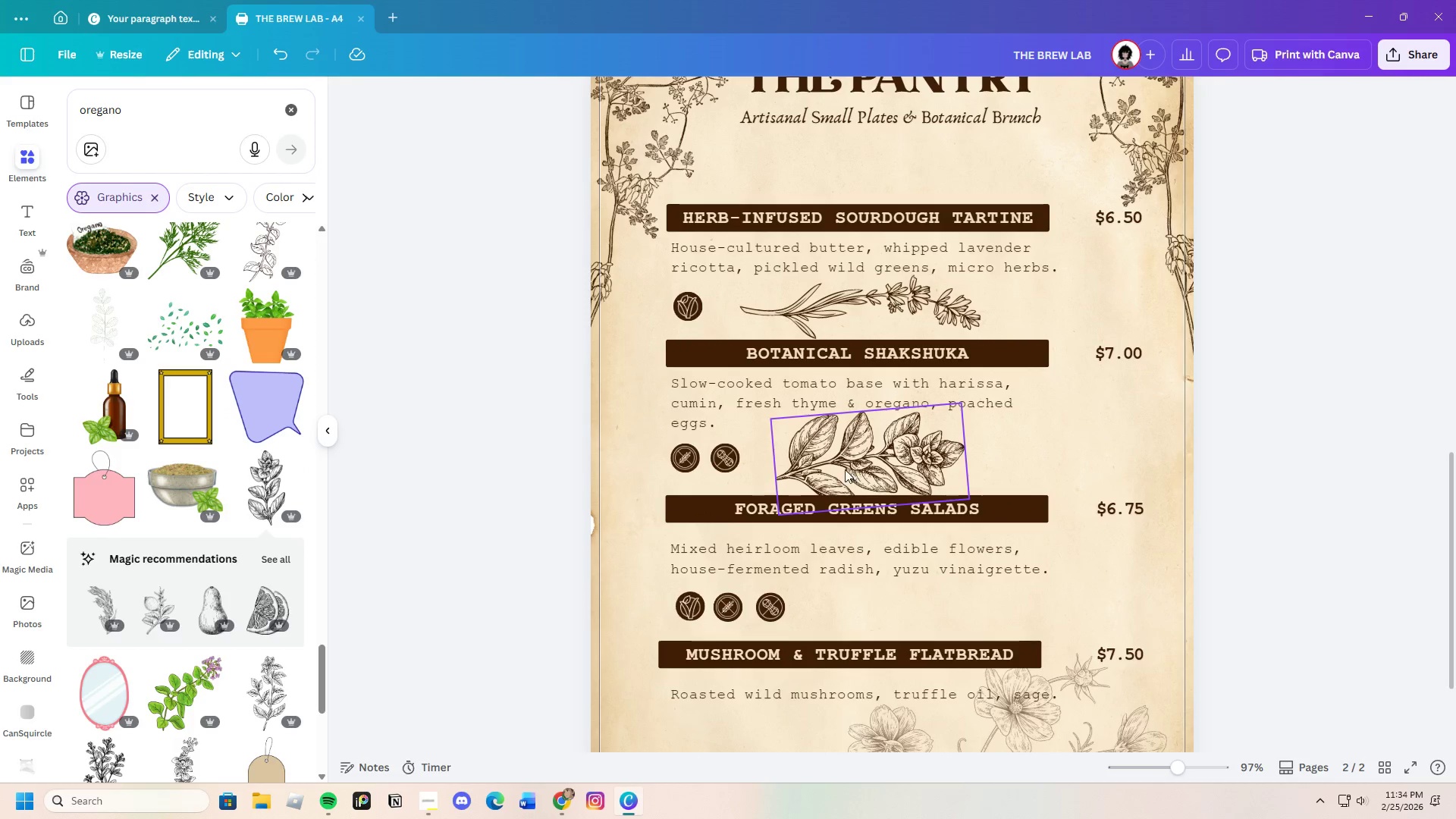 
left_click_drag(start_coordinate=[852, 469], to_coordinate=[853, 465])
 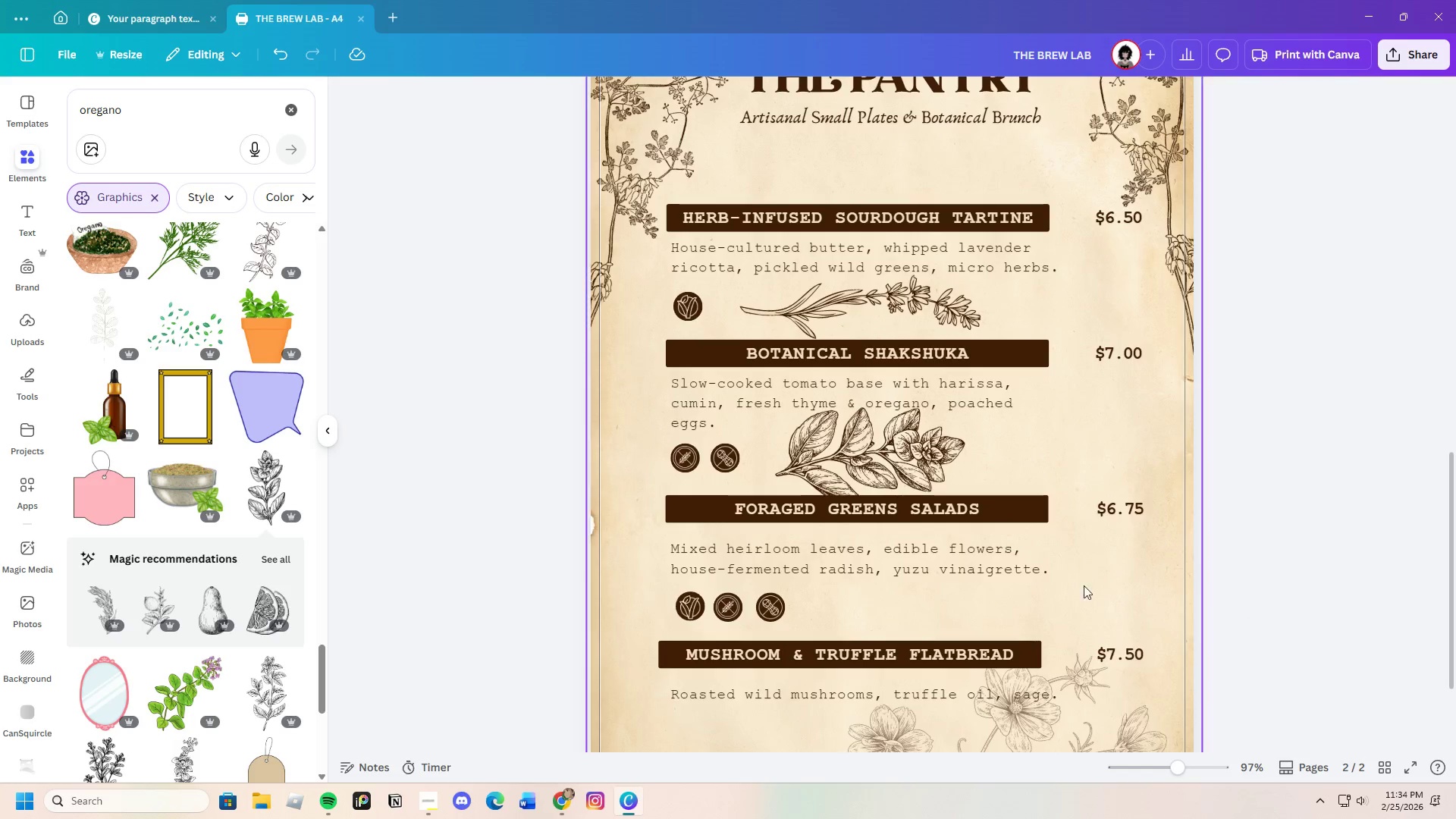 
left_click_drag(start_coordinate=[886, 444], to_coordinate=[1084, 438])
 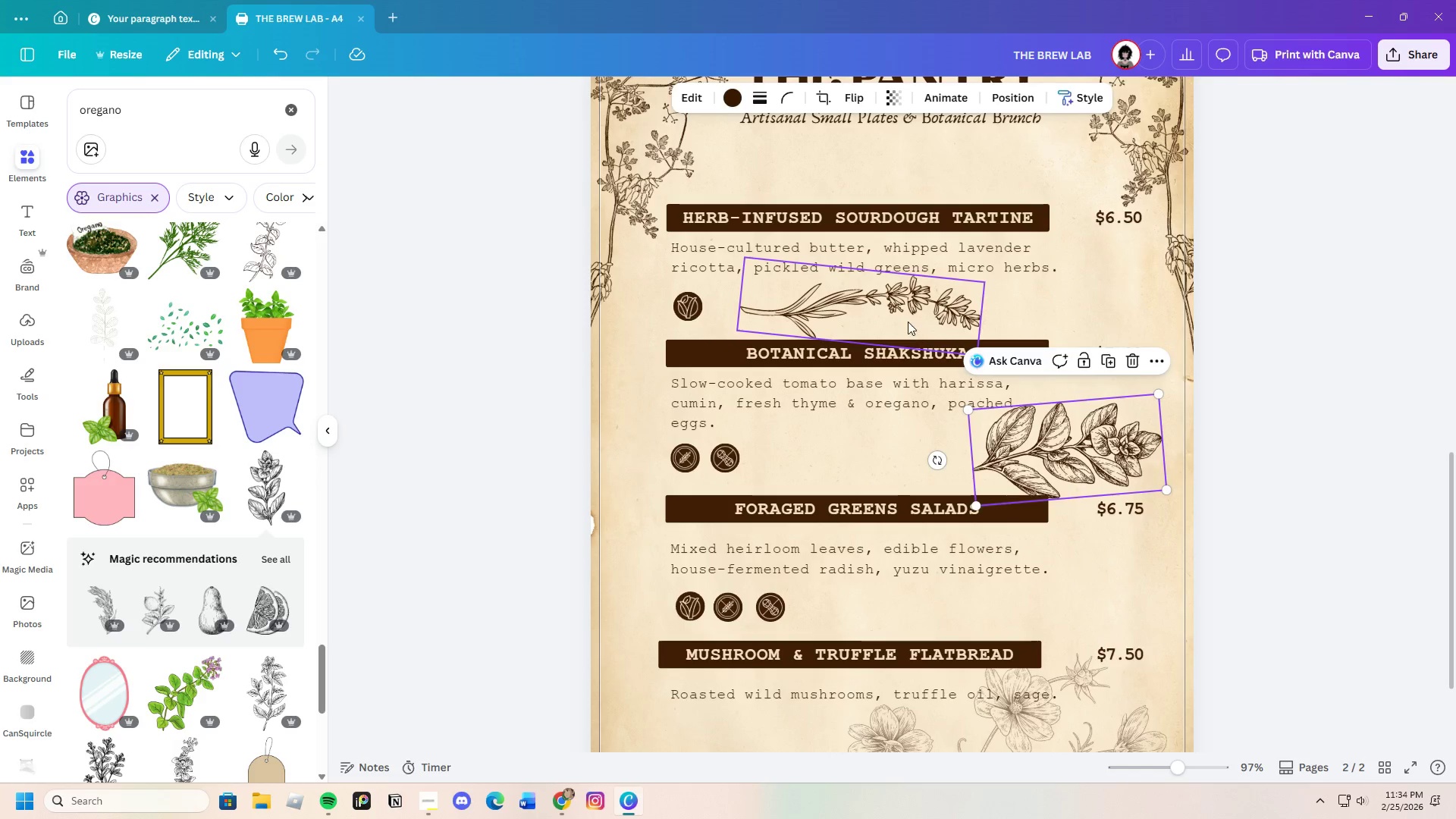 
left_click_drag(start_coordinate=[908, 321], to_coordinate=[1075, 320])
 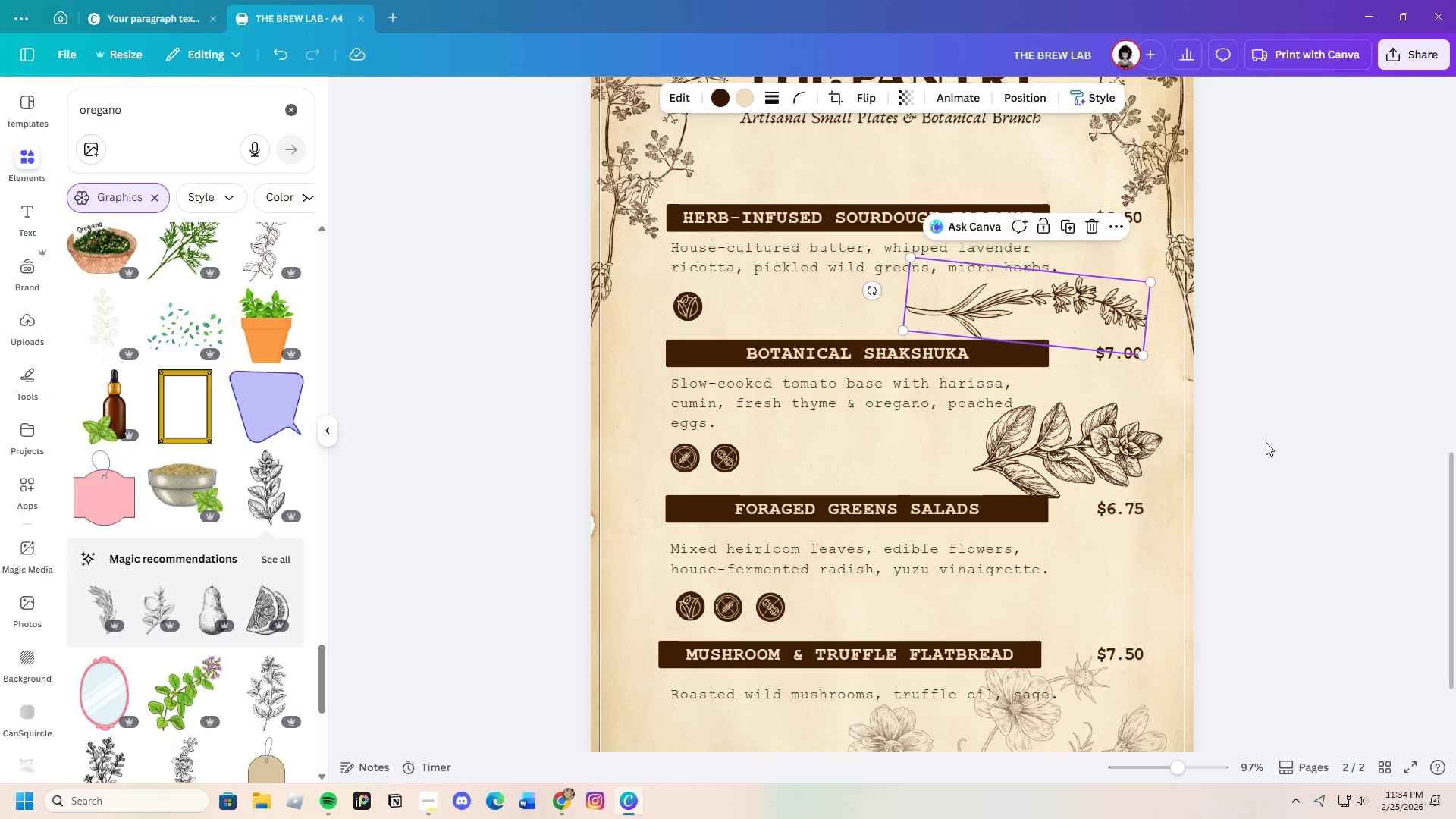 
left_click([1266, 442])
 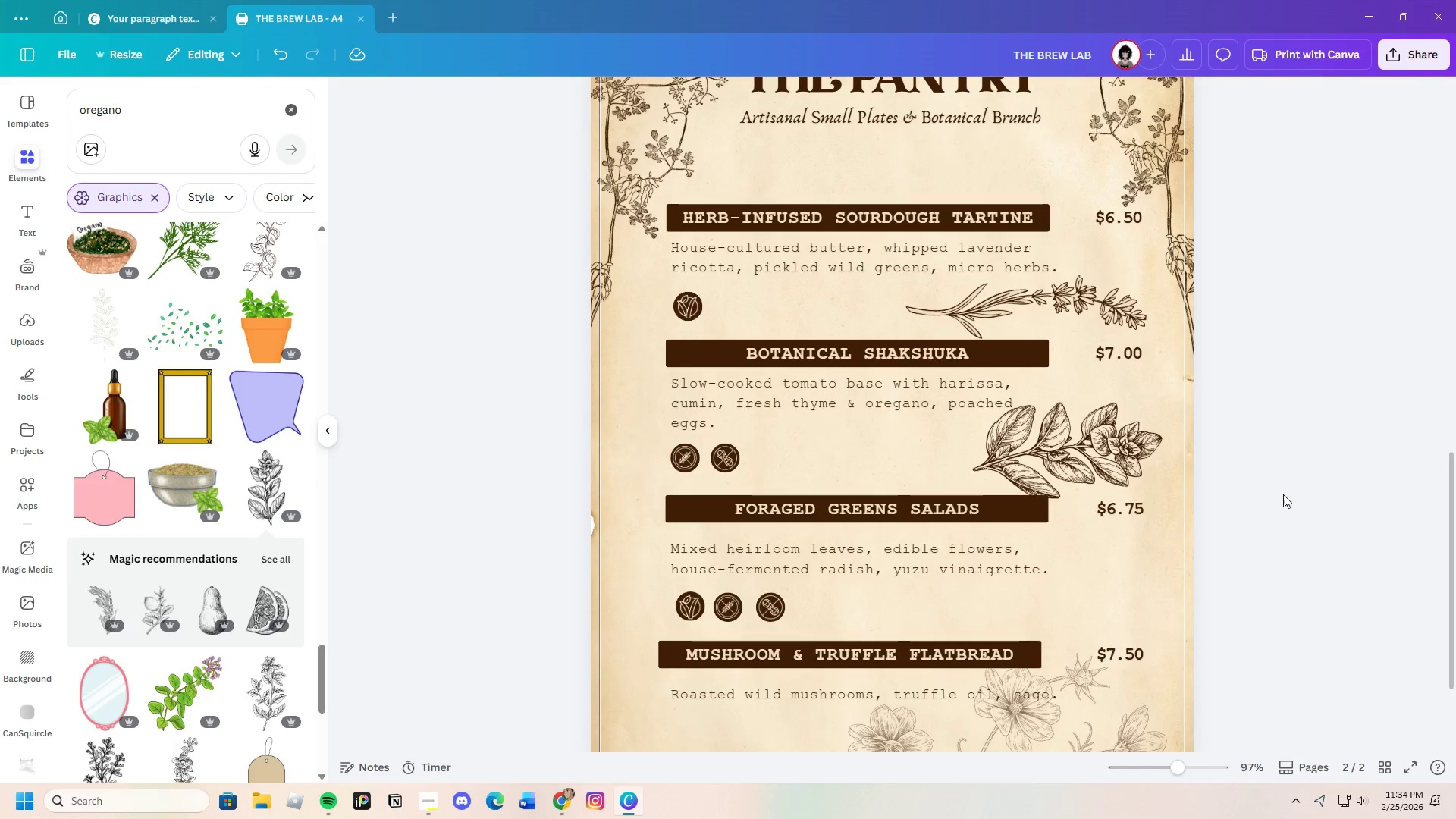 
scroll: coordinate [1279, 498], scroll_direction: down, amount: 1.0
 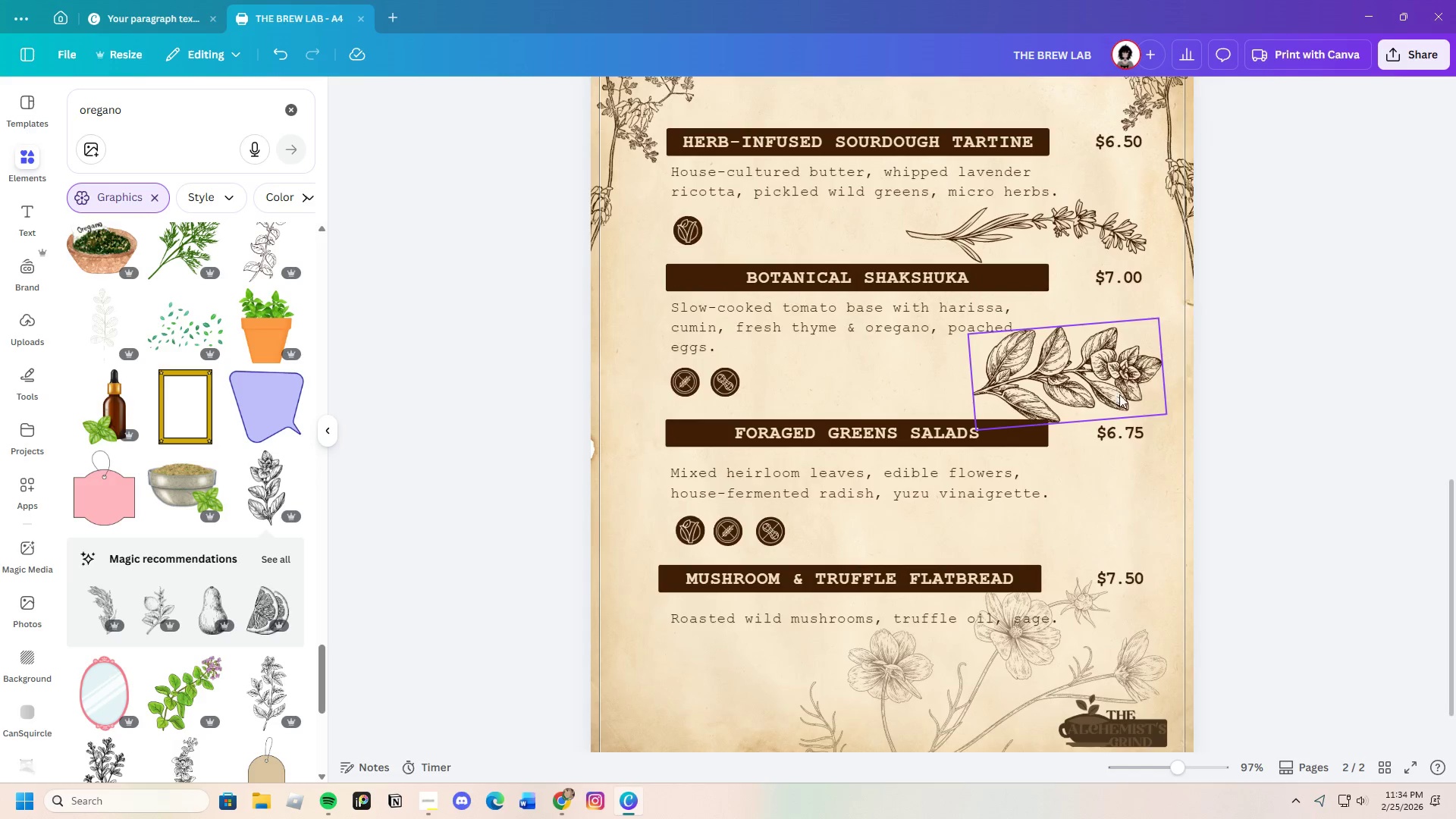 
left_click_drag(start_coordinate=[1120, 394], to_coordinate=[921, 399])
 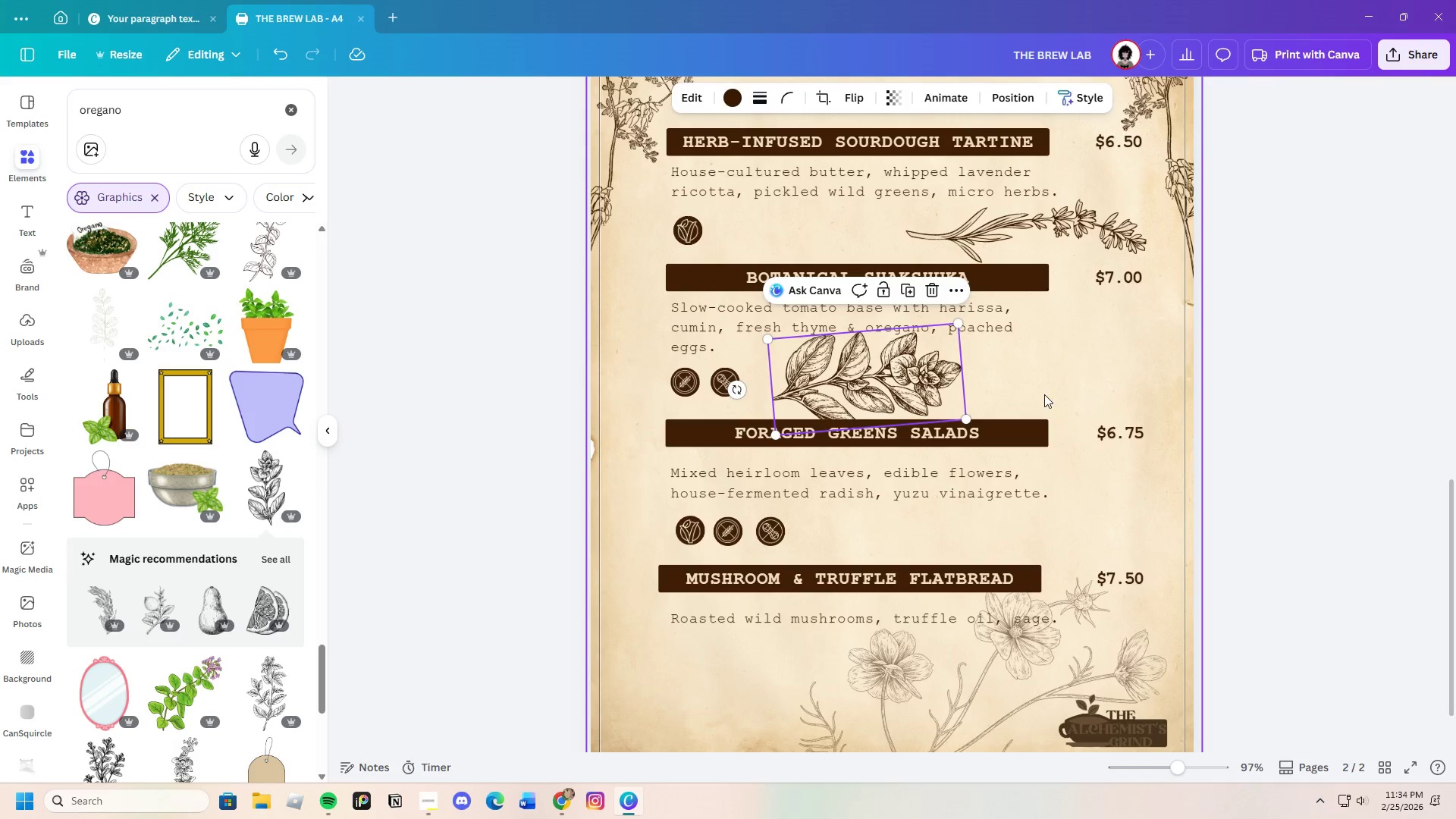 
left_click([1044, 394])
 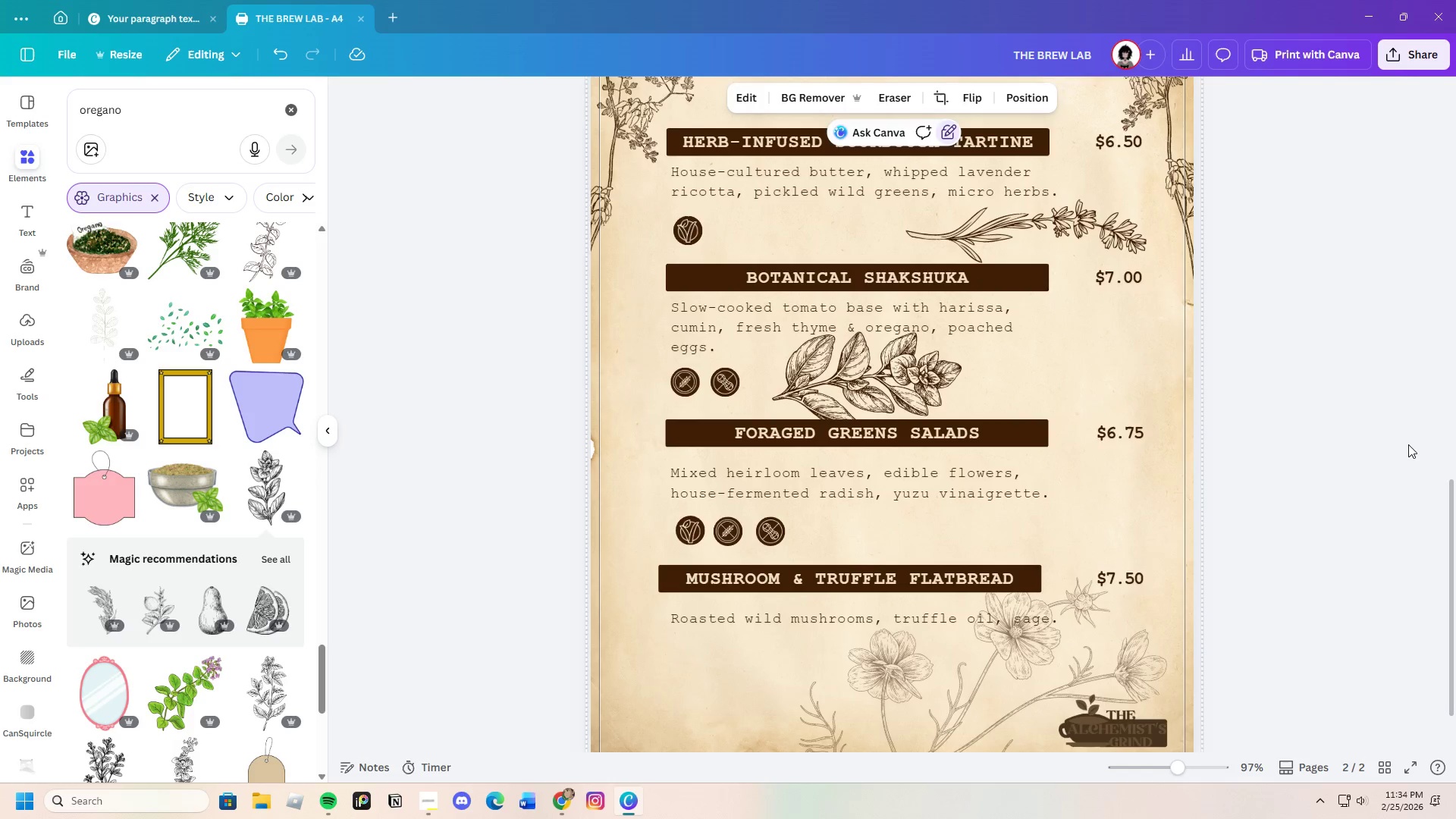 
scroll: coordinate [1401, 453], scroll_direction: up, amount: 1.0
 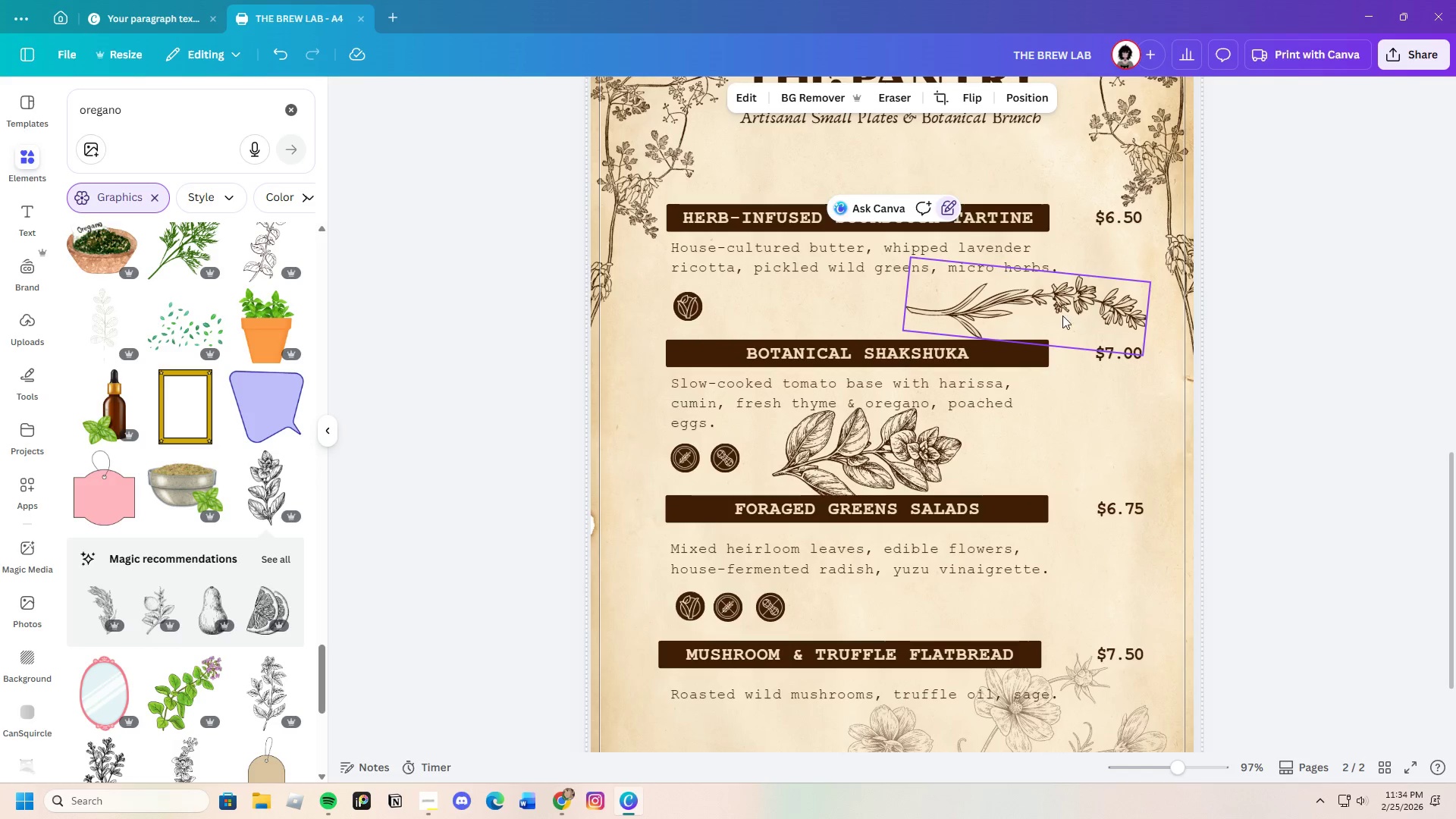 
left_click_drag(start_coordinate=[1057, 309], to_coordinate=[885, 309])
 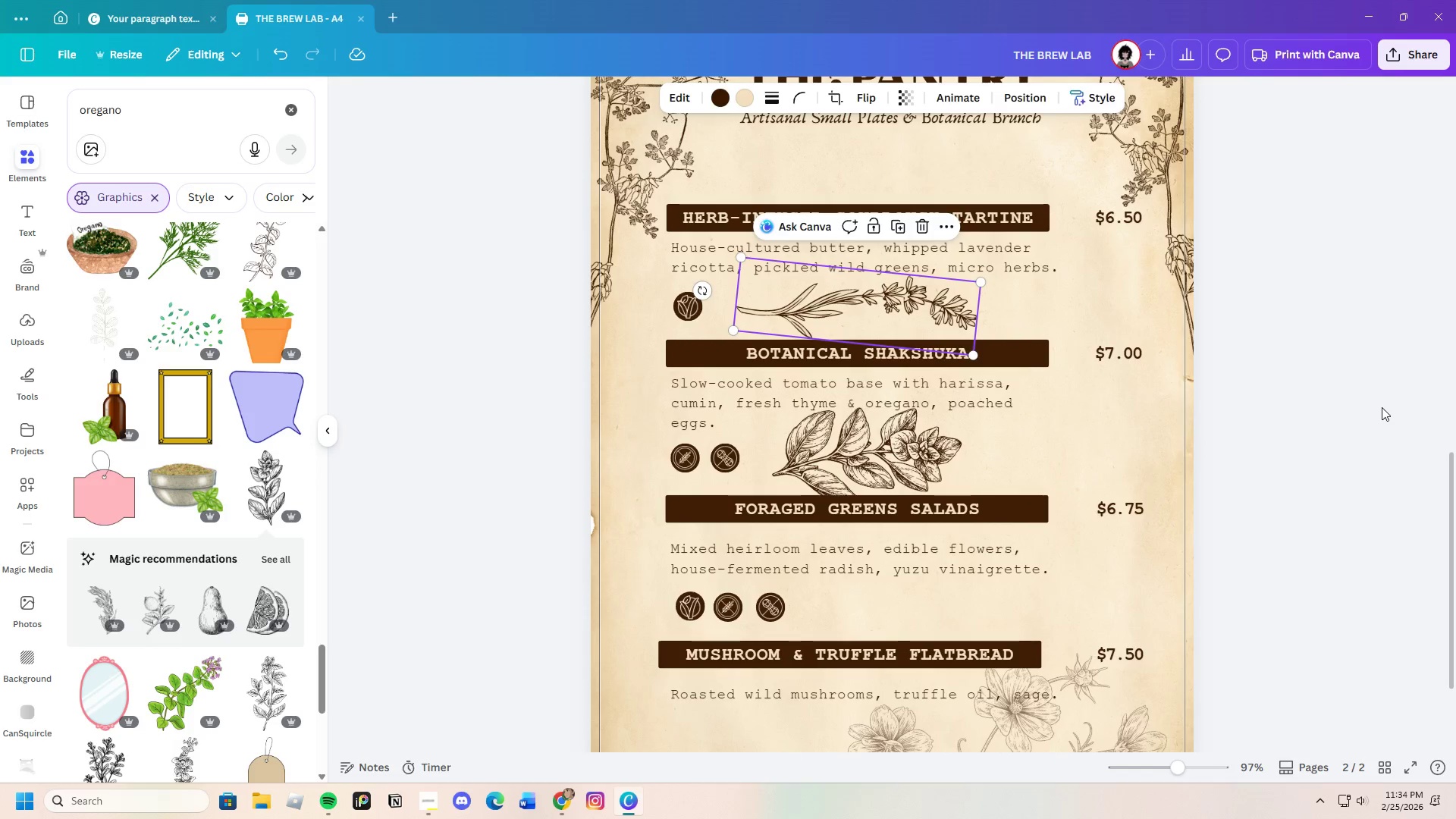 
left_click([1382, 407])
 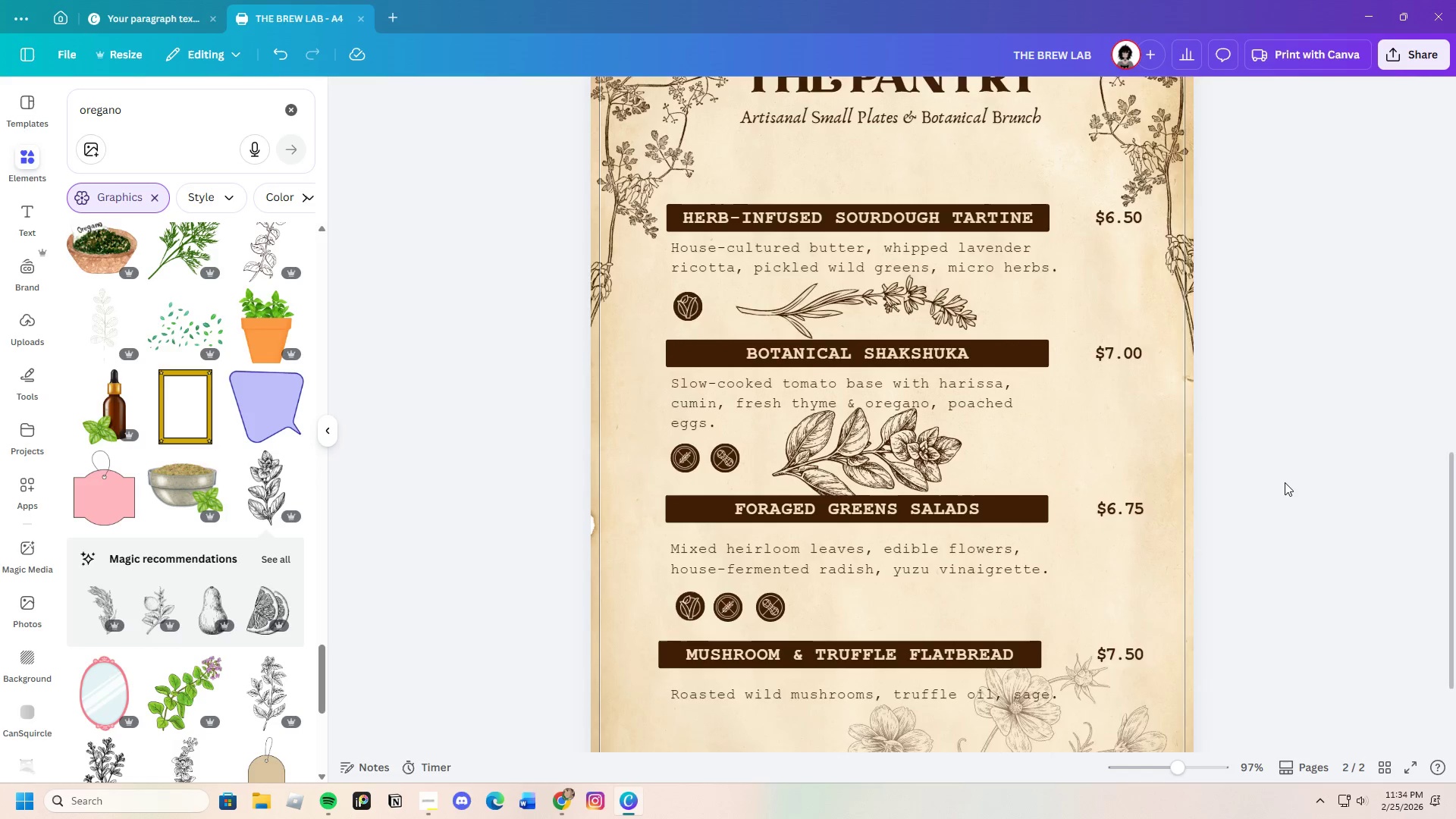 
scroll: coordinate [1279, 486], scroll_direction: down, amount: 2.0
 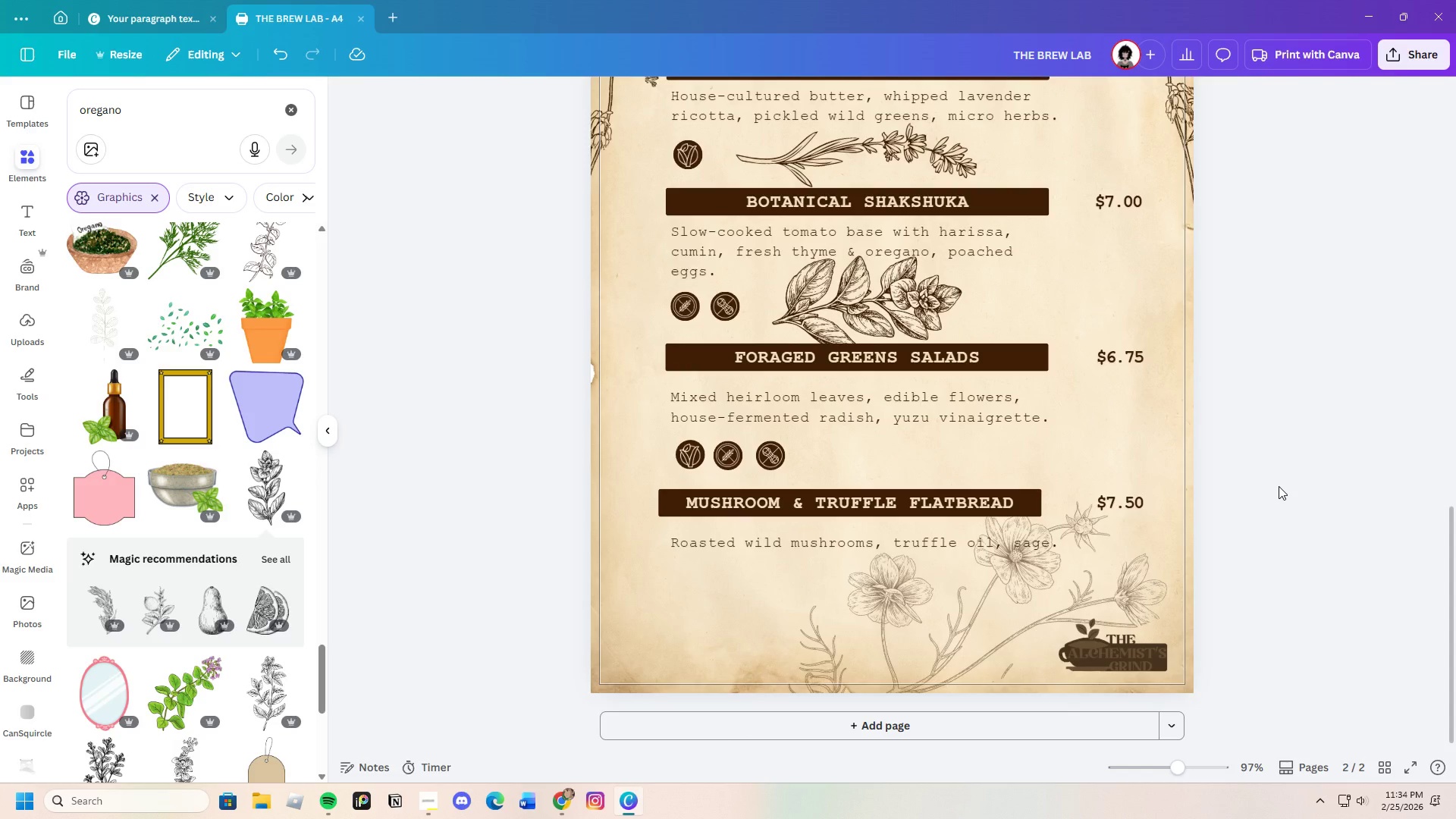 
scroll: coordinate [1279, 486], scroll_direction: up, amount: 2.0
 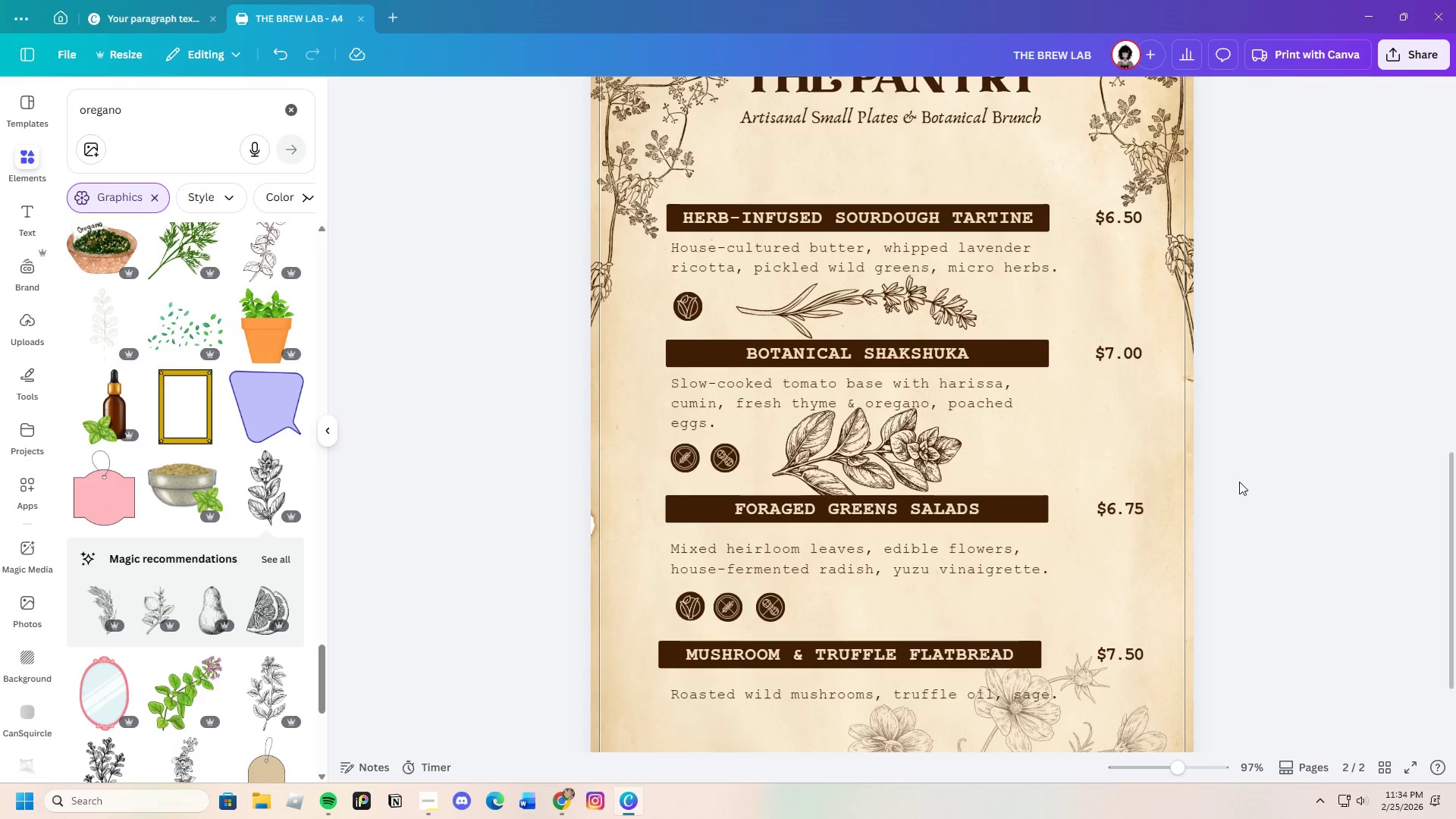 
scroll: coordinate [1009, 443], scroll_direction: down, amount: 3.0
 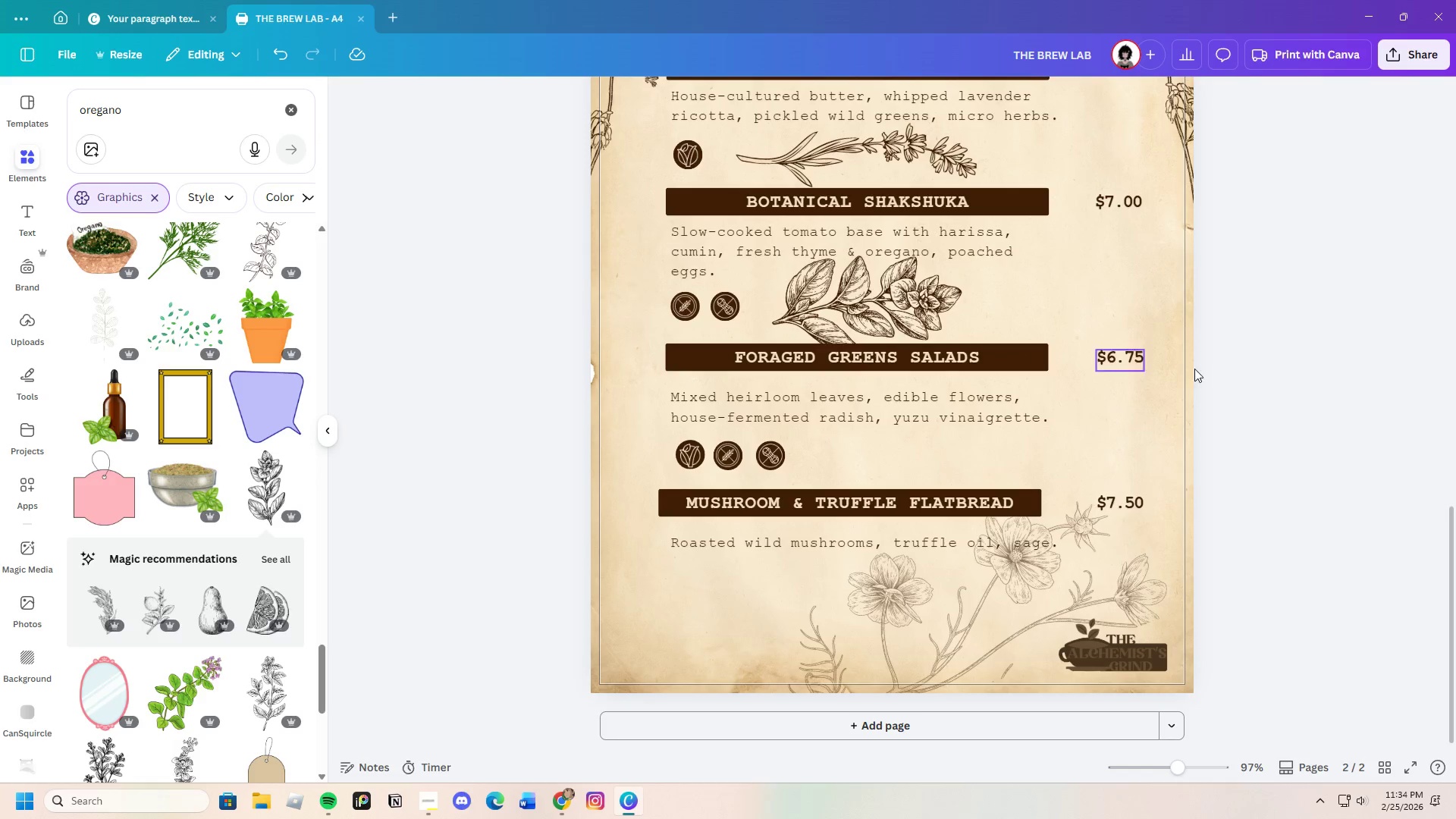 
left_click([838, 295])
 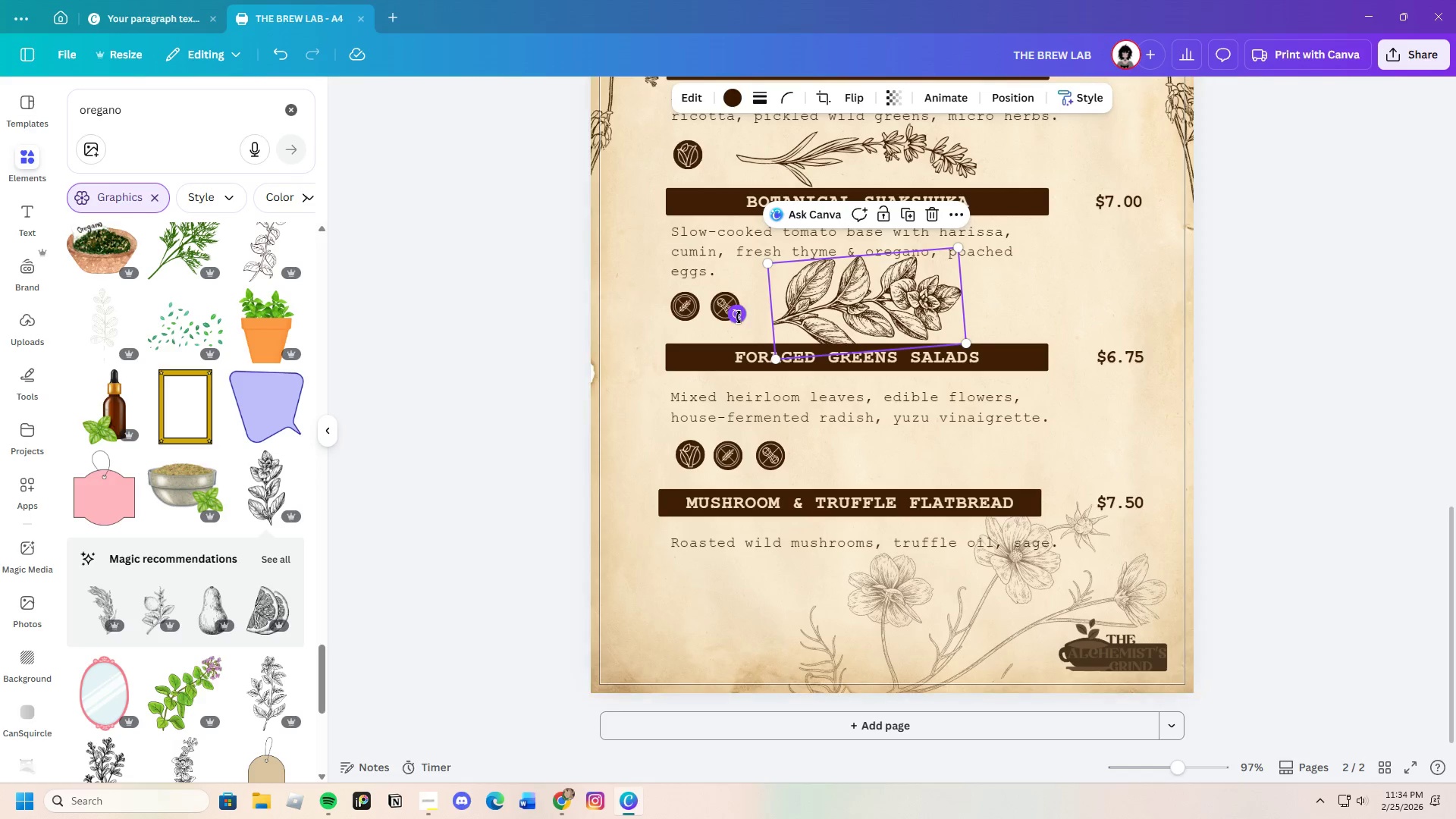 
left_click_drag(start_coordinate=[737, 316], to_coordinate=[873, 413])
 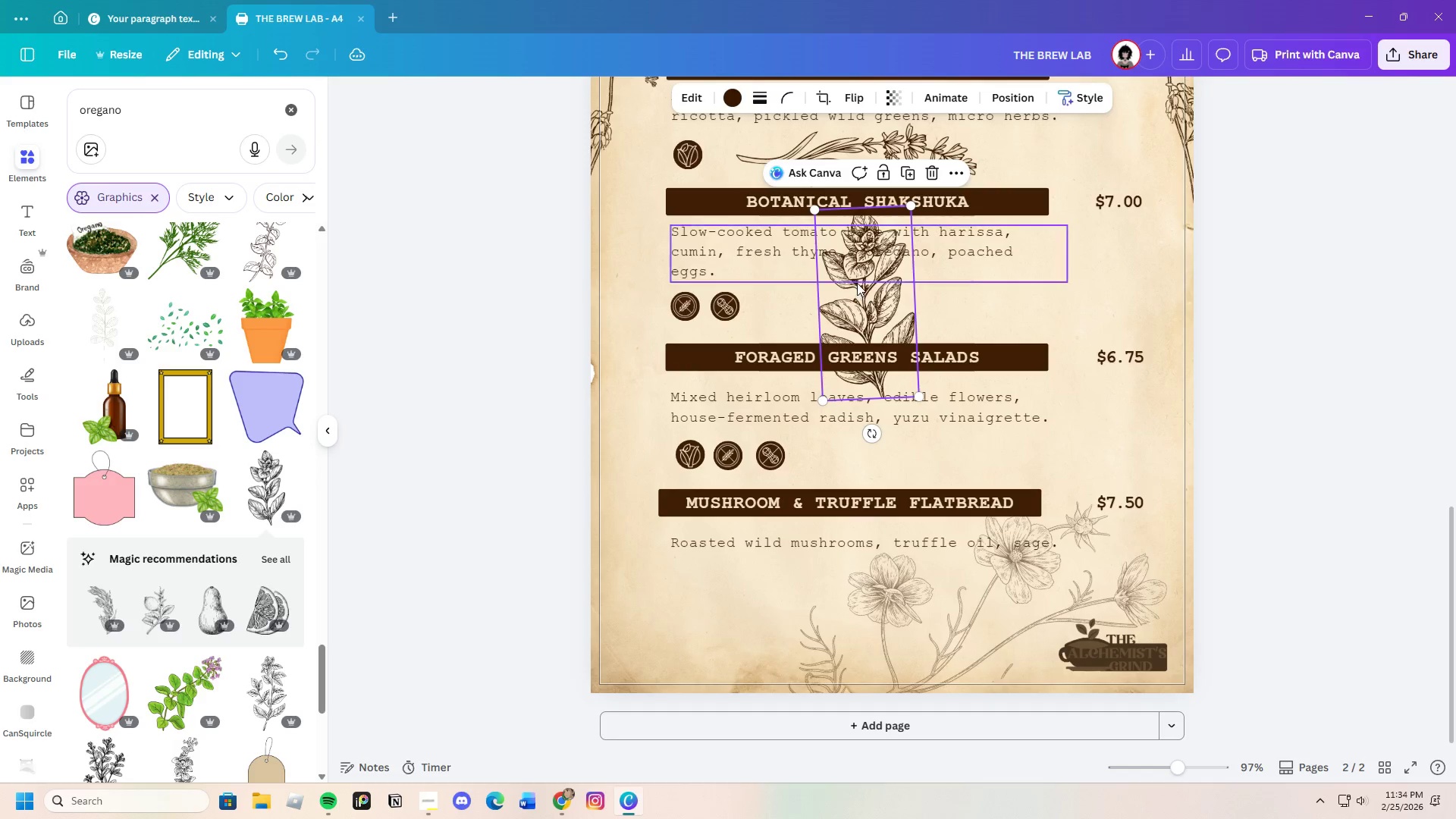 
left_click_drag(start_coordinate=[857, 283], to_coordinate=[612, 521])
 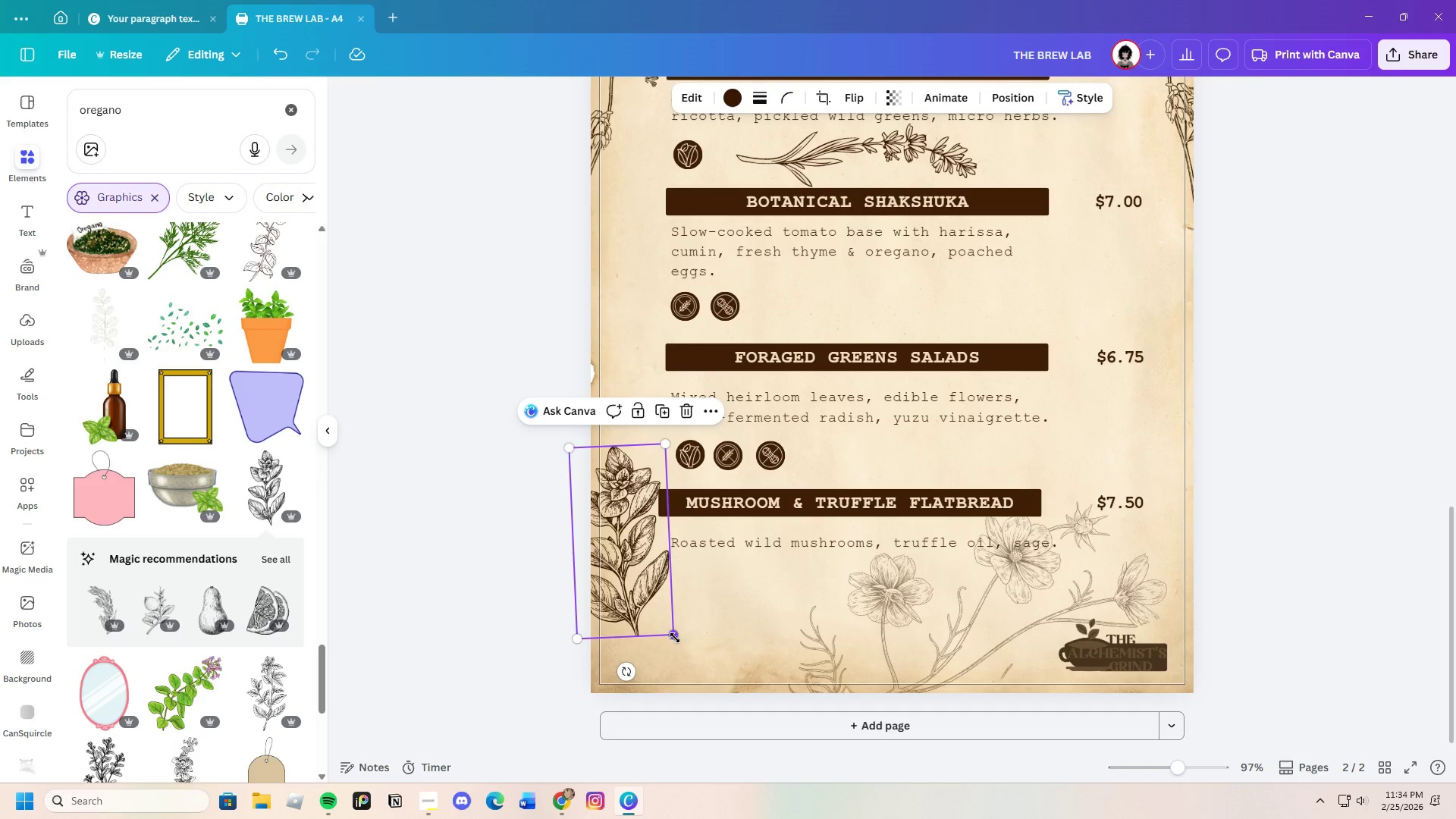 
left_click_drag(start_coordinate=[676, 638], to_coordinate=[721, 681])
 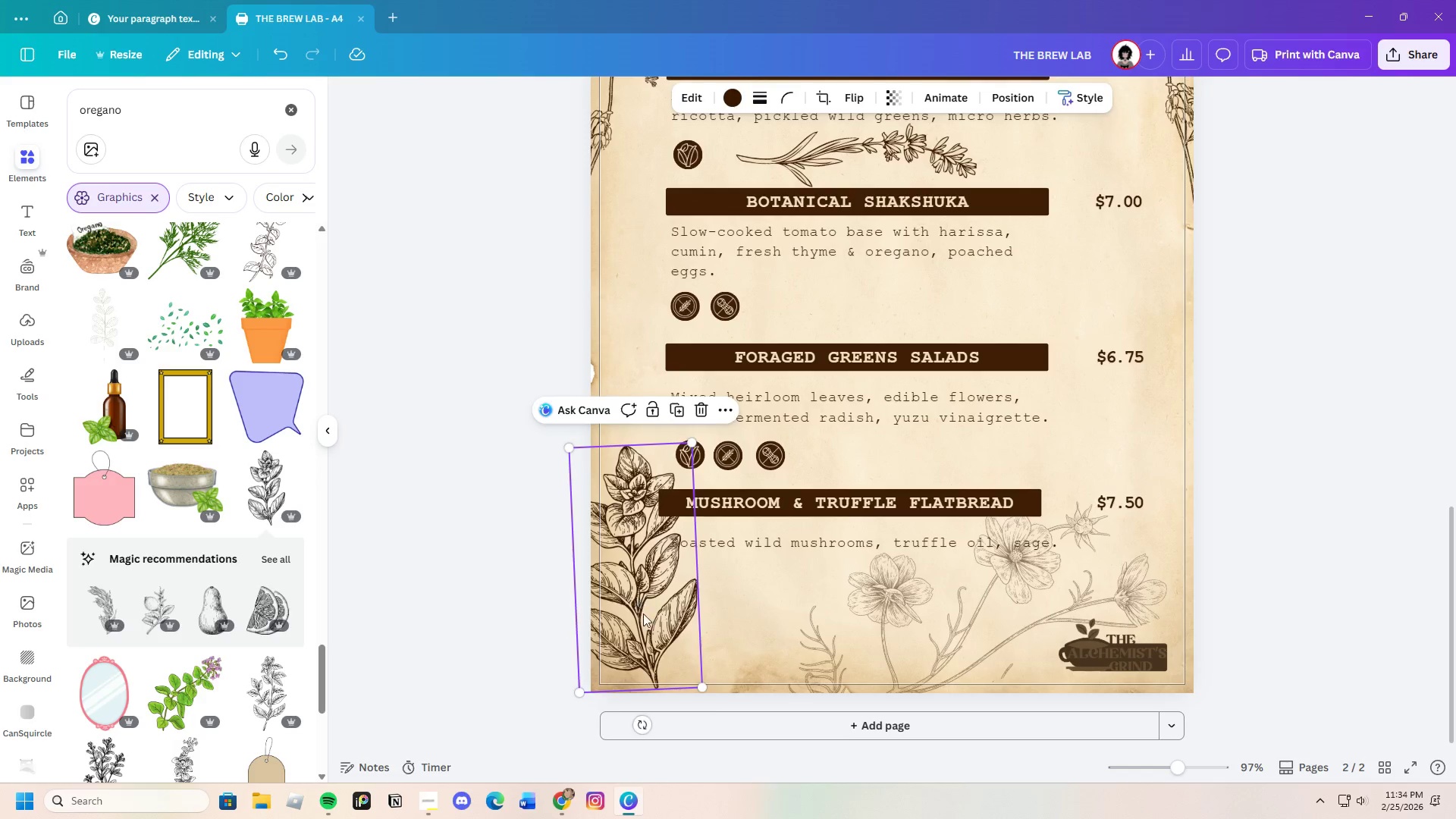 
left_click_drag(start_coordinate=[634, 595], to_coordinate=[615, 623])
 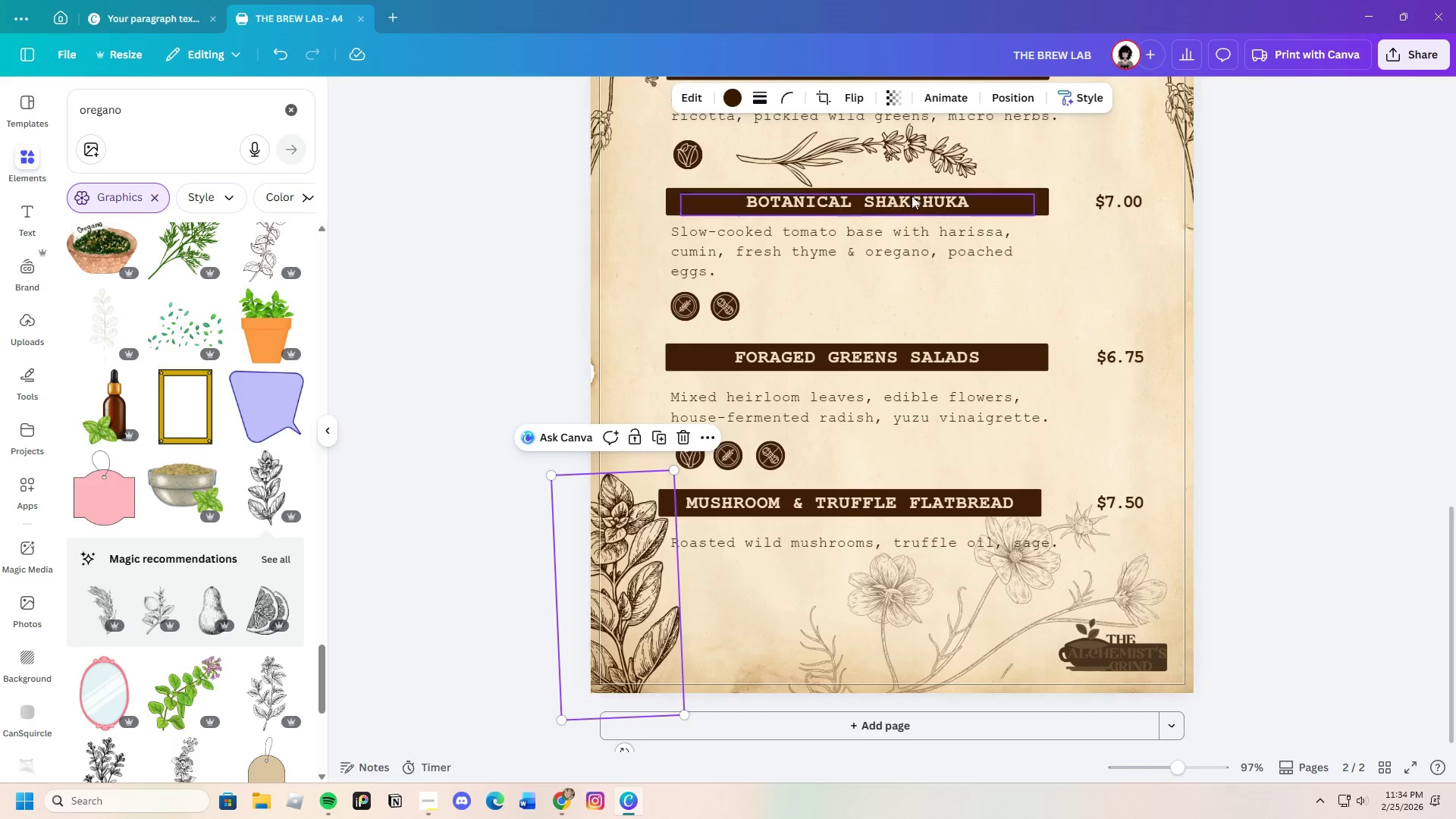 
left_click([858, 159])
 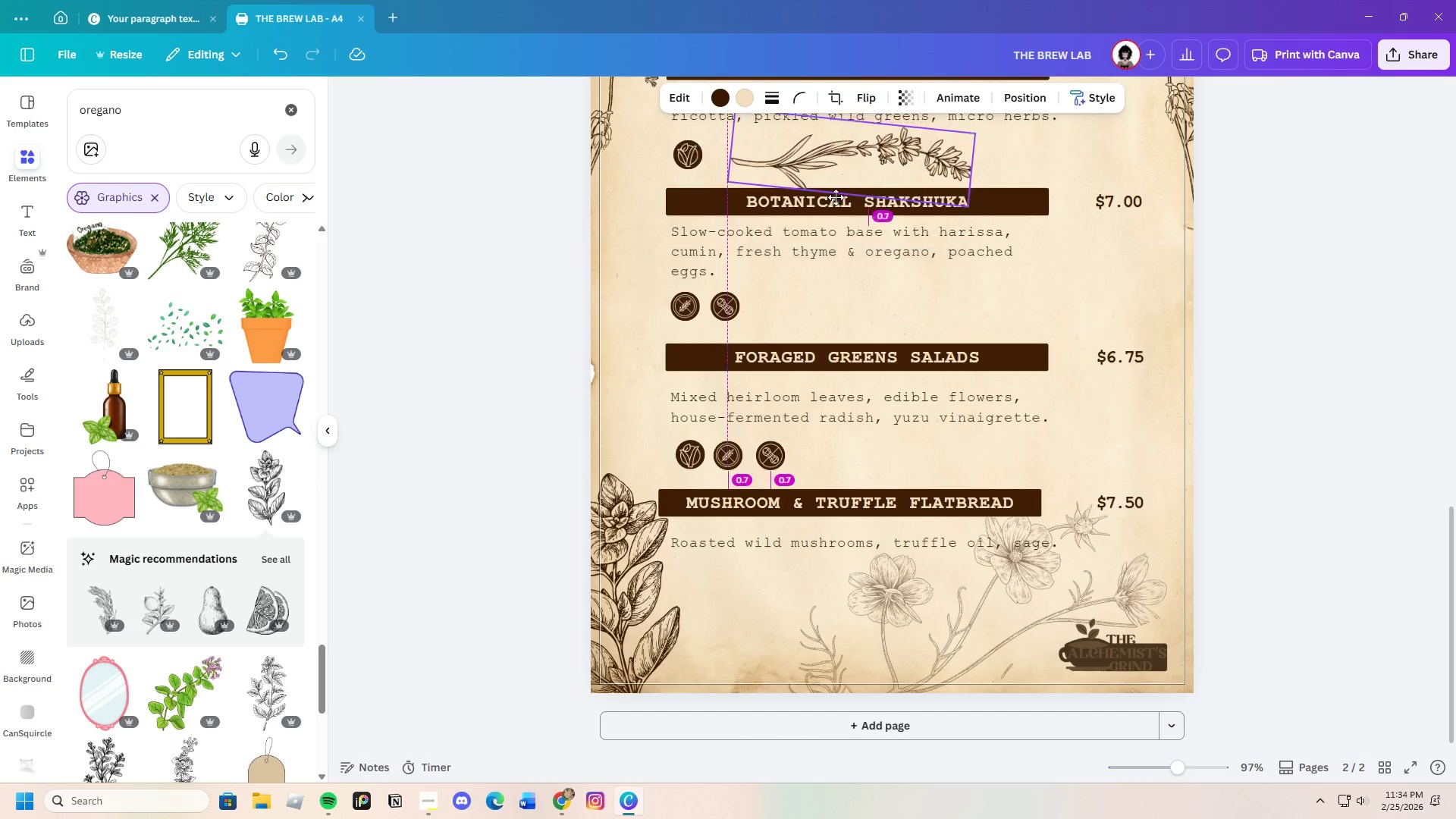 
left_click_drag(start_coordinate=[858, 158], to_coordinate=[755, 596])
 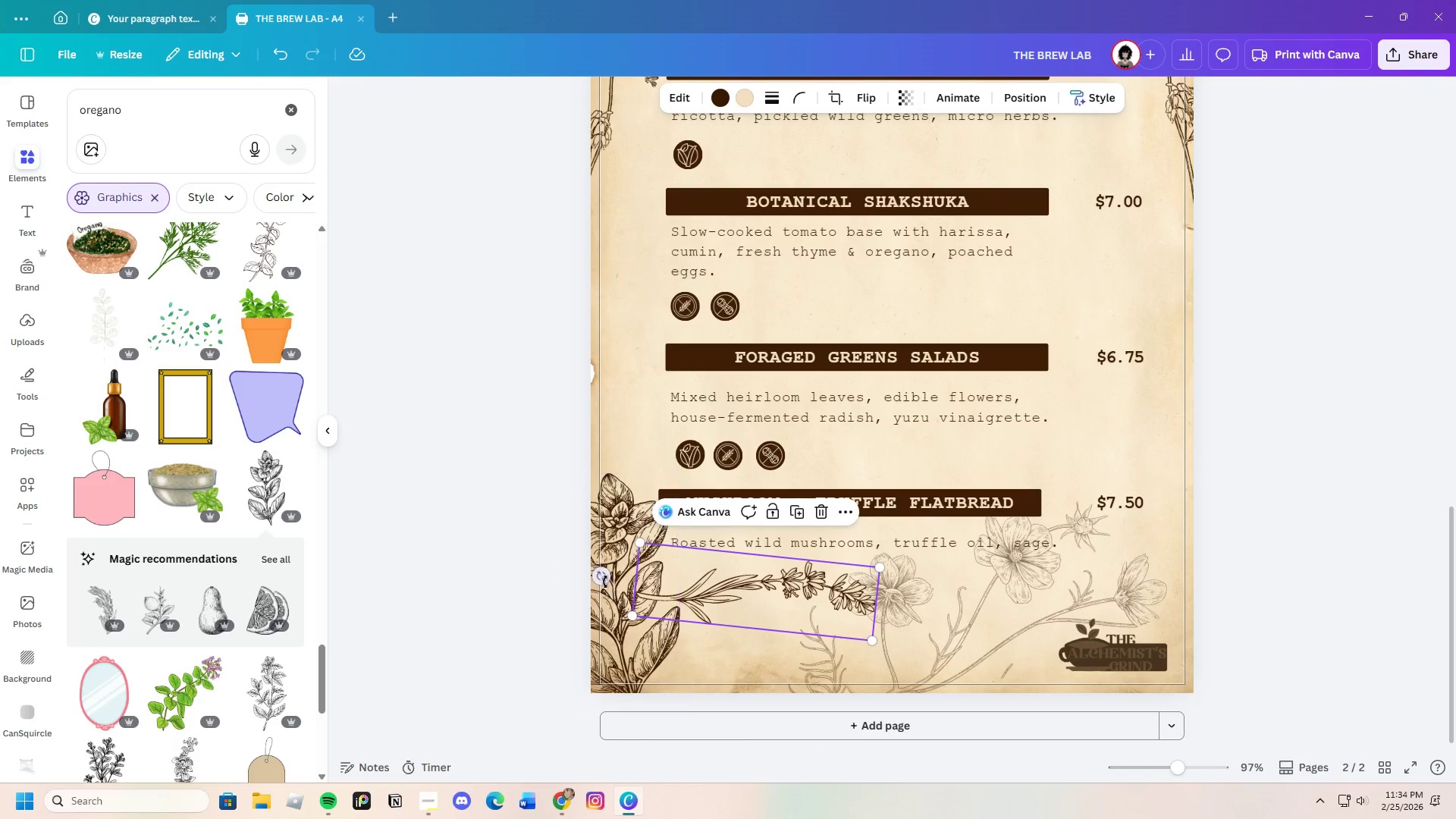 
left_click_drag(start_coordinate=[604, 579], to_coordinate=[736, 648])
 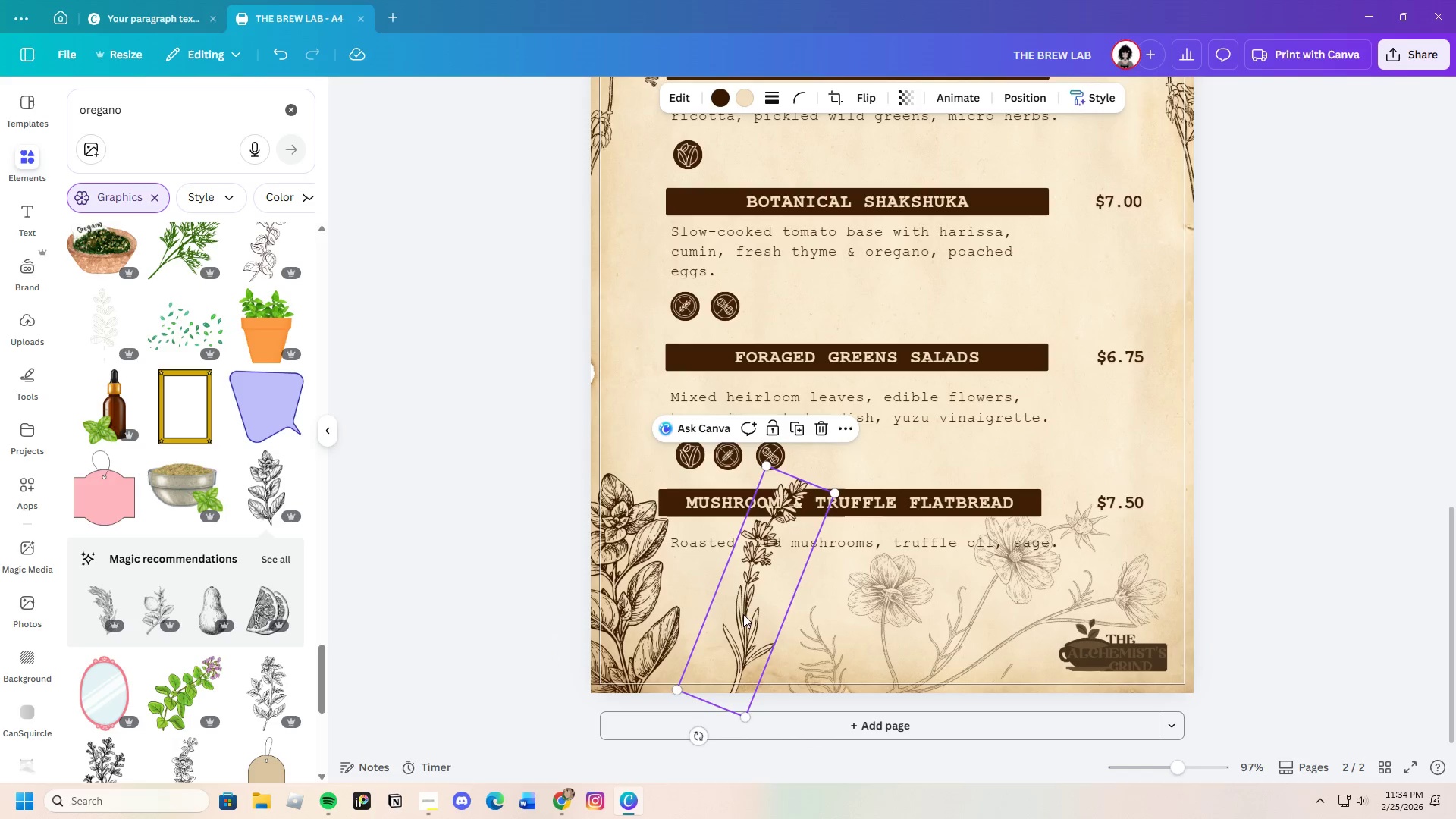 
left_click_drag(start_coordinate=[745, 614], to_coordinate=[1149, 438])
 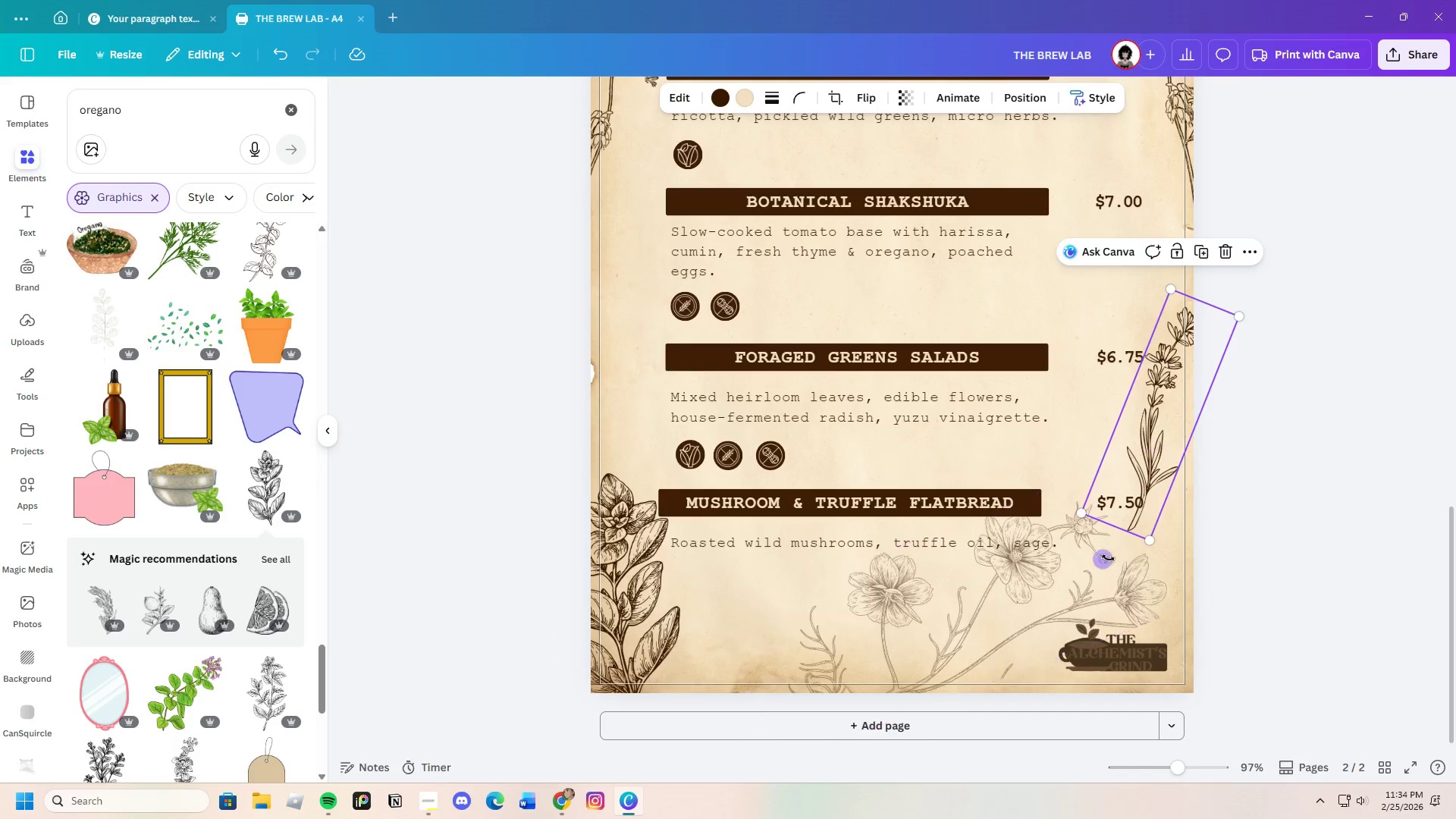 
left_click_drag(start_coordinate=[1111, 560], to_coordinate=[1228, 564])
 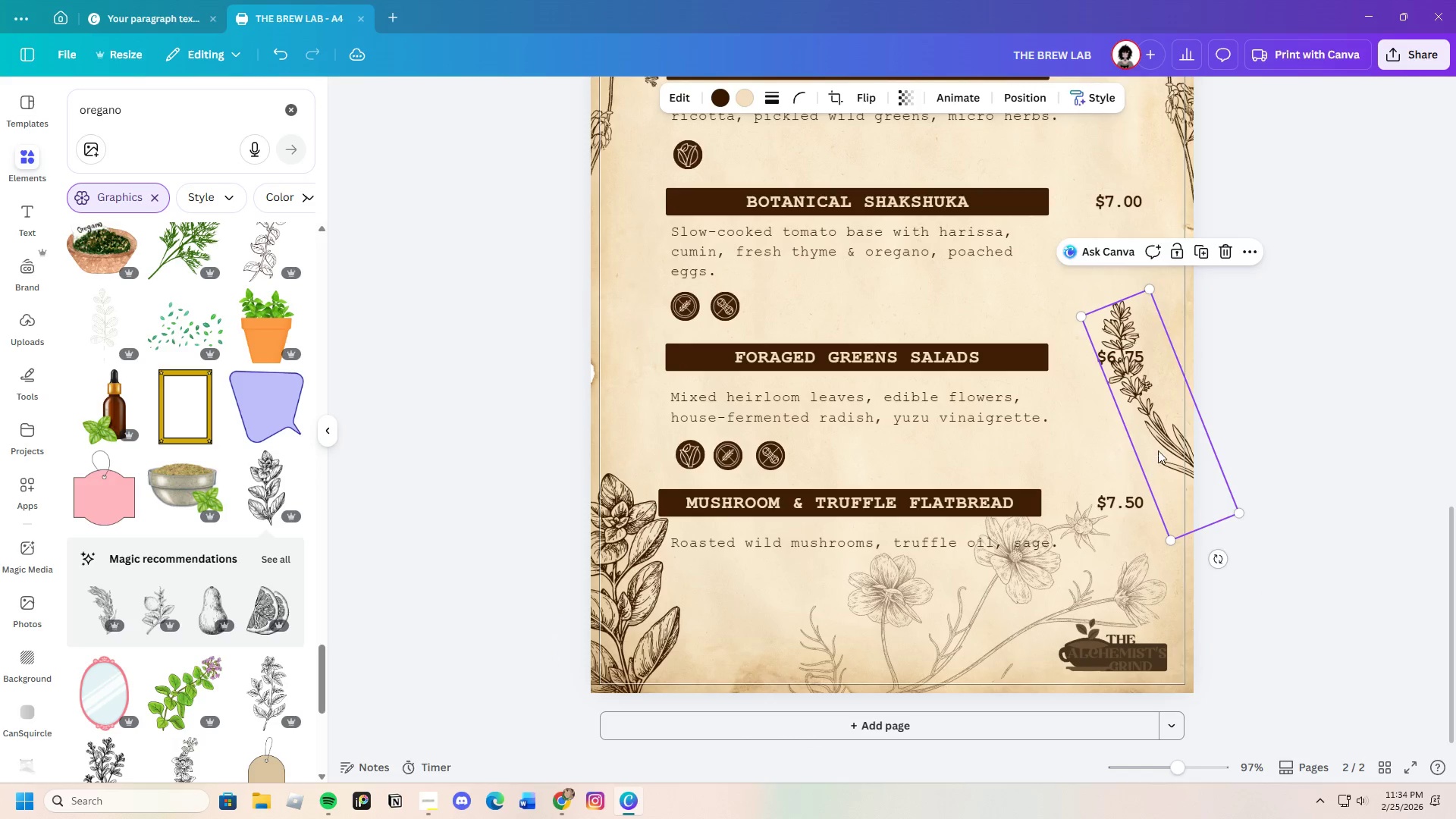 
left_click_drag(start_coordinate=[1156, 455], to_coordinate=[1162, 369])
 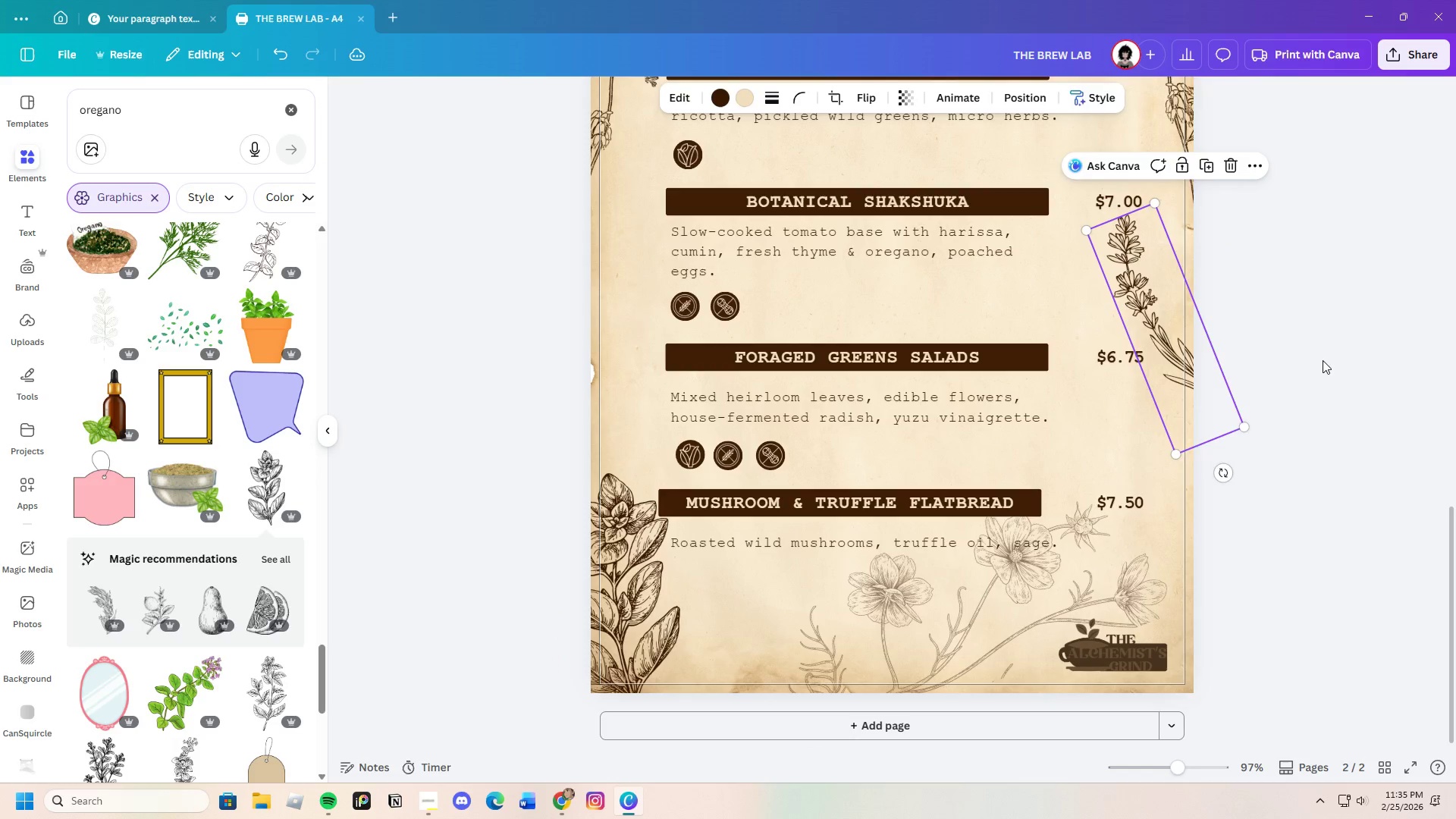 
left_click([1323, 360])
 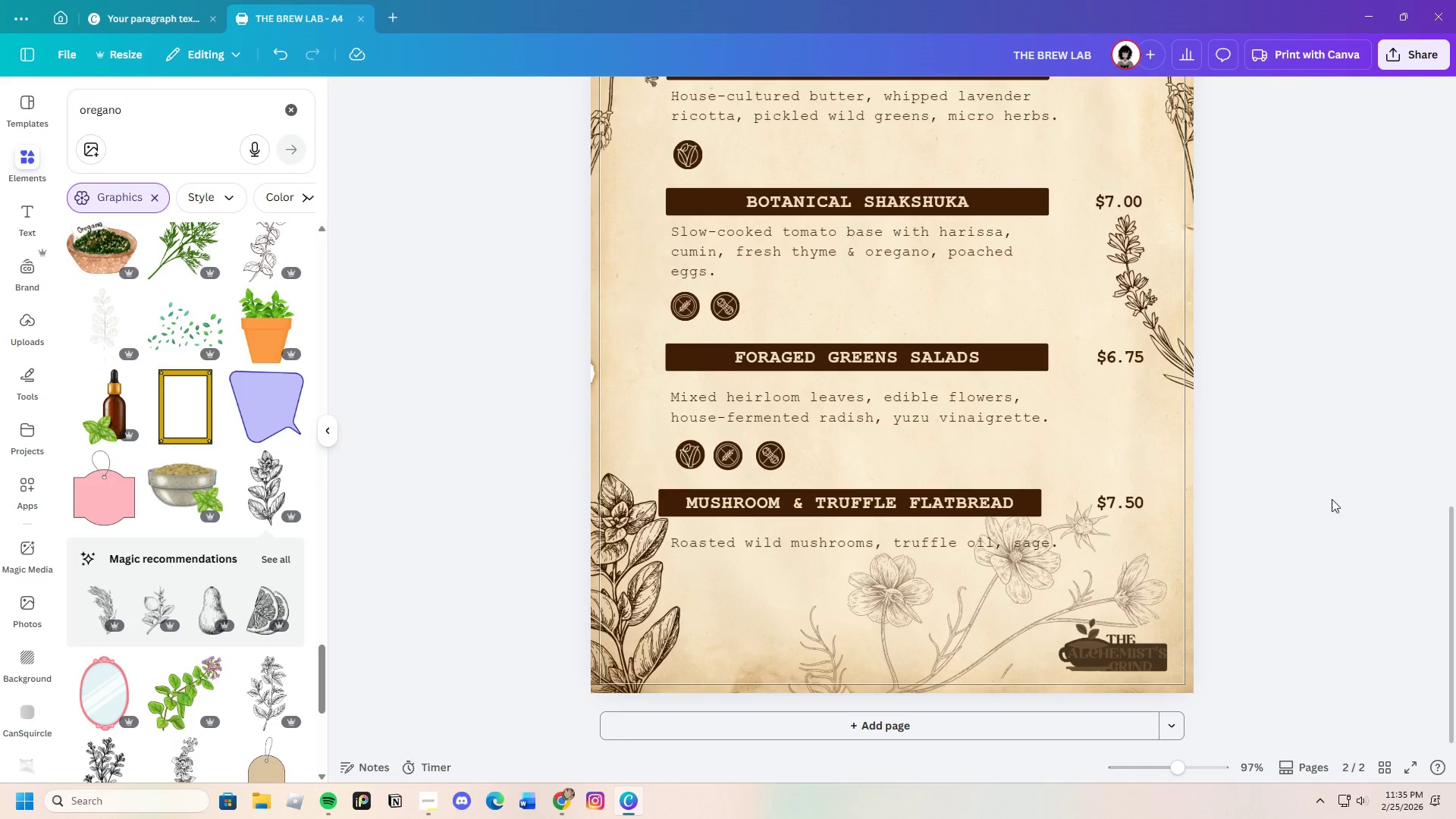 
scroll: coordinate [1335, 505], scroll_direction: up, amount: 1.0
 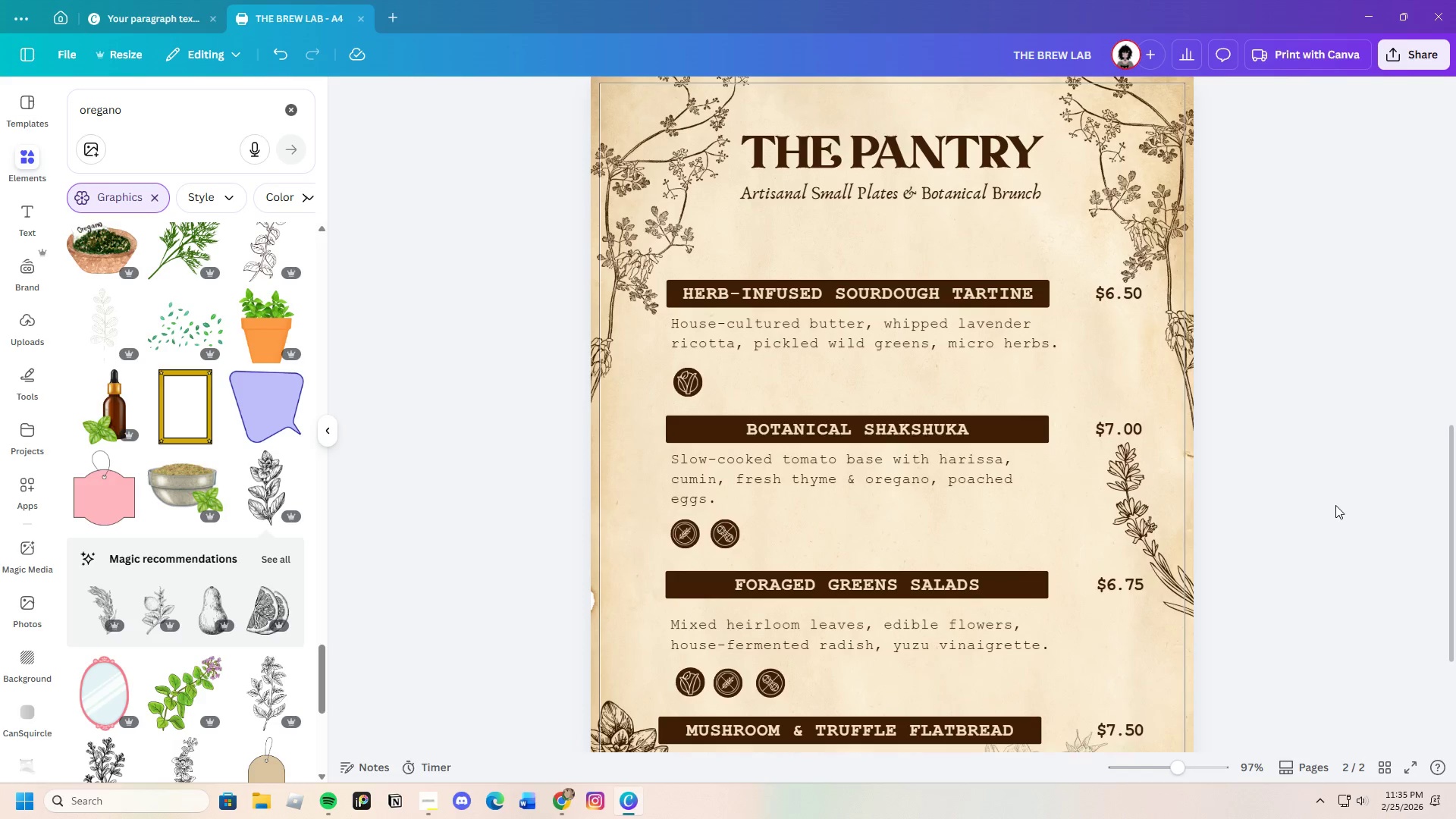 
scroll: coordinate [1335, 505], scroll_direction: down, amount: 3.0
 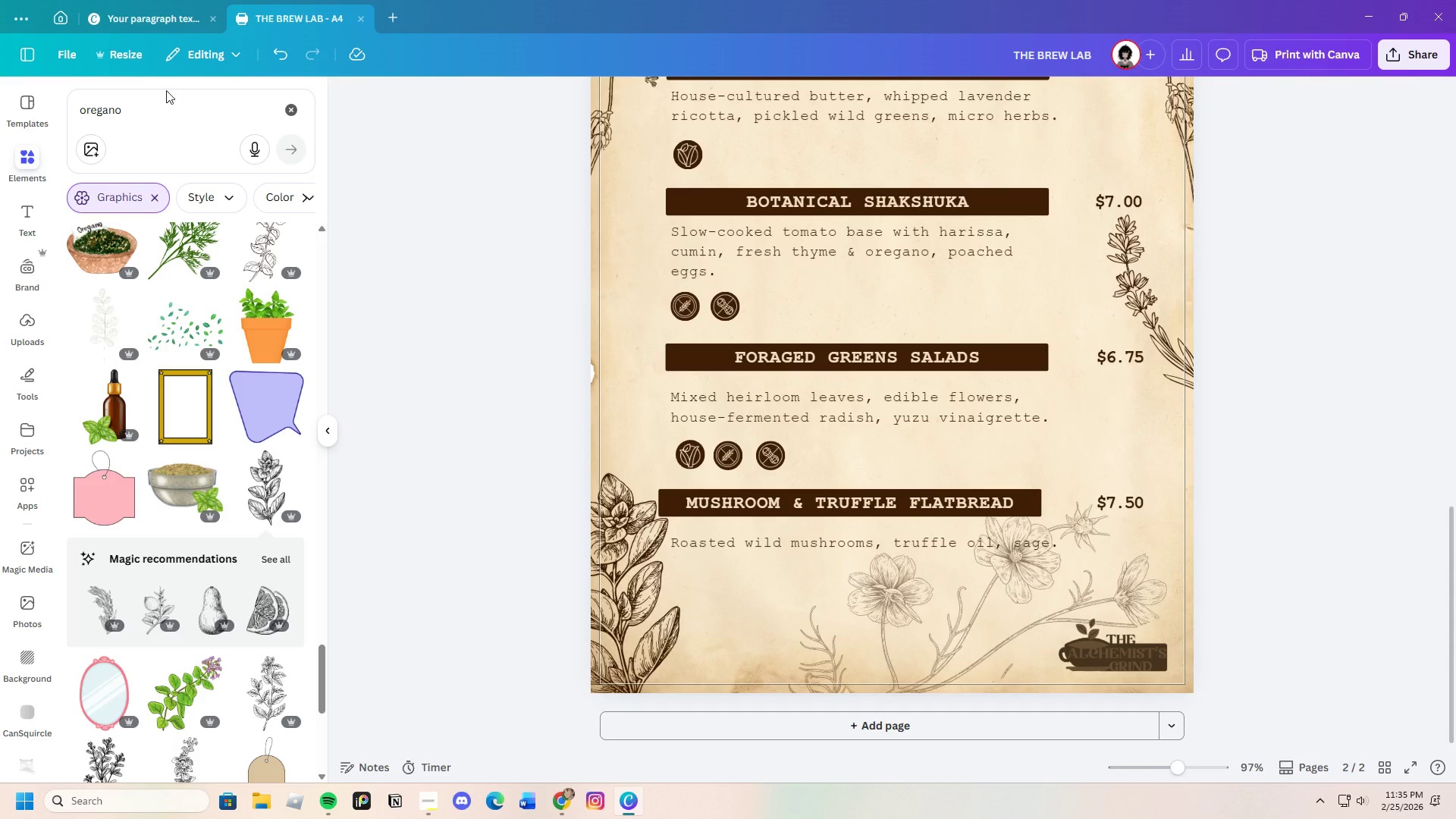 
left_click_drag(start_coordinate=[169, 105], to_coordinate=[65, 114])
 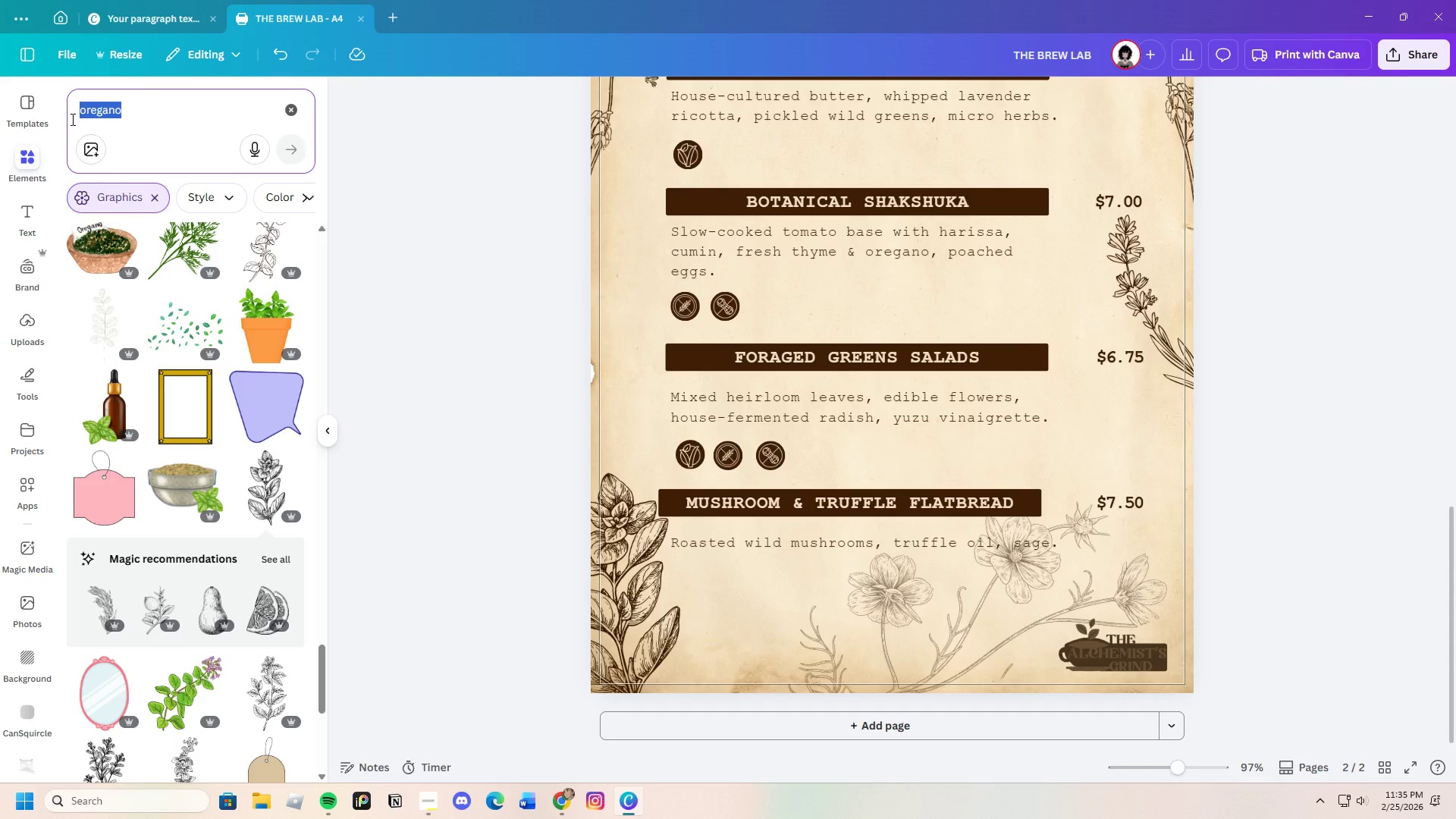 
key(Backspace)
type(mushrooms)
 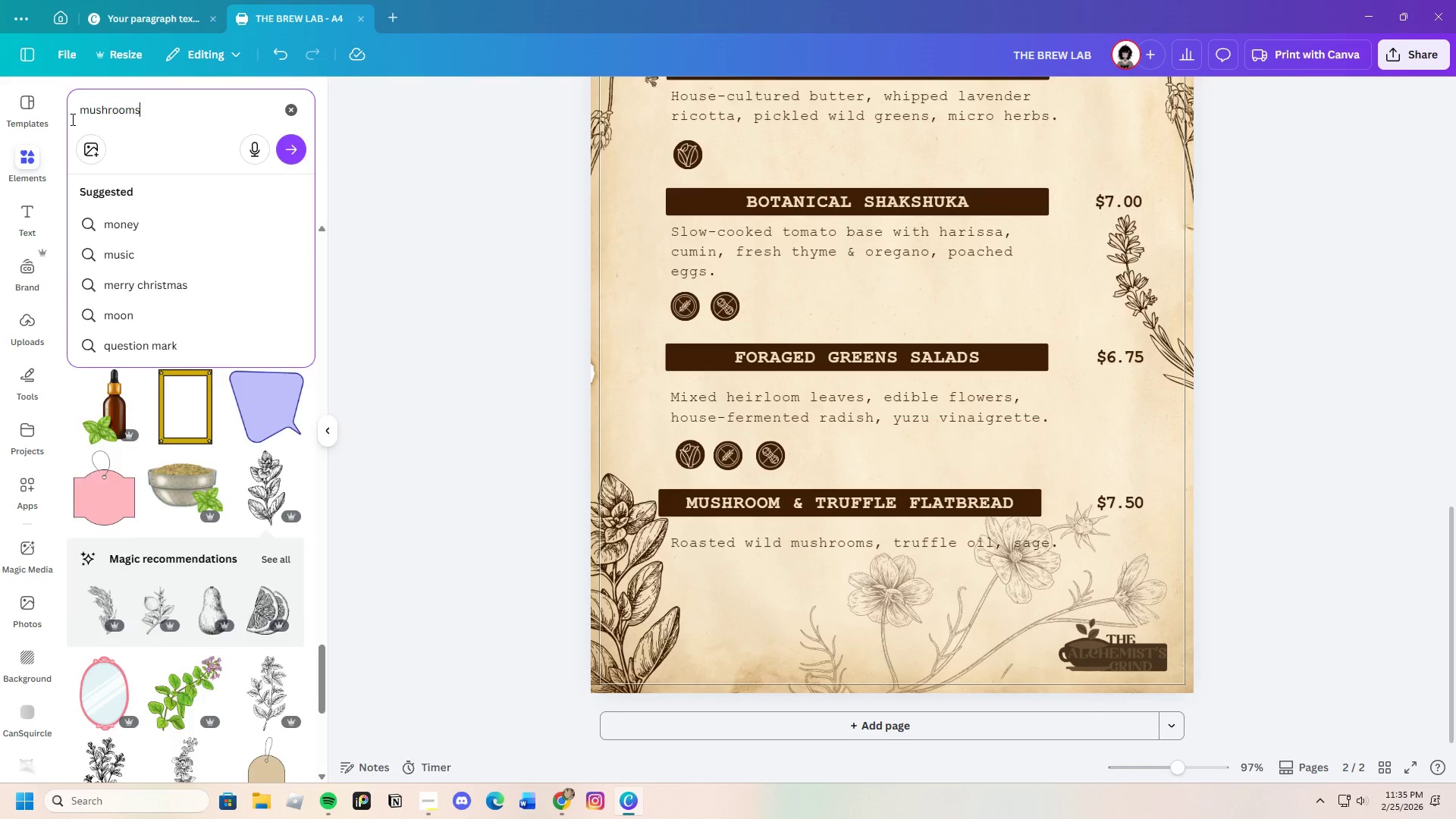 
key(Enter)
 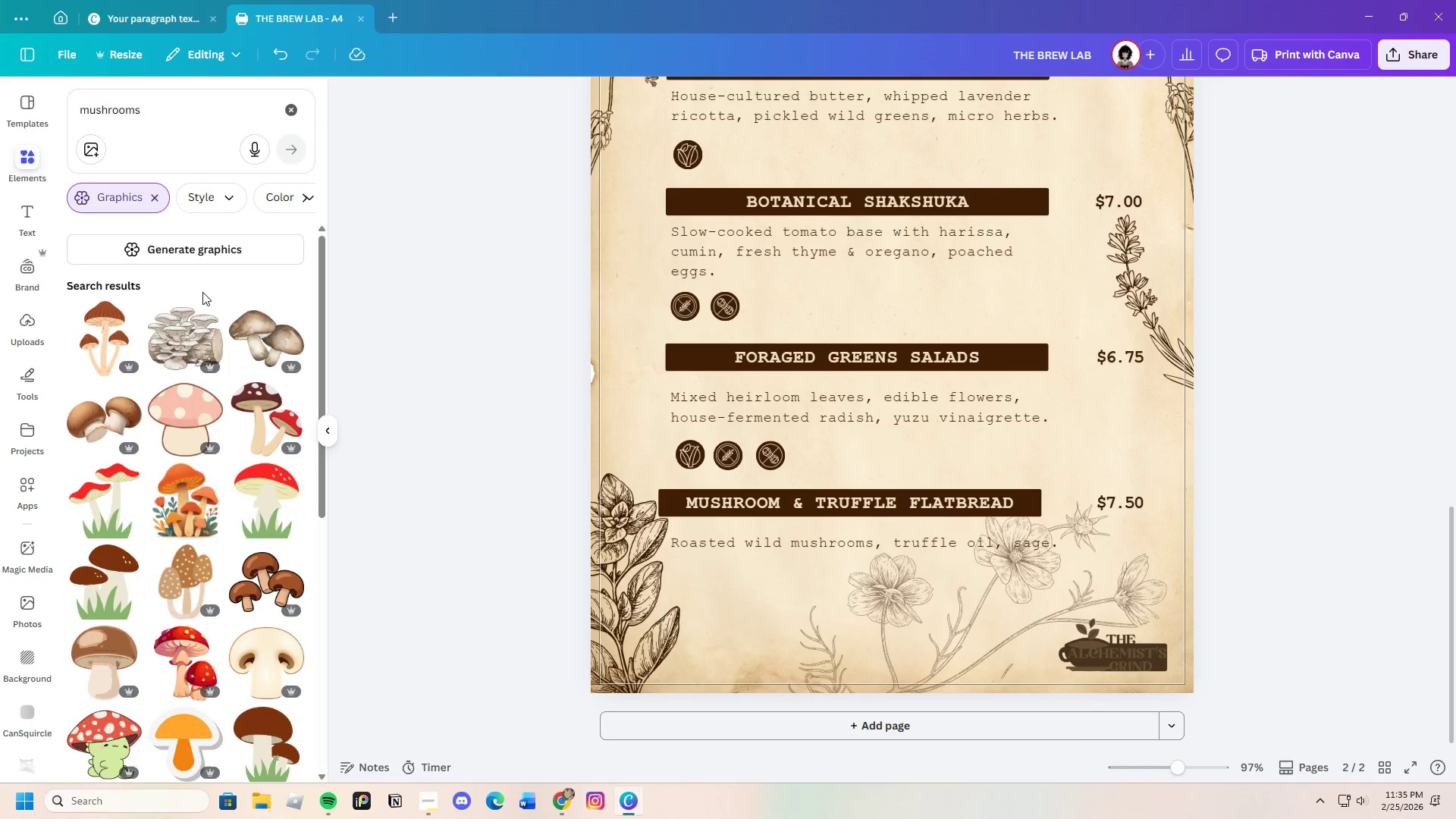 
scroll: coordinate [265, 632], scroll_direction: down, amount: 9.0
 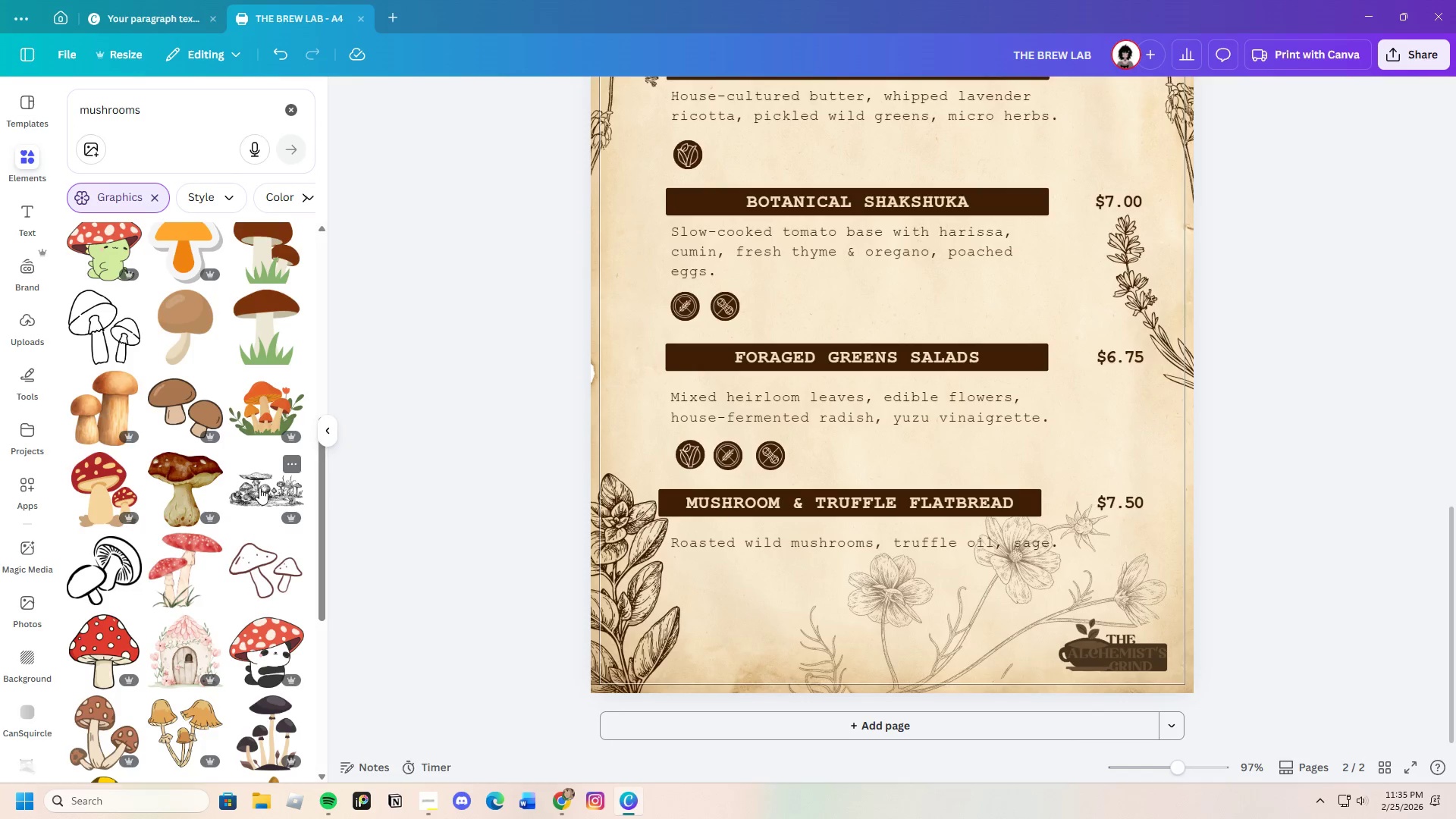 
left_click([273, 497])
 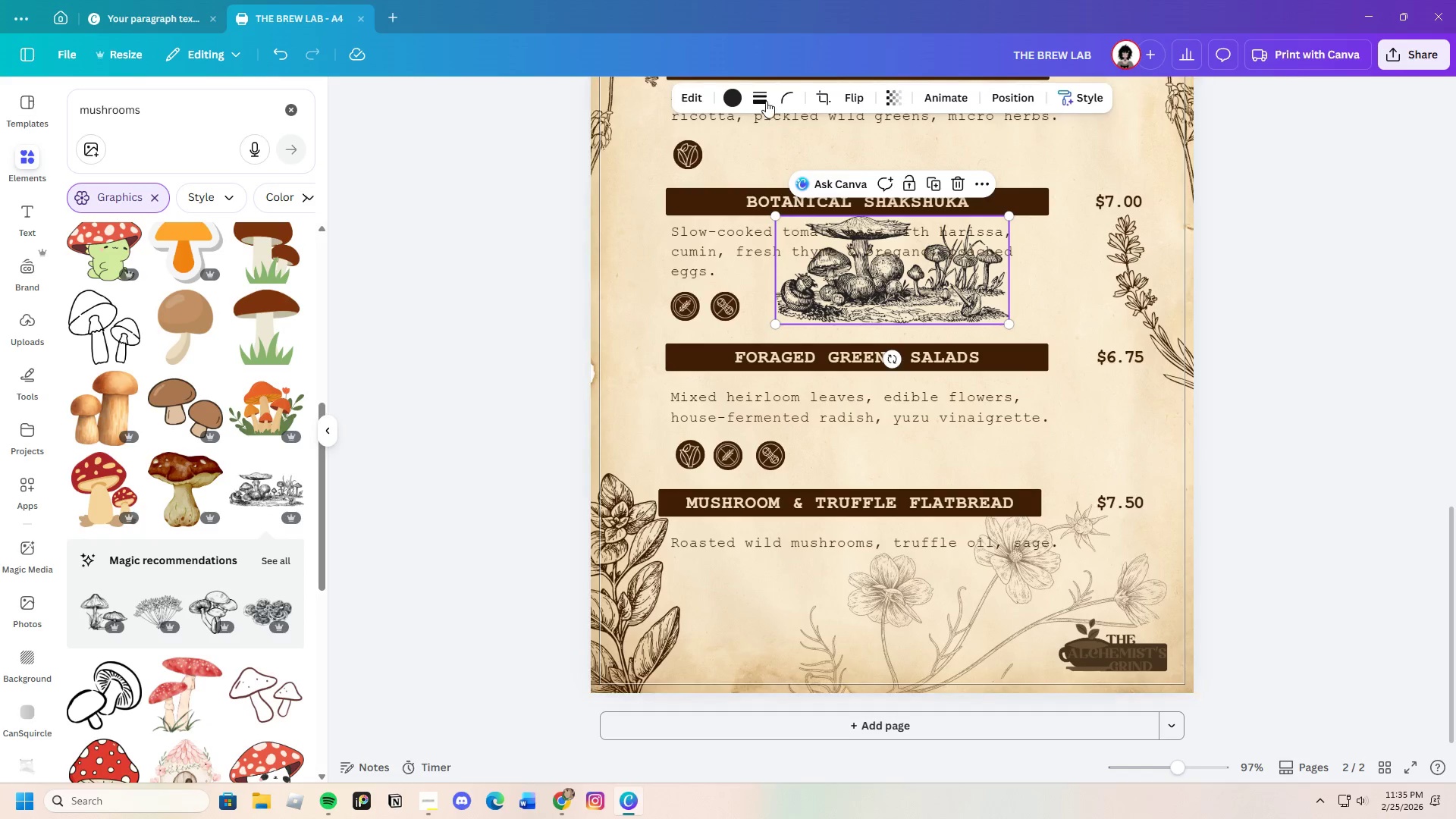 
left_click([739, 99])
 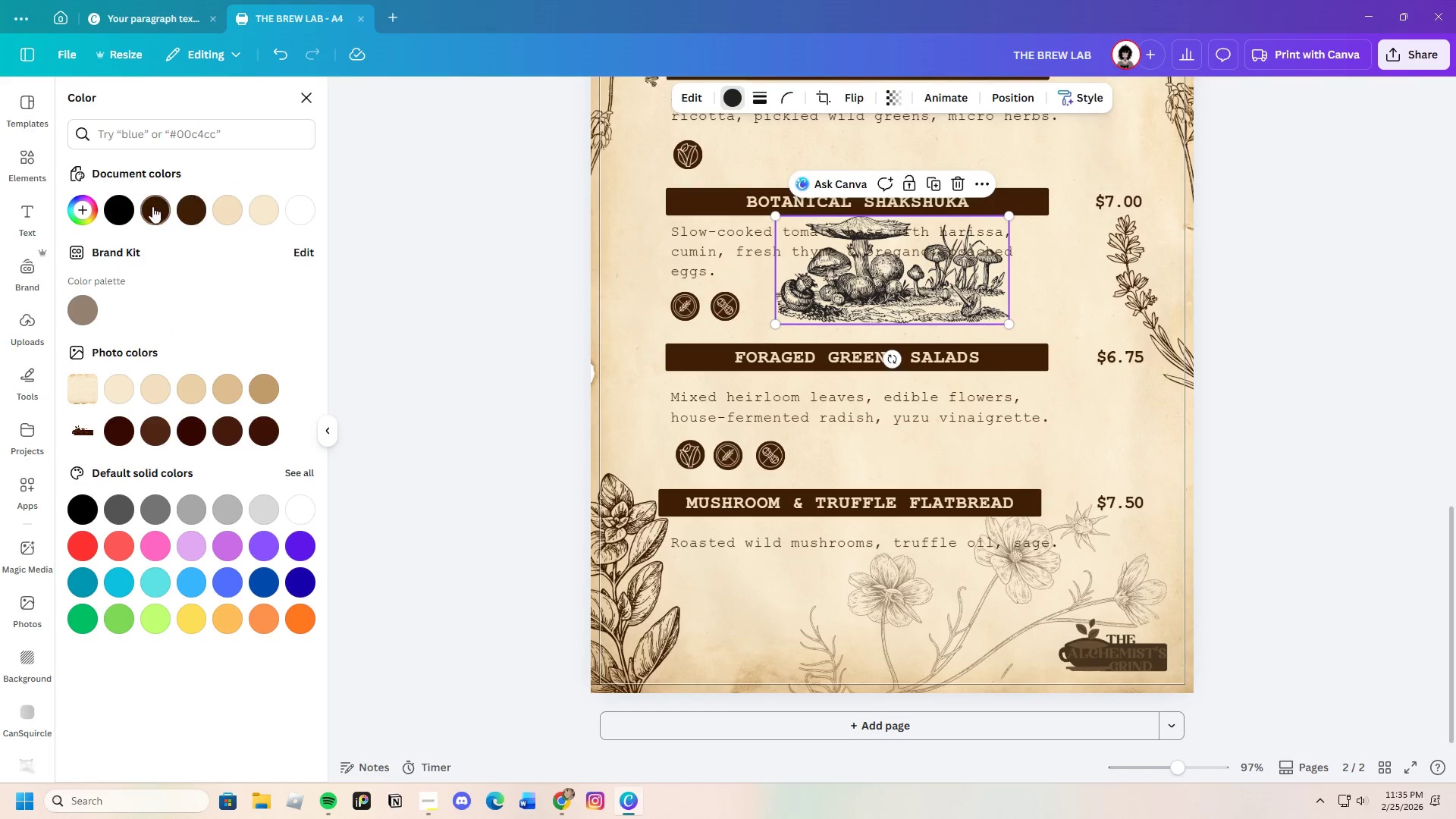 
left_click([155, 214])
 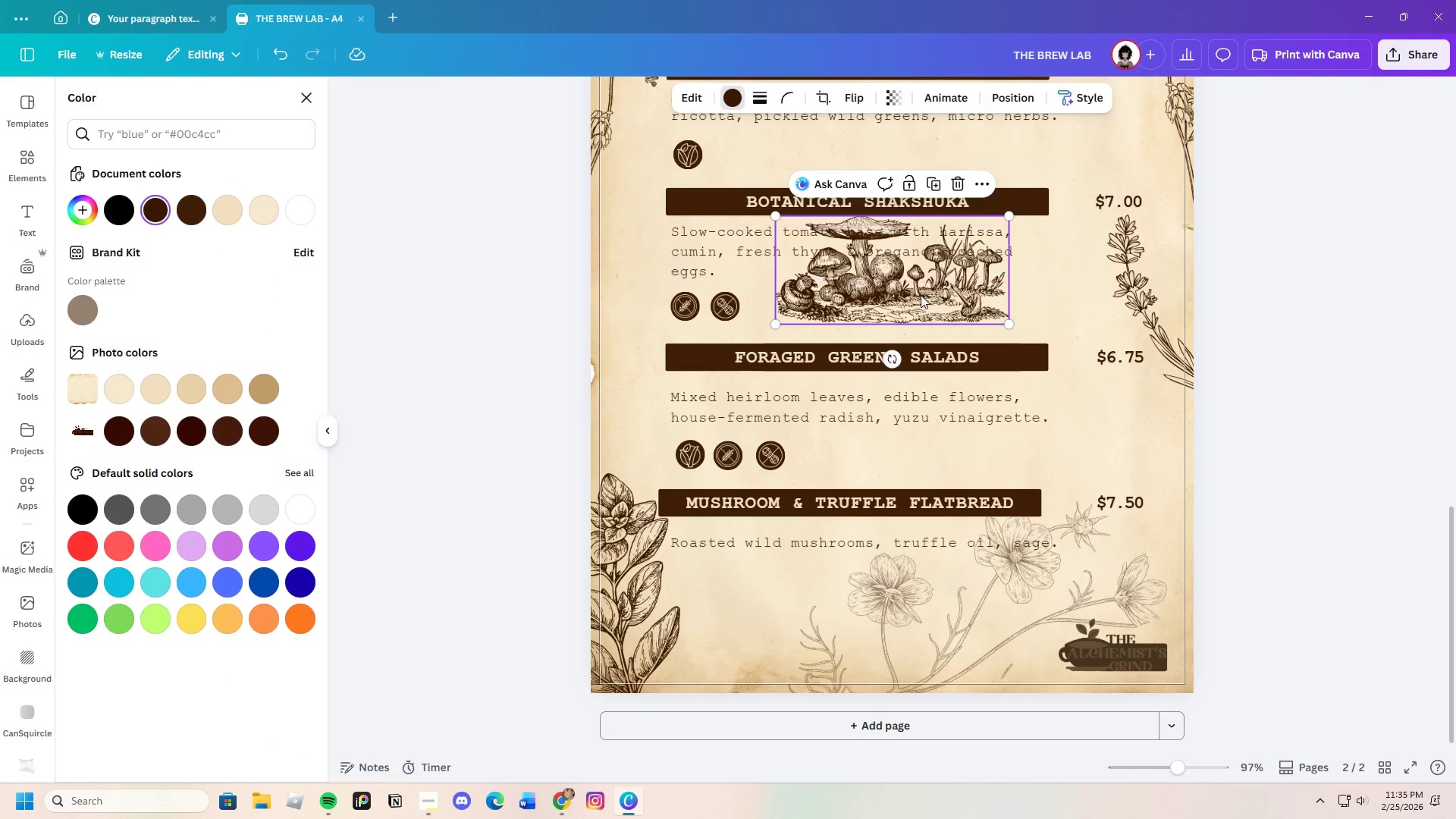 
left_click_drag(start_coordinate=[921, 295], to_coordinate=[828, 678])
 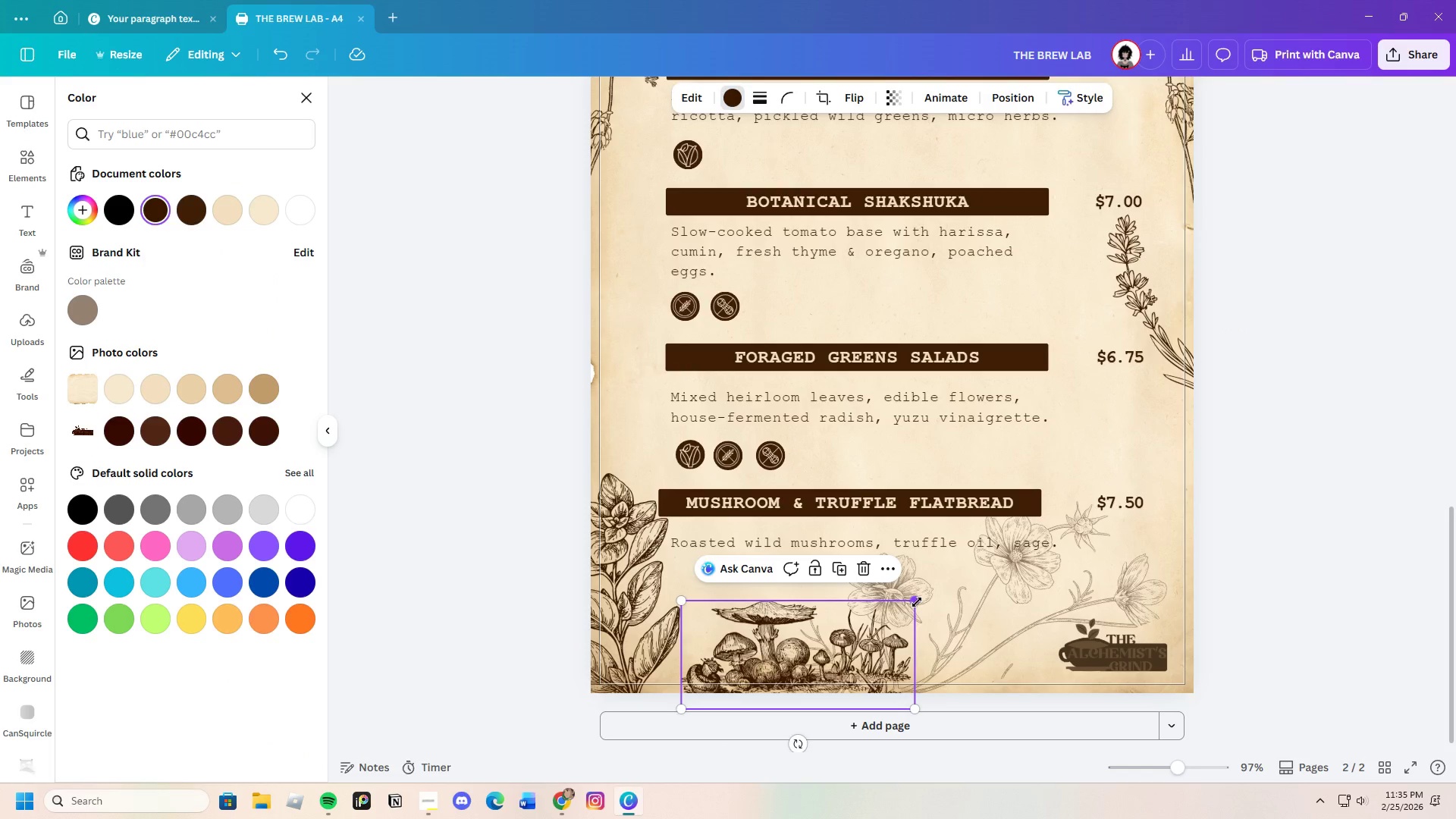 
left_click_drag(start_coordinate=[918, 601], to_coordinate=[1023, 569])
 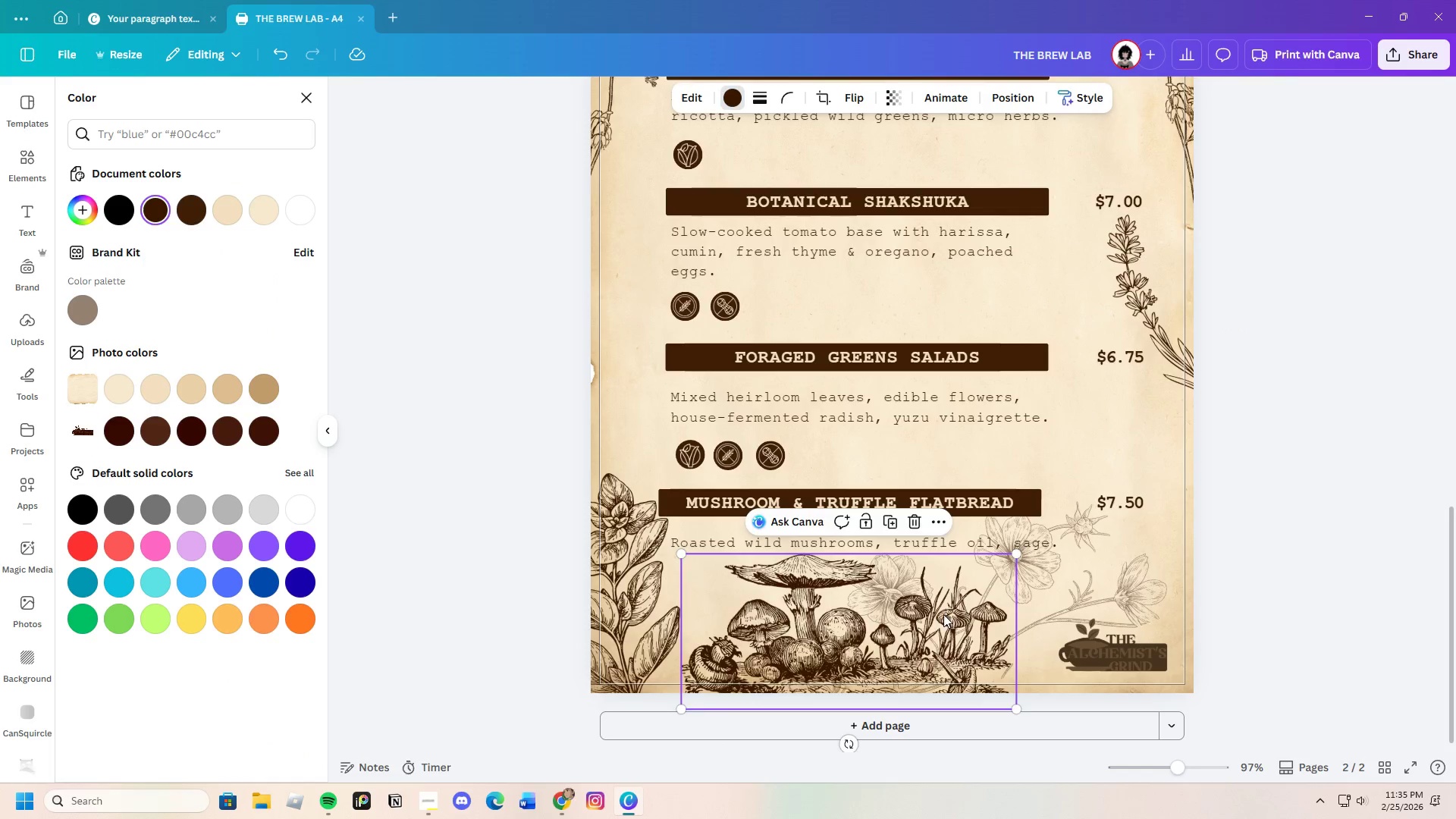 
left_click_drag(start_coordinate=[944, 613], to_coordinate=[923, 639])
 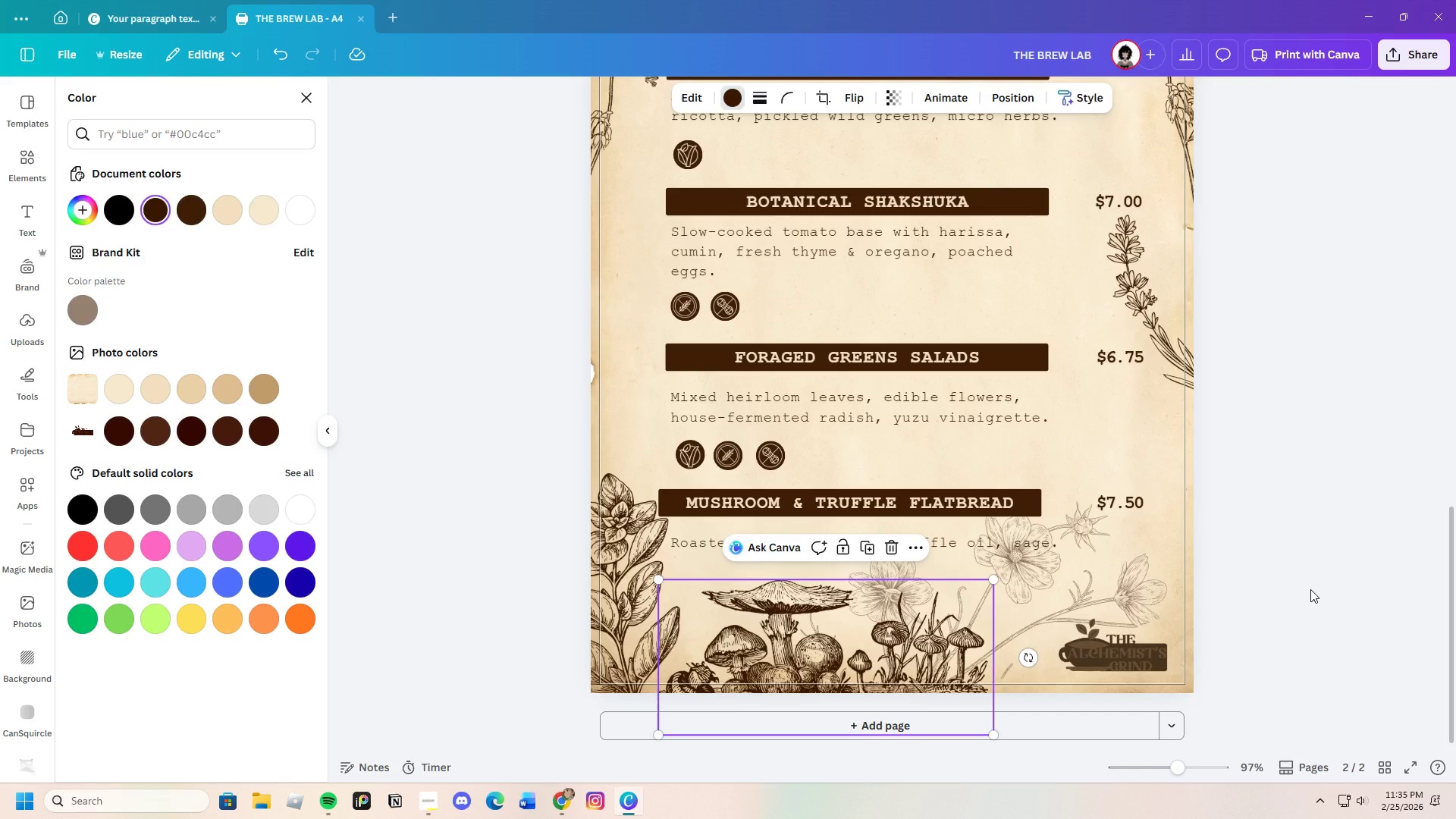 
left_click([1310, 589])
 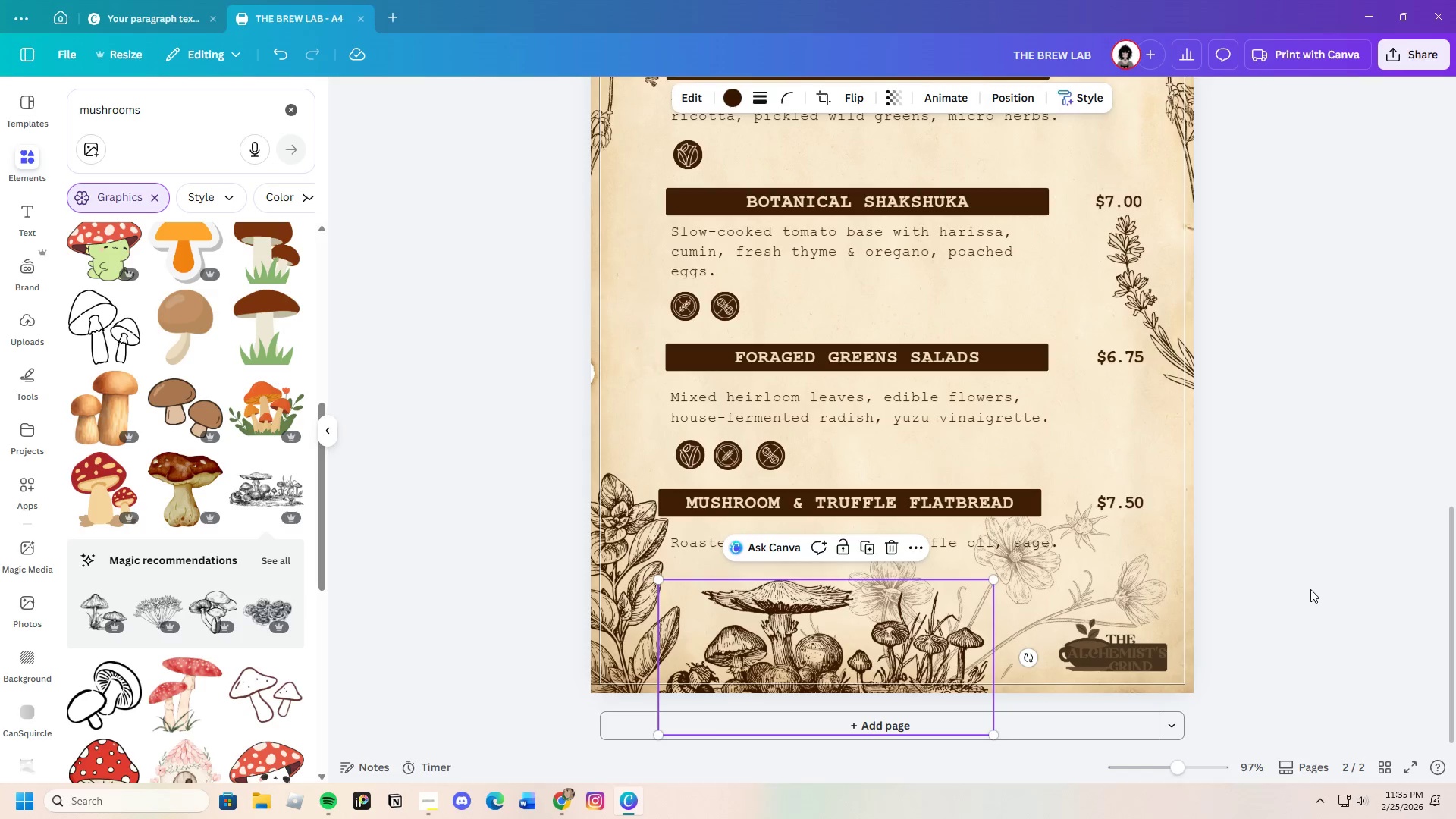 
left_click([1310, 589])
 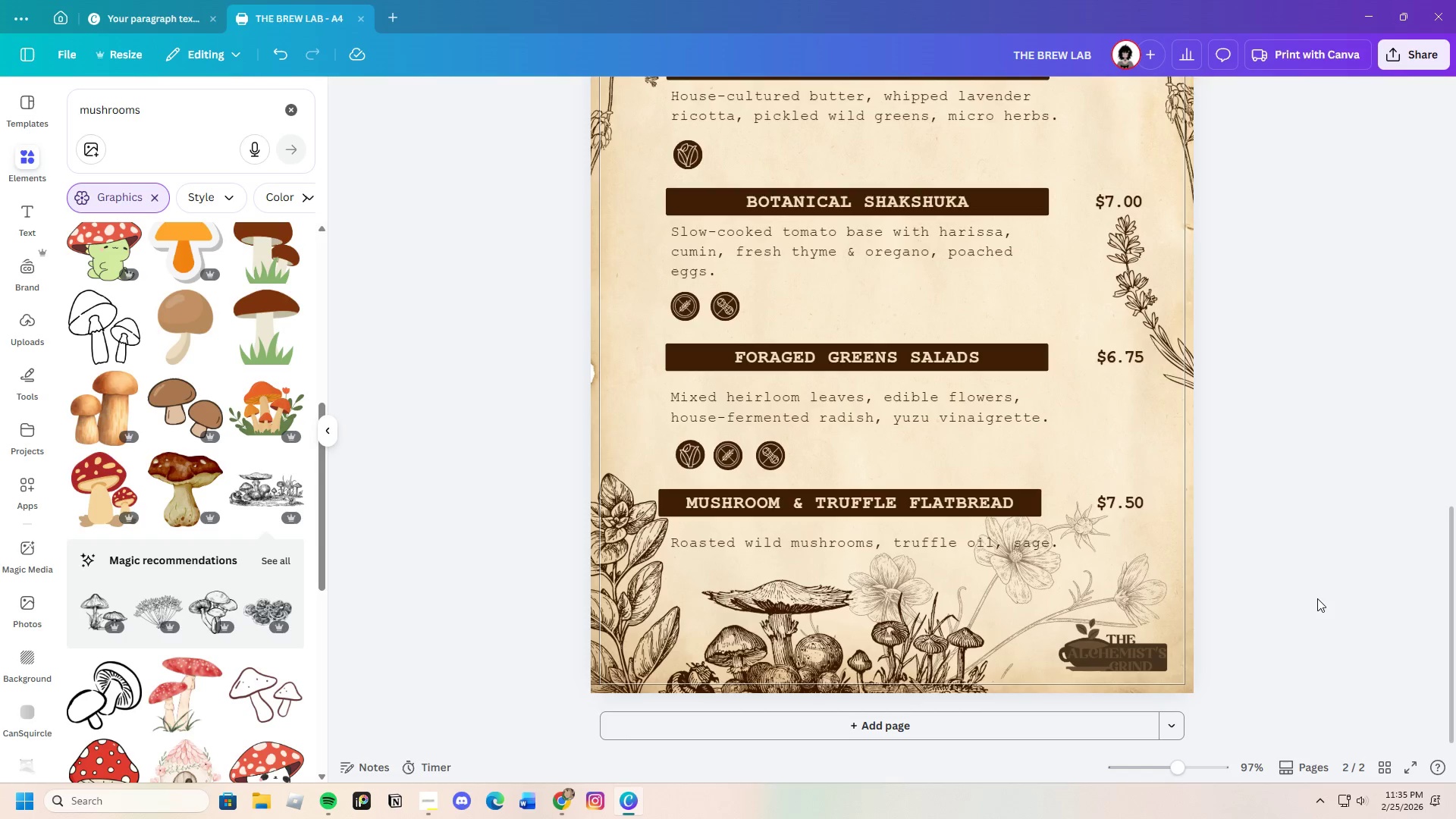 
scroll: coordinate [1310, 595], scroll_direction: up, amount: 2.0
 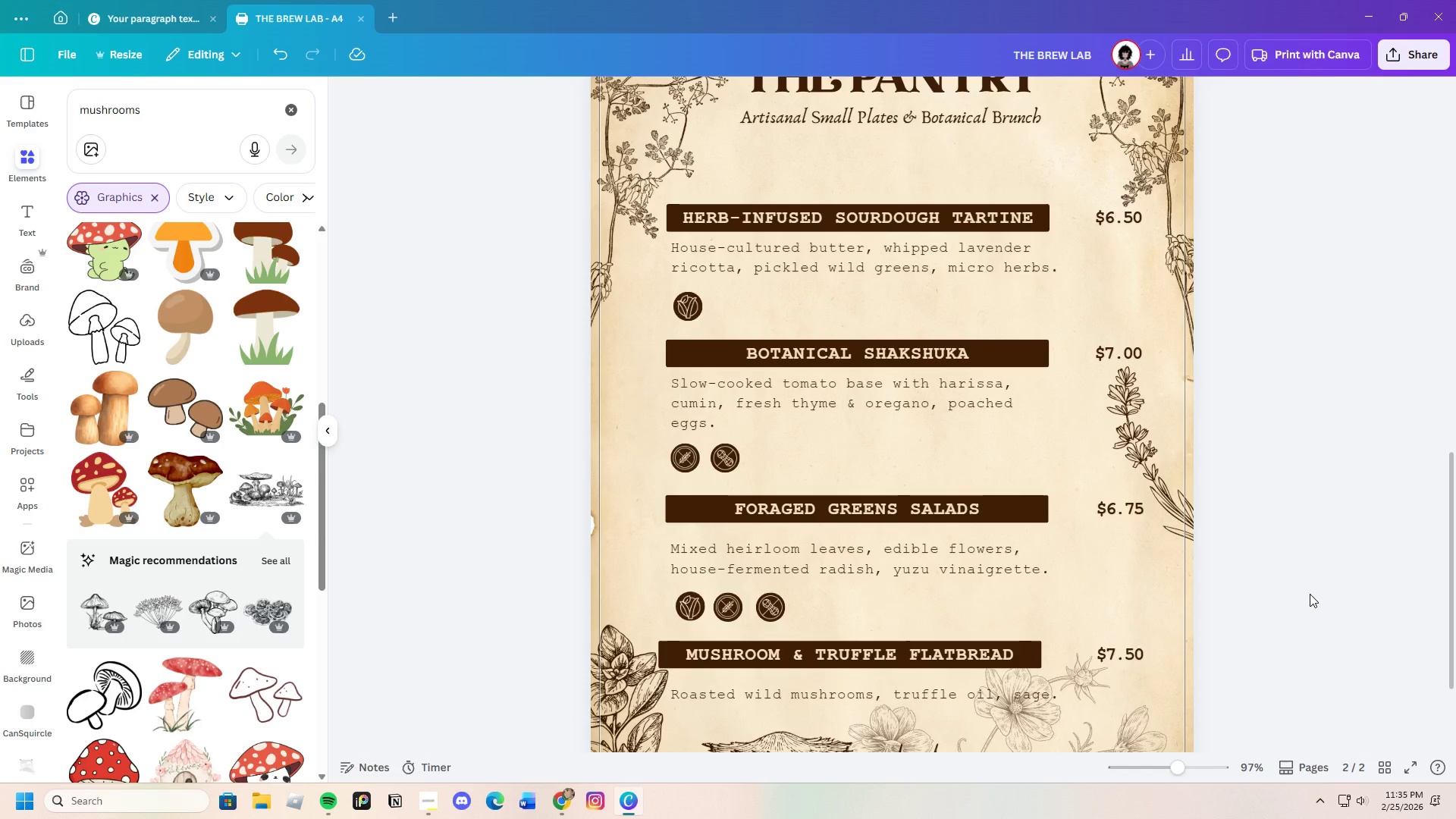 
scroll: coordinate [1310, 594], scroll_direction: down, amount: 3.0
 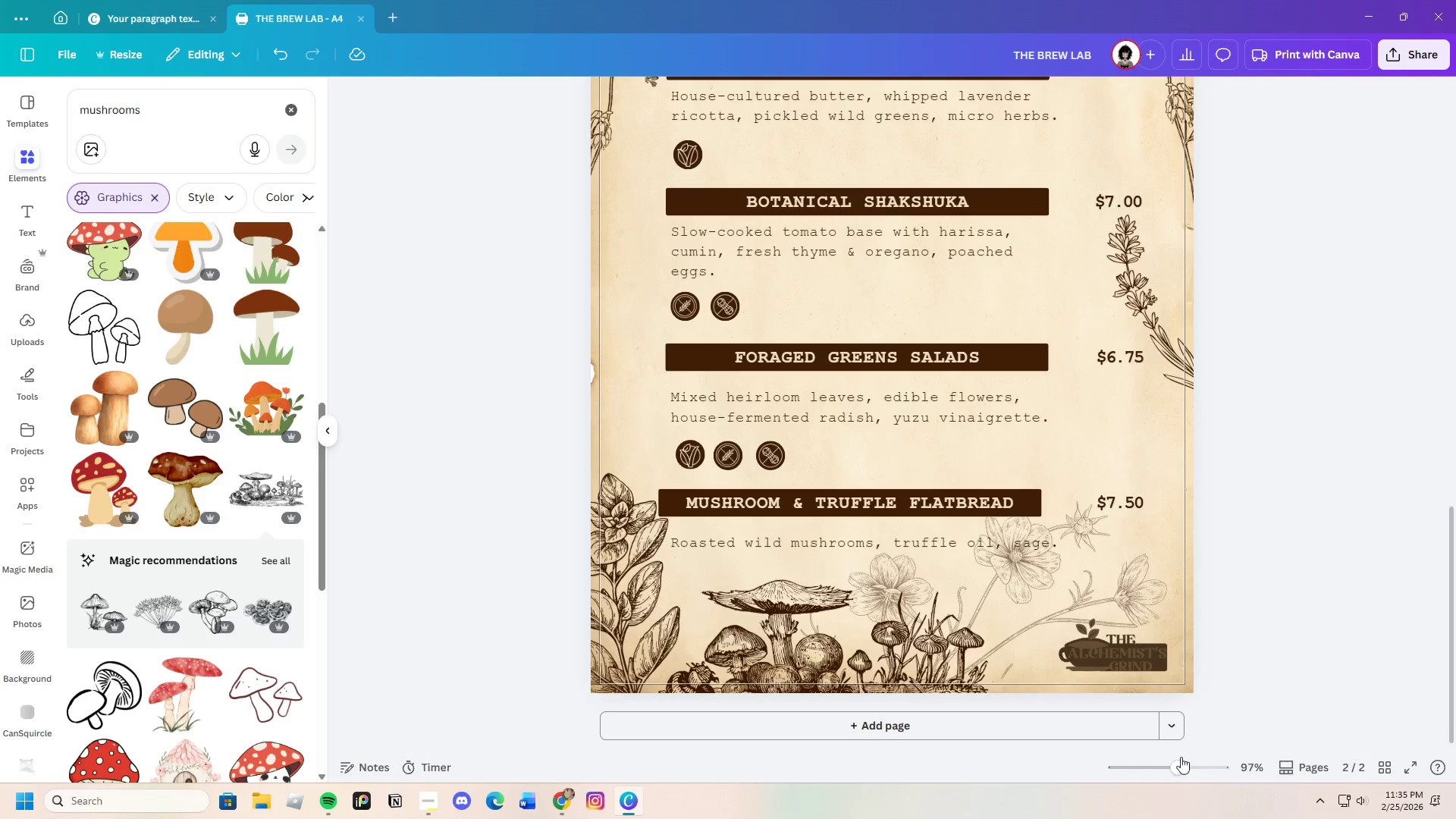 
left_click_drag(start_coordinate=[1177, 766], to_coordinate=[1176, 770])
 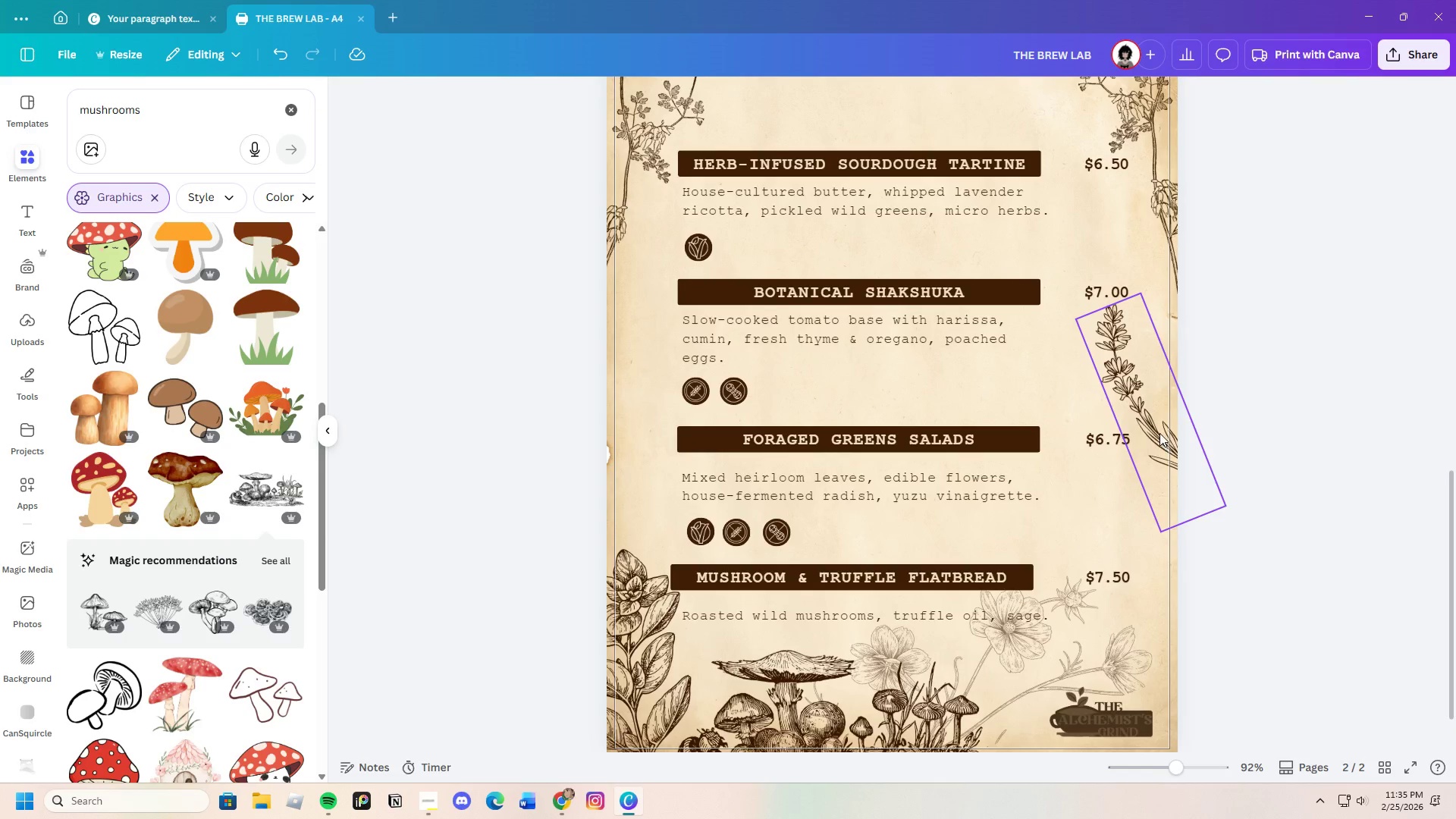 
left_click([1159, 433])
 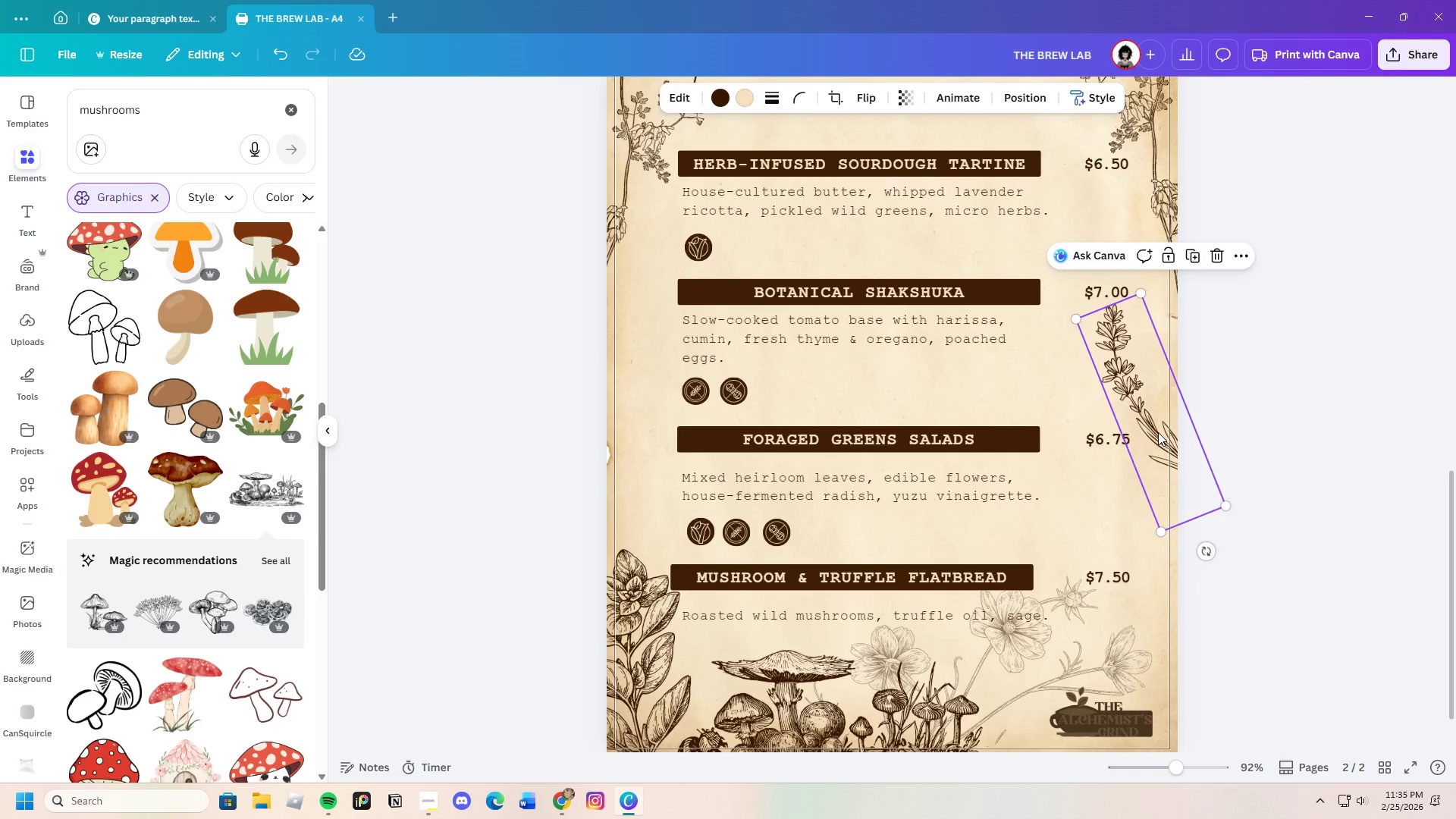 
key(Control+C)
 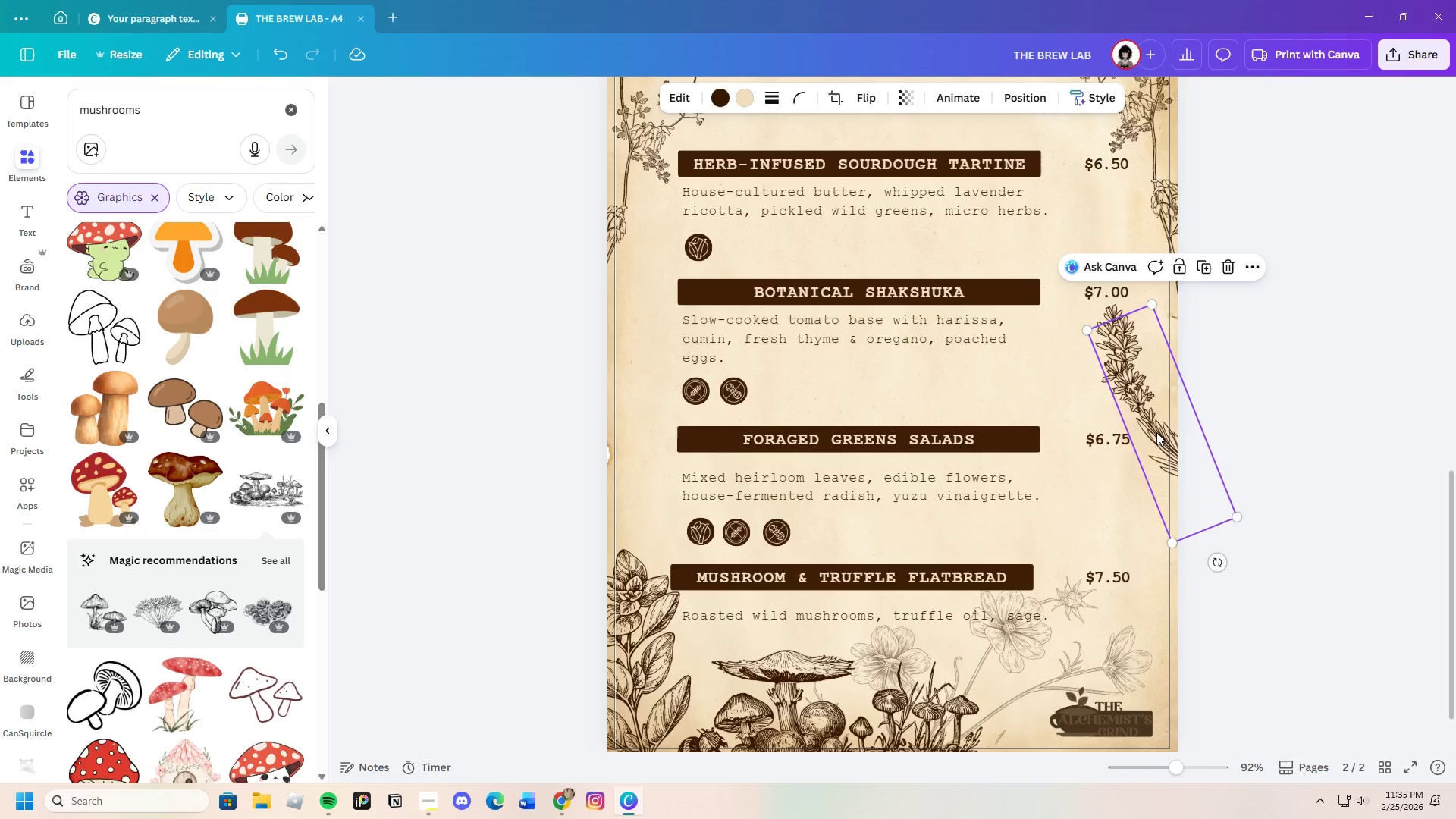 
key(Control+V)
 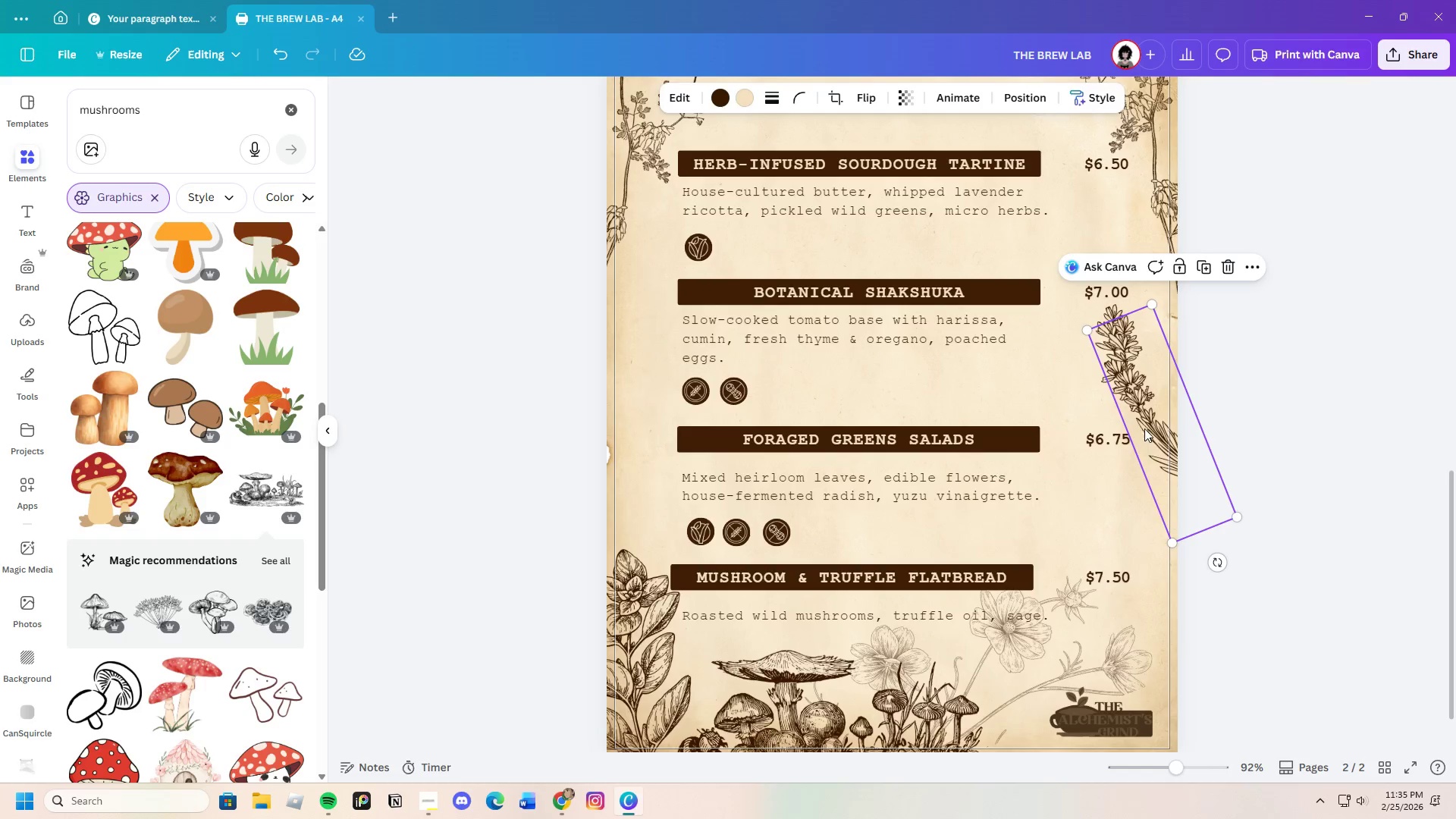 
left_click_drag(start_coordinate=[1144, 428], to_coordinate=[1181, 420])
 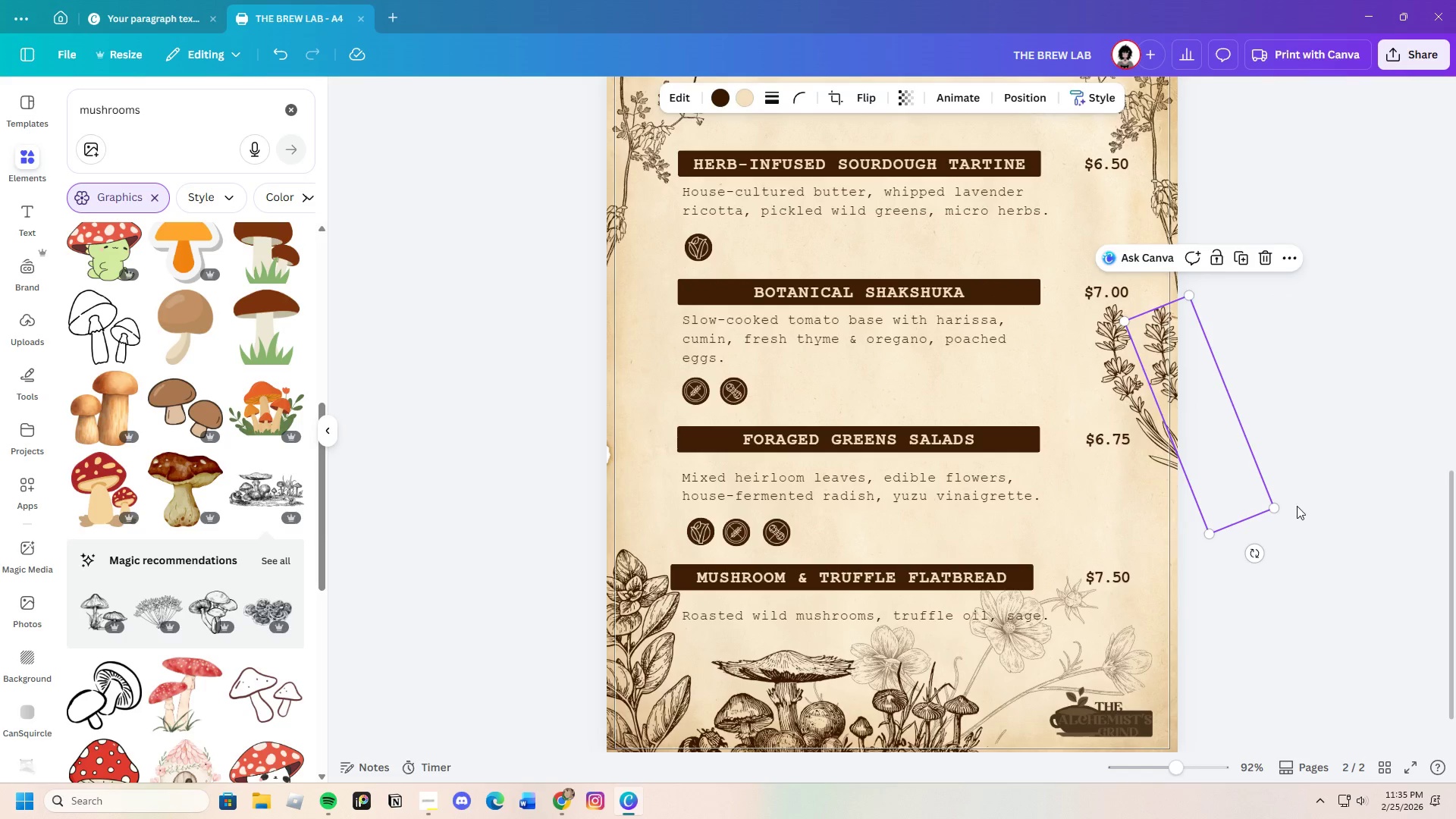 
left_click([1313, 482])
 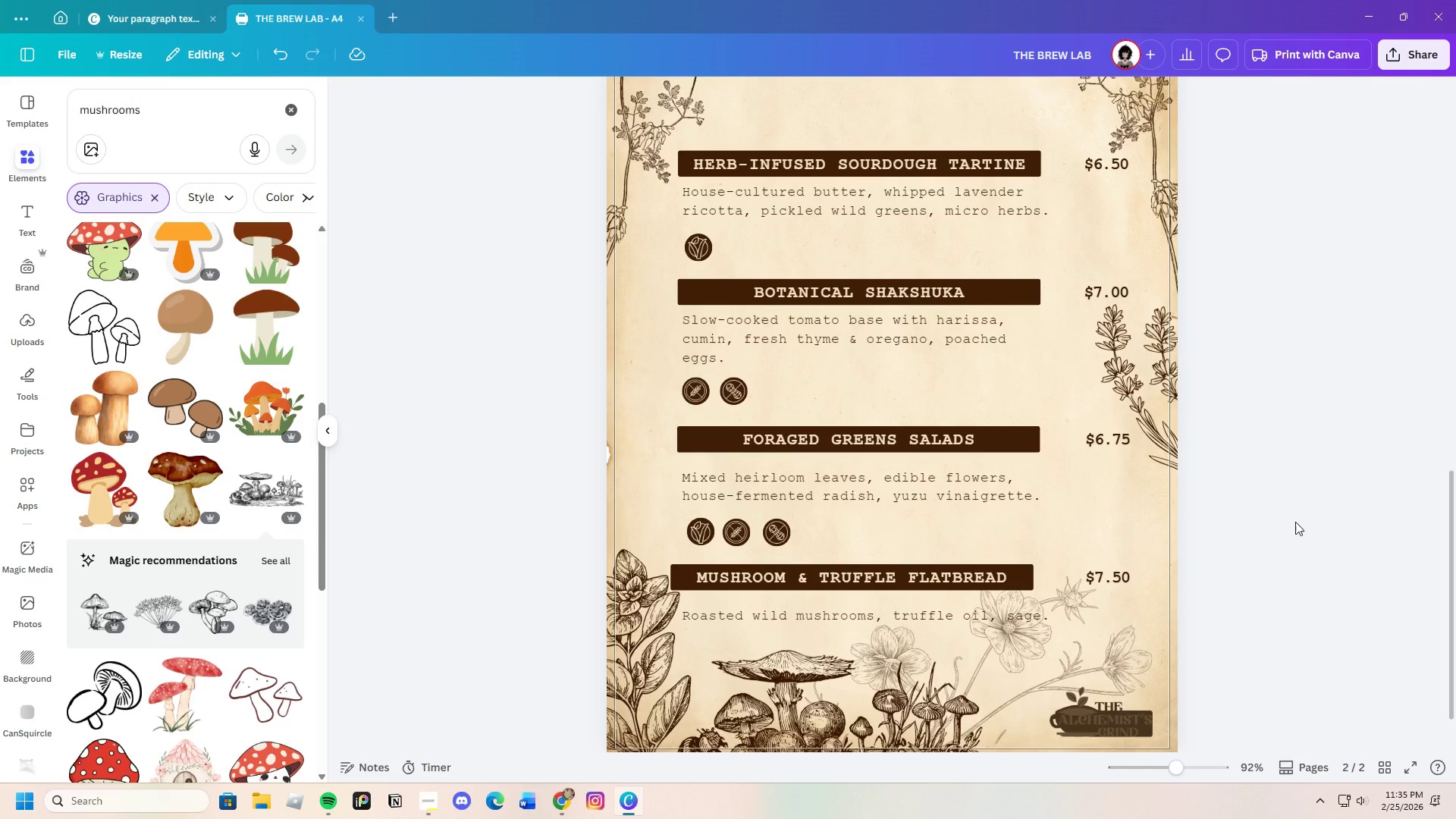 
scroll: coordinate [1294, 525], scroll_direction: up, amount: 2.0
 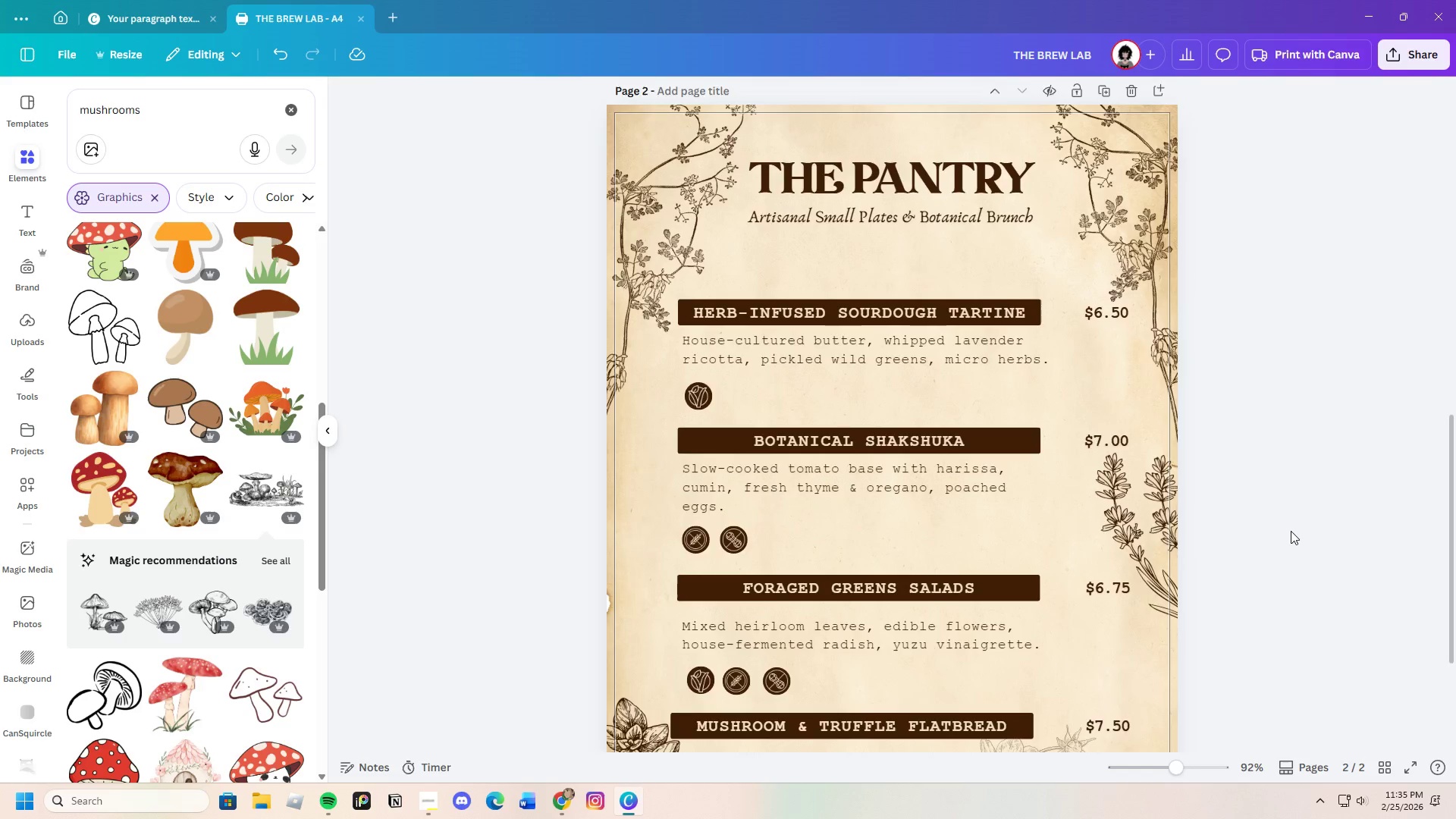 
scroll: coordinate [1291, 531], scroll_direction: down, amount: 3.0
 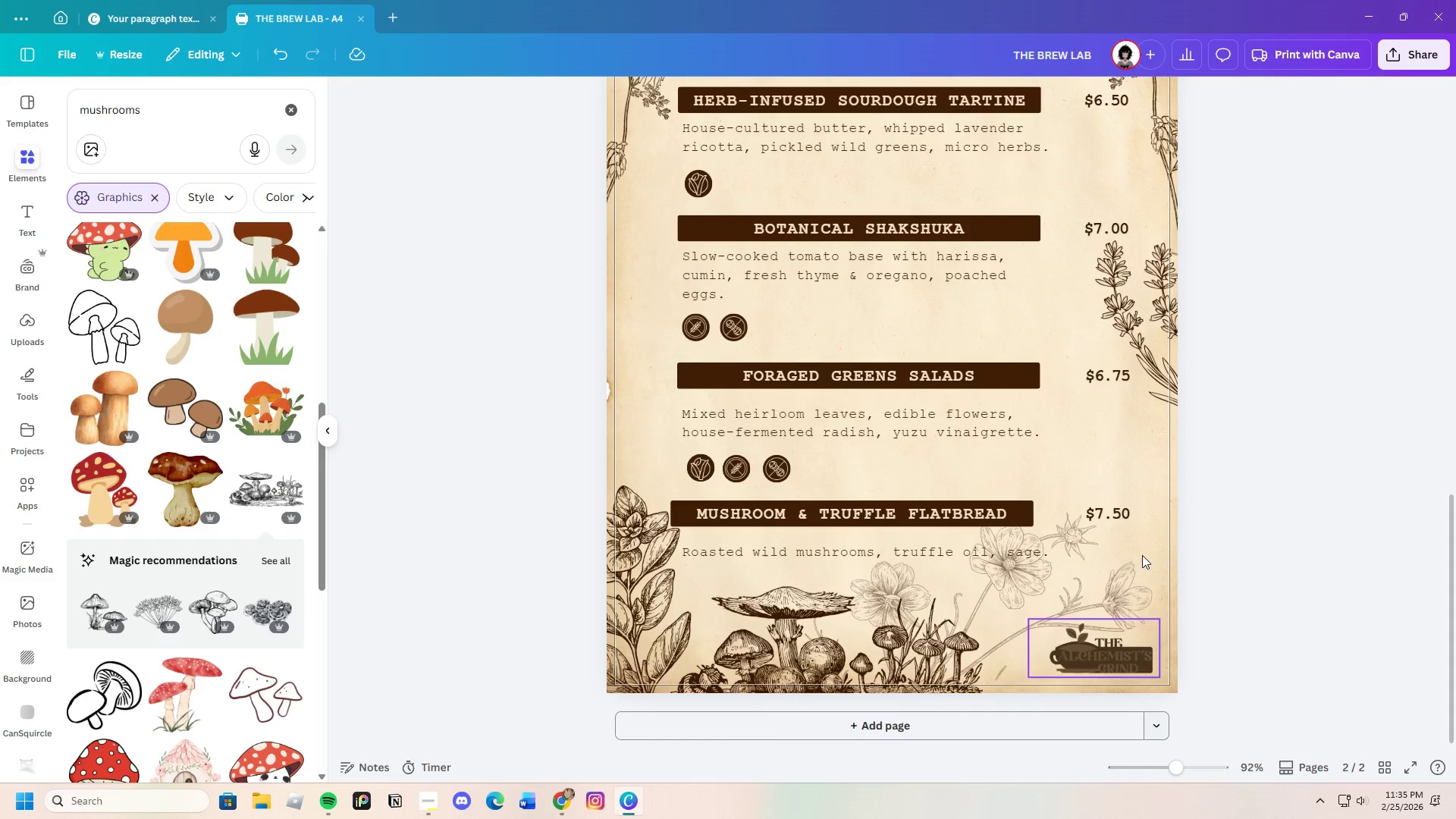 
left_click([1169, 316])
 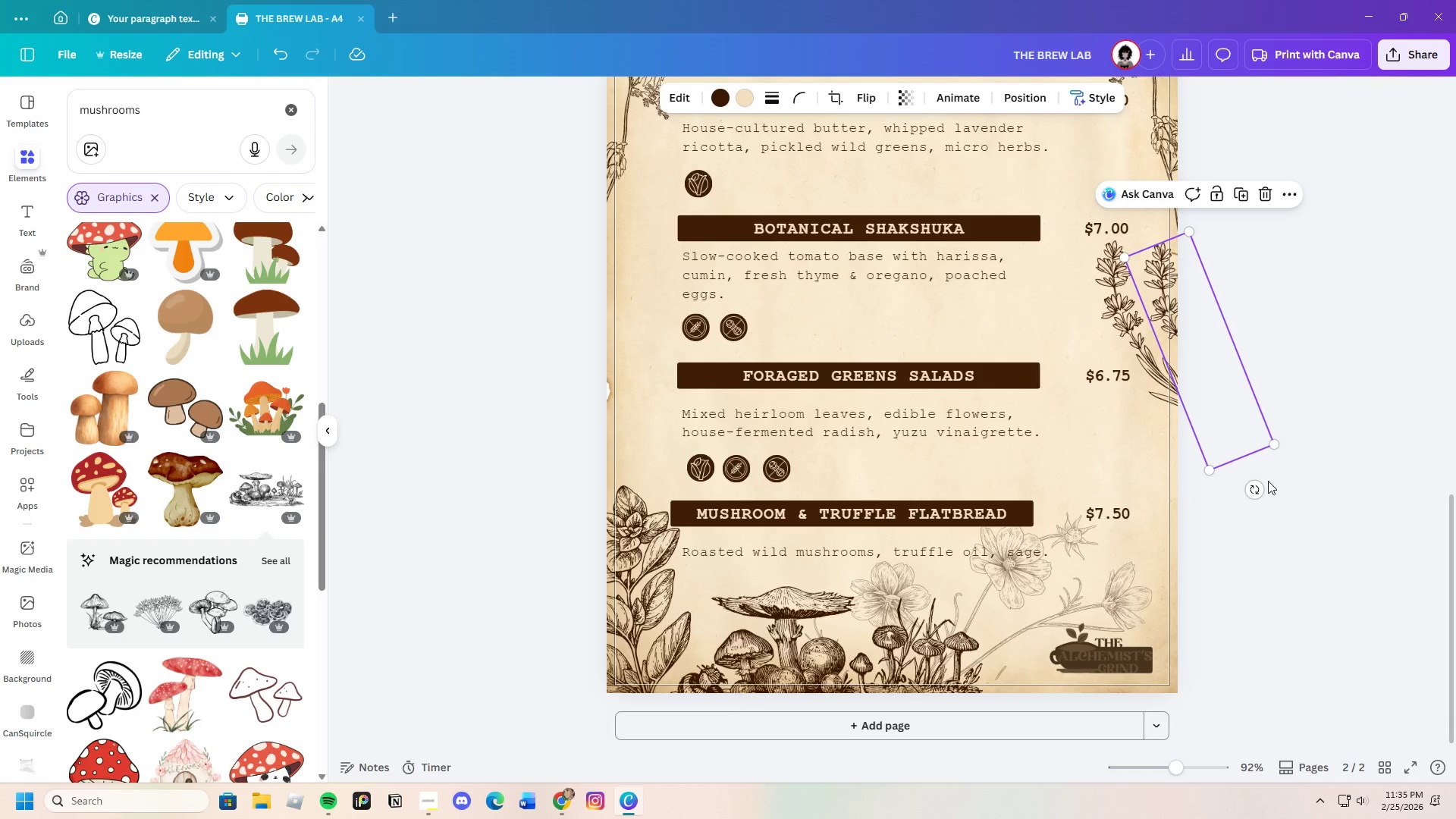 
left_click_drag(start_coordinate=[1259, 496], to_coordinate=[1249, 510])
 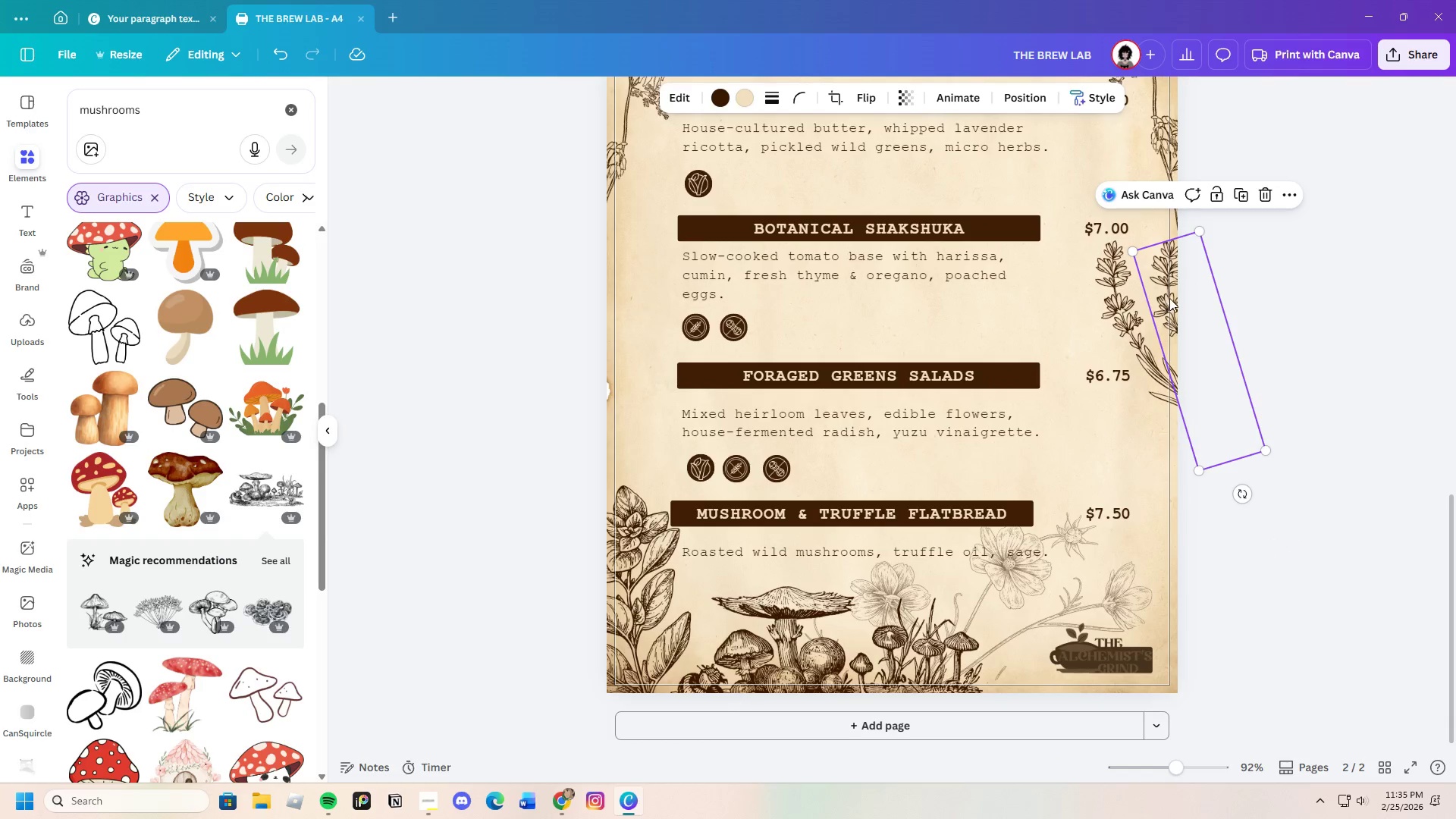 
left_click_drag(start_coordinate=[1169, 298], to_coordinate=[1163, 303])
 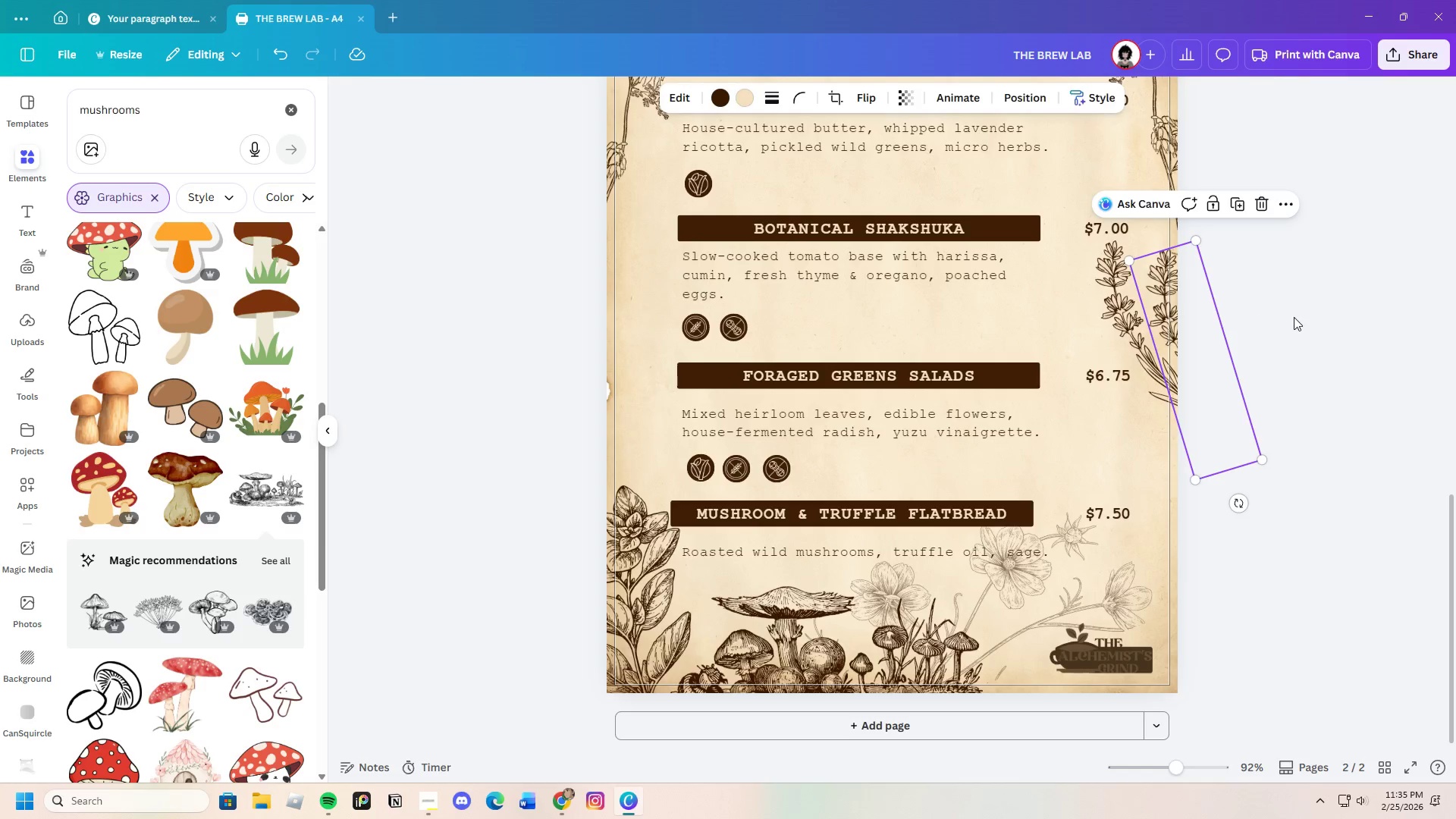 
left_click([1294, 317])
 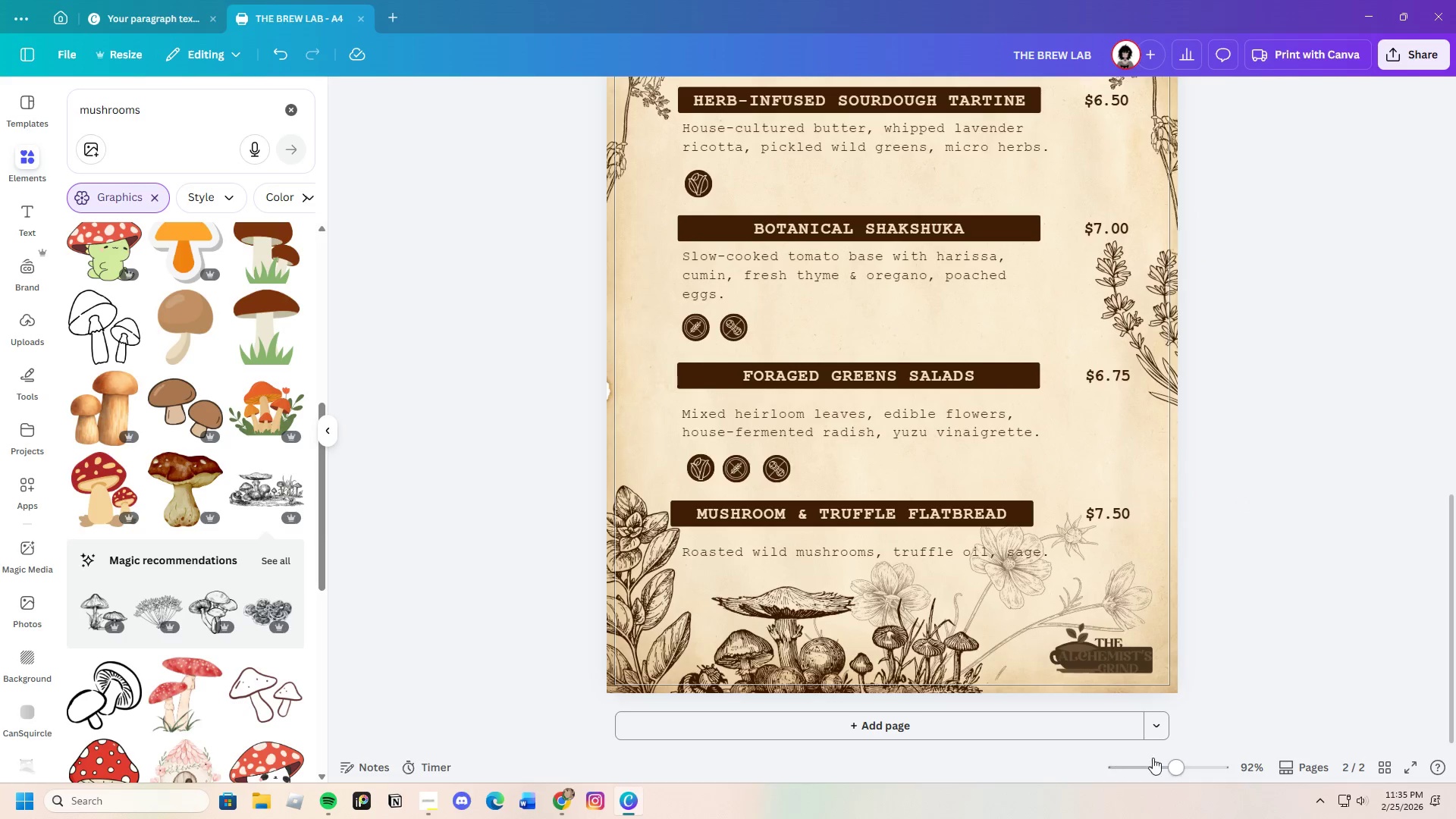 
left_click_drag(start_coordinate=[1176, 777], to_coordinate=[1171, 779])
 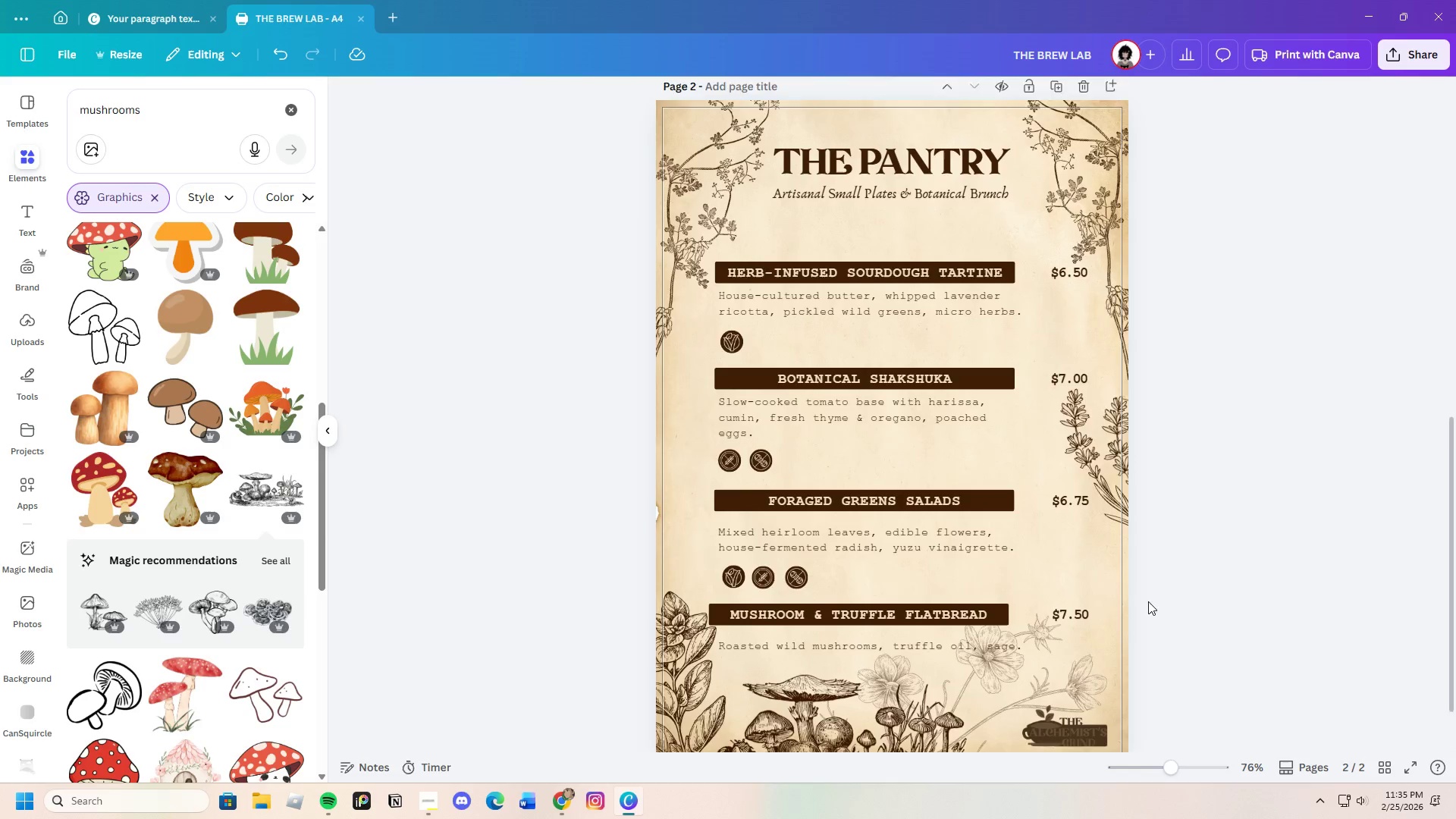 
scroll: coordinate [1147, 604], scroll_direction: down, amount: 2.0
 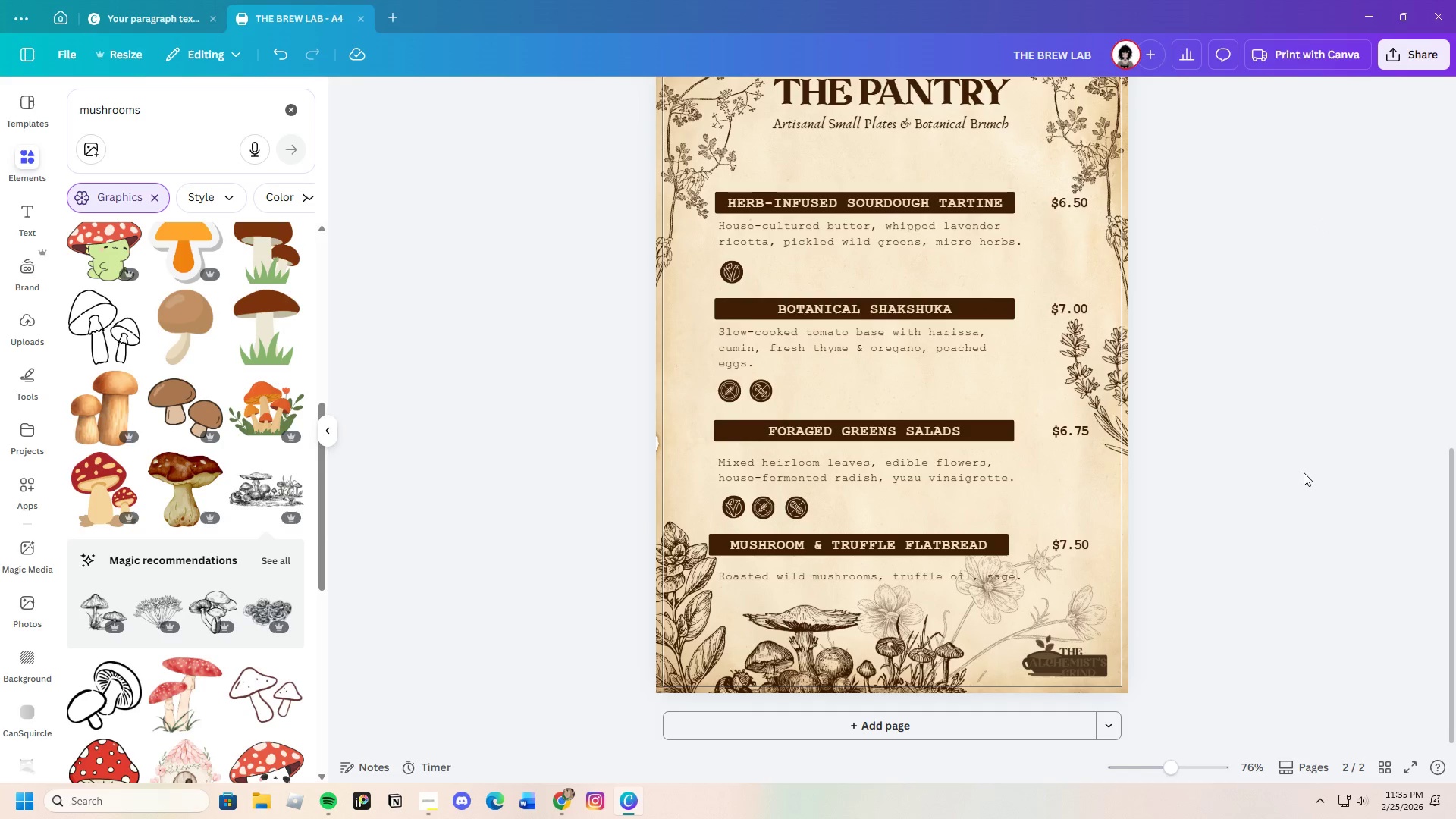 
scroll: coordinate [1202, 557], scroll_direction: up, amount: 2.0
 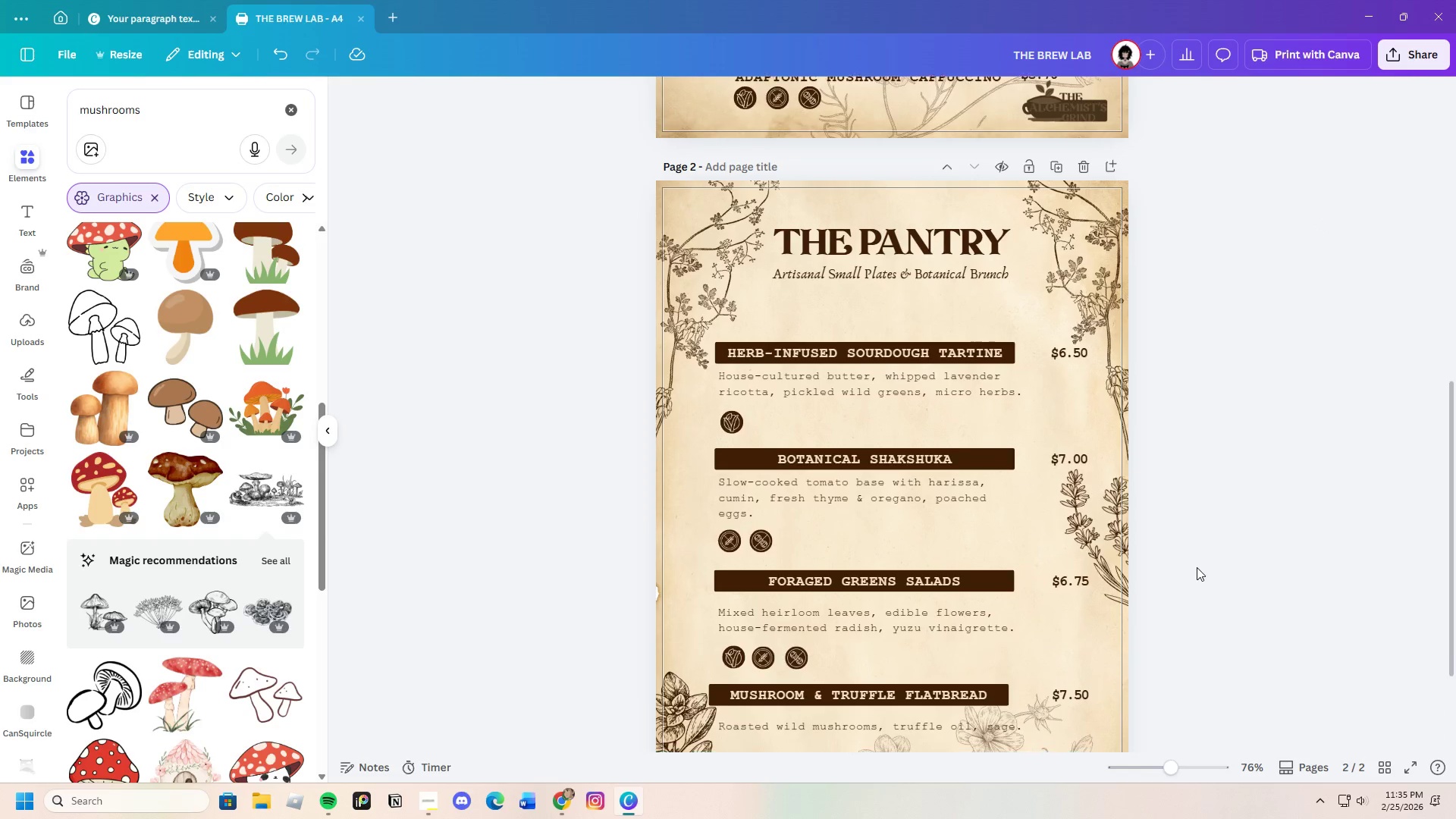 
scroll: coordinate [1197, 567], scroll_direction: down, amount: 2.0
 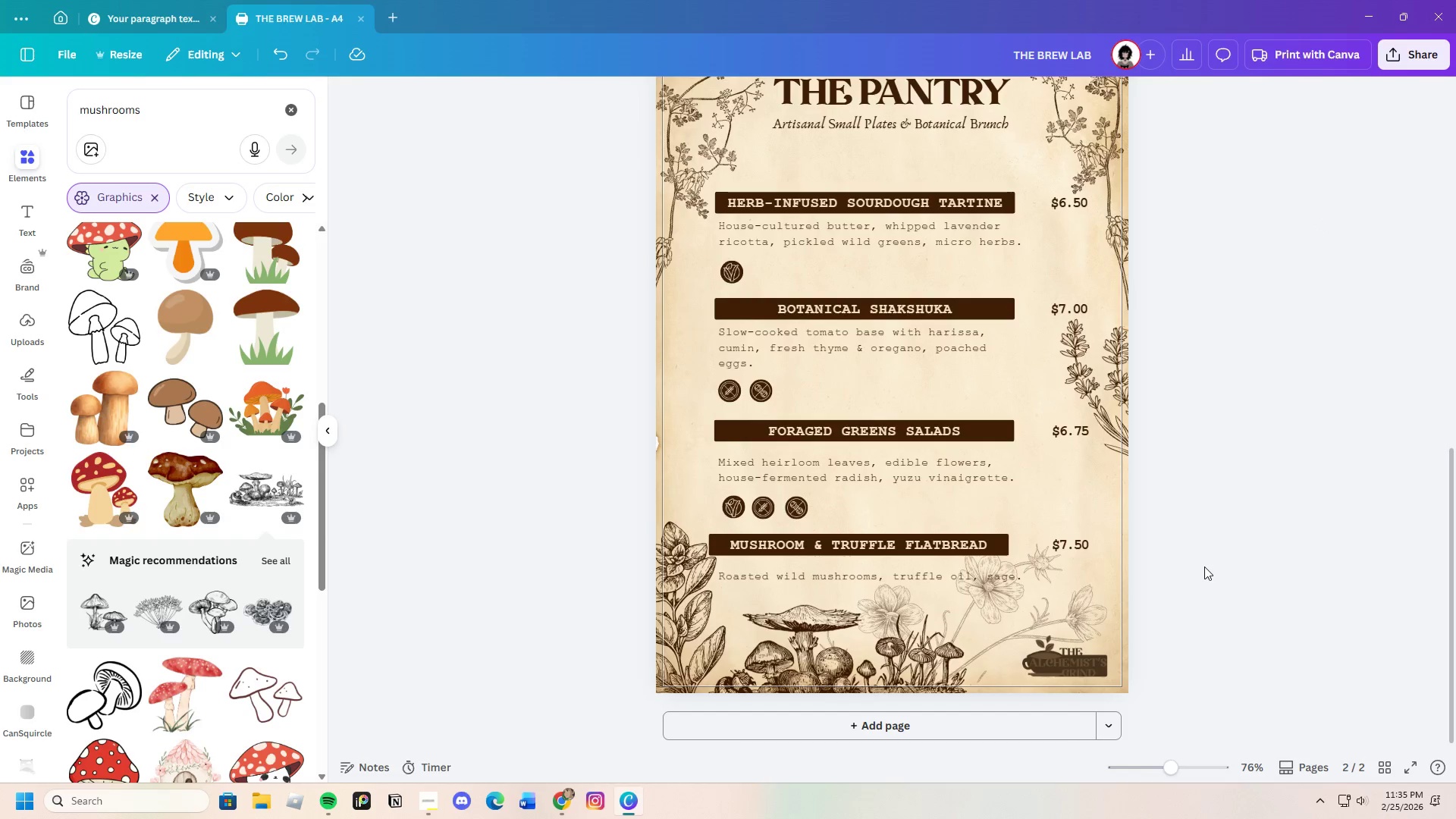 
scroll: coordinate [1204, 568], scroll_direction: up, amount: 5.0
 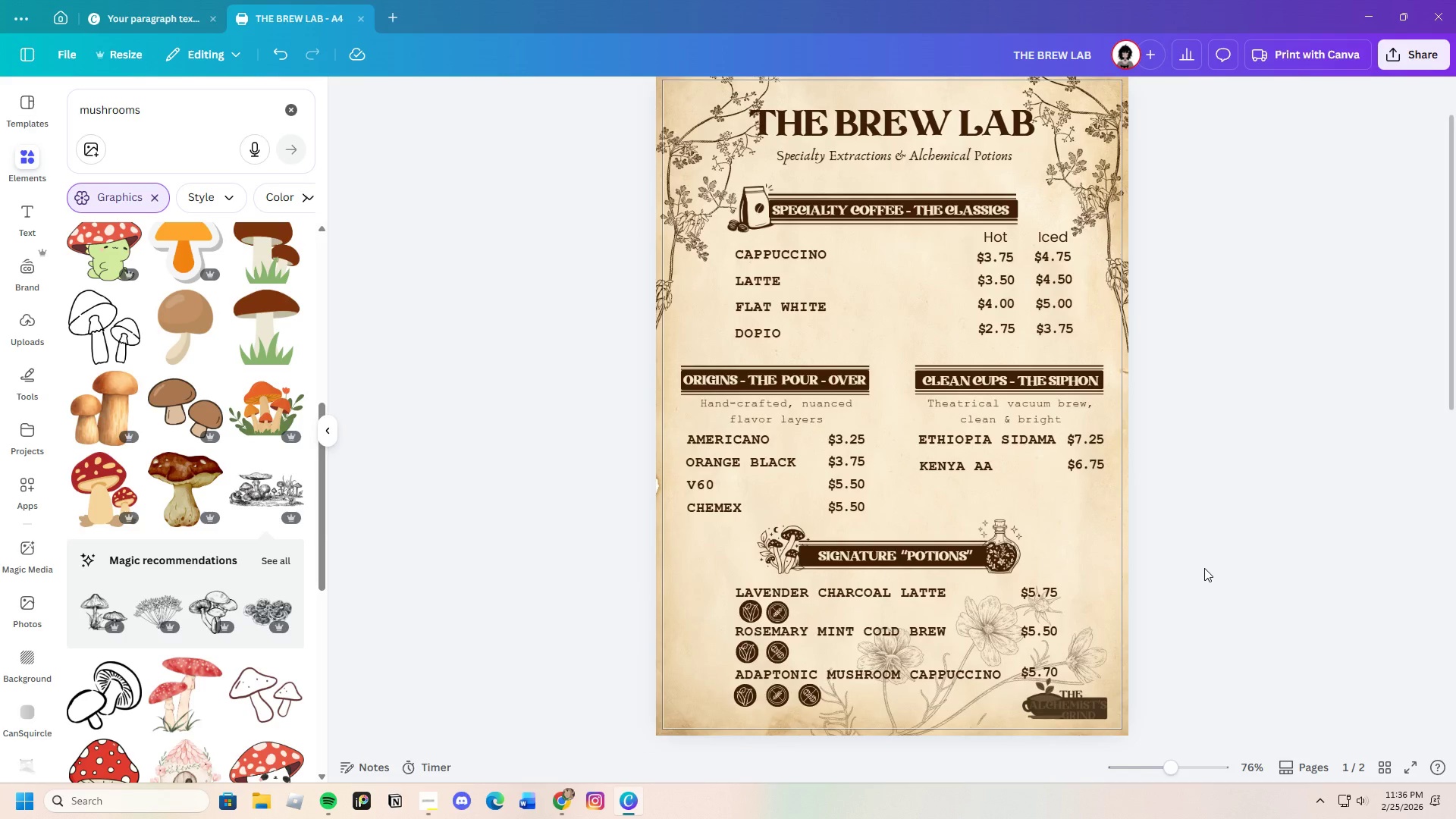 
wait(6.02)
 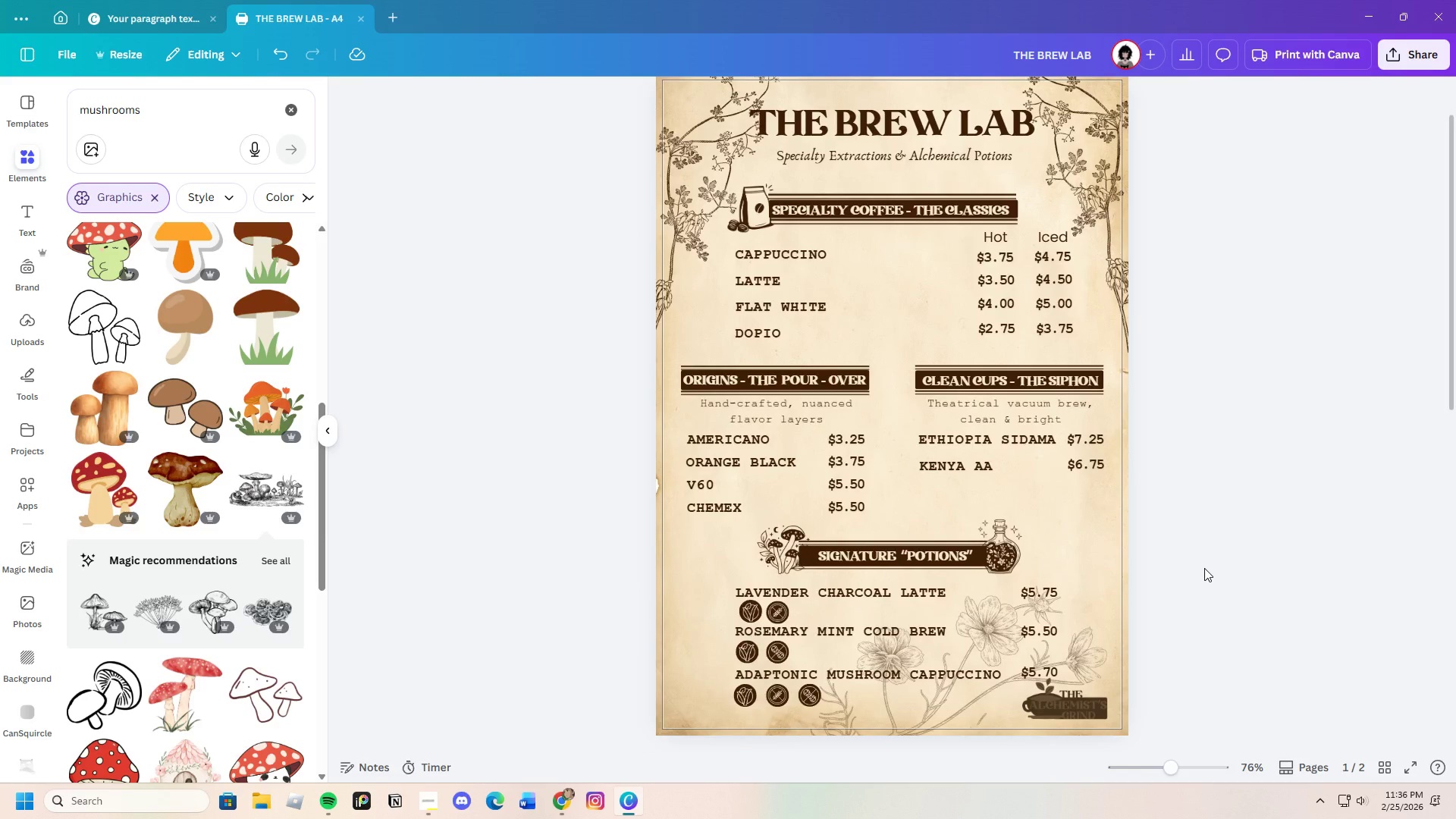 
scroll: coordinate [1204, 568], scroll_direction: down, amount: 15.0
 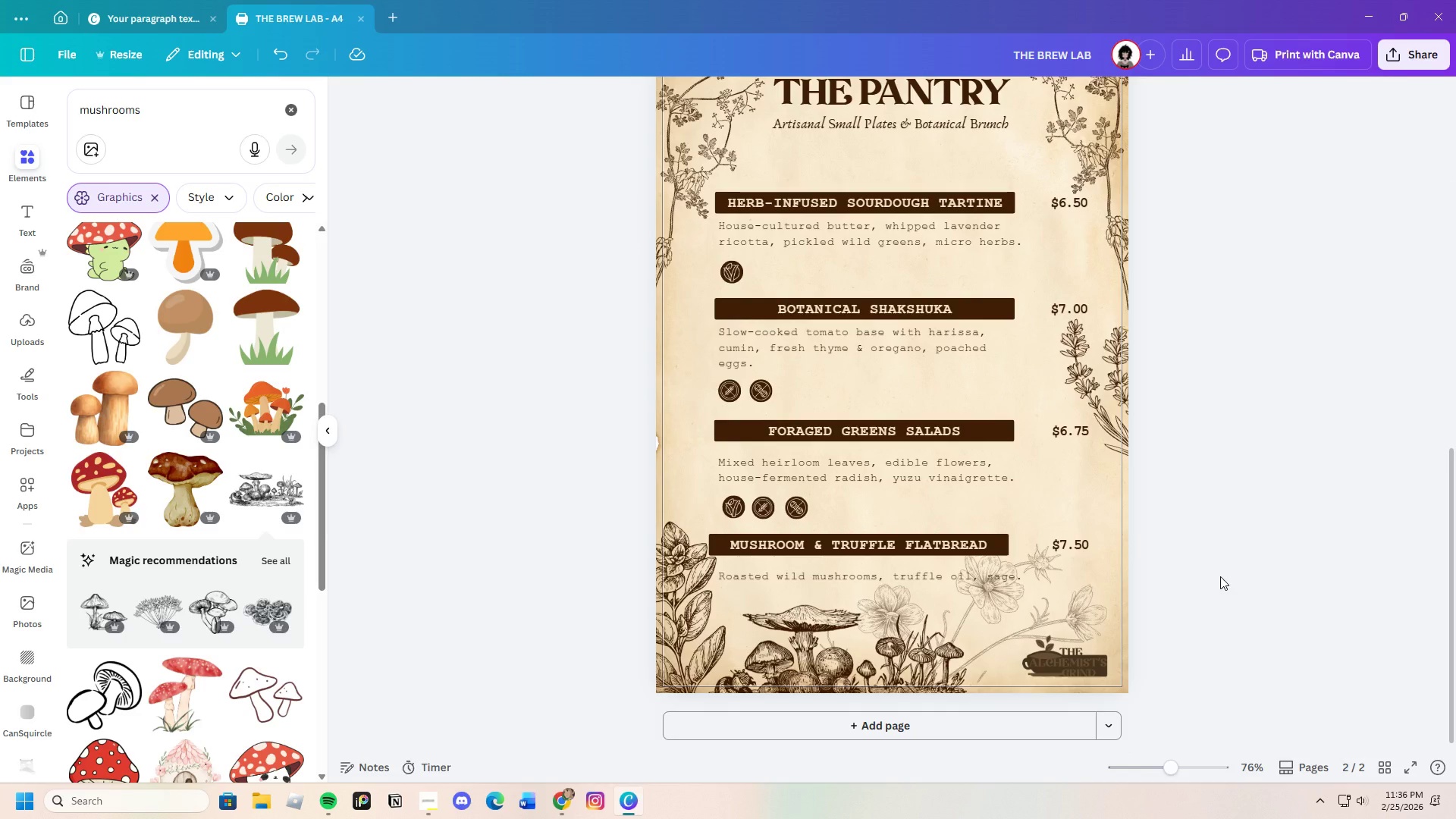 
scroll: coordinate [1202, 596], scroll_direction: none, amount: 0.0
 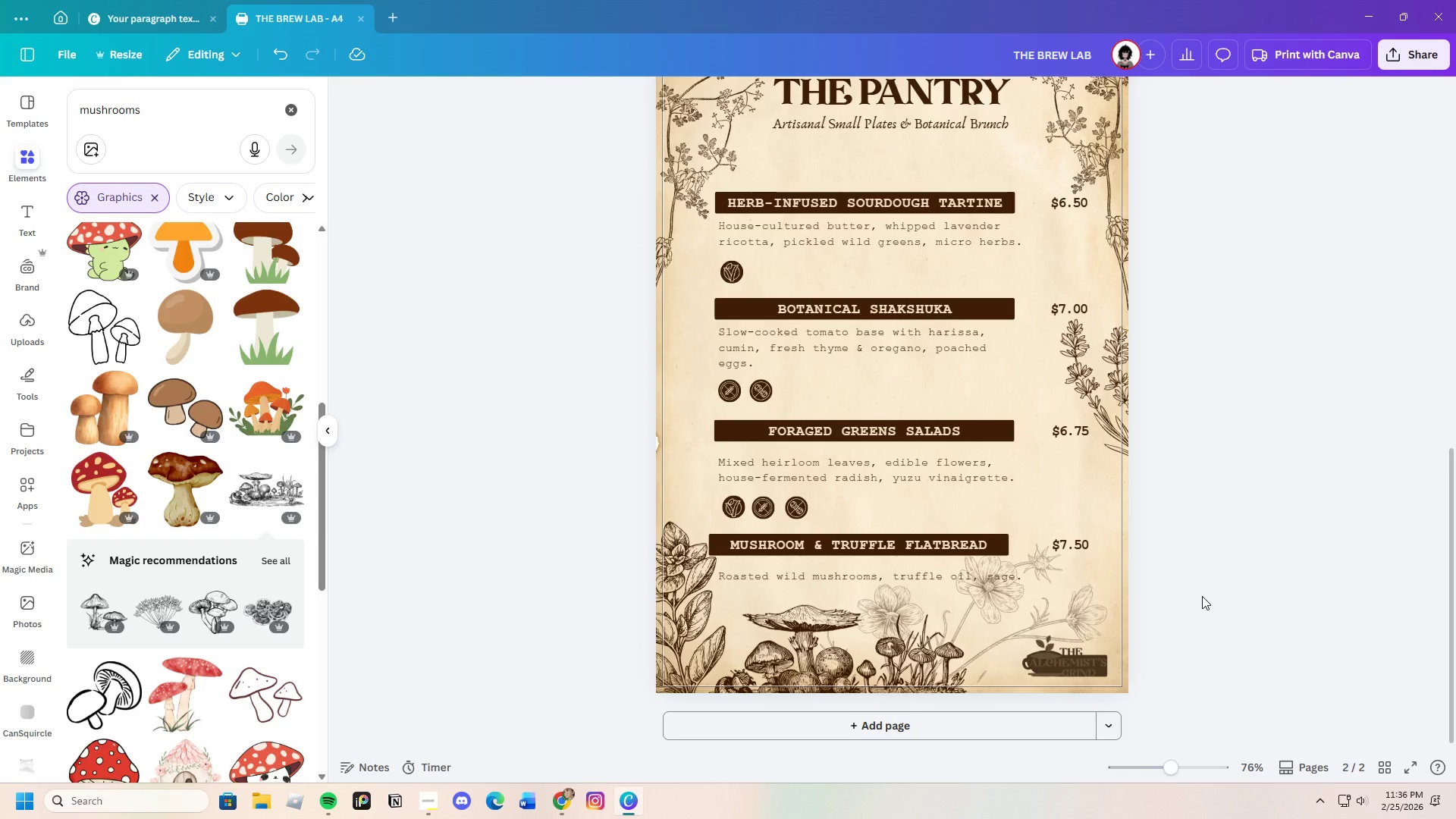 
scroll: coordinate [1202, 596], scroll_direction: up, amount: 2.0
 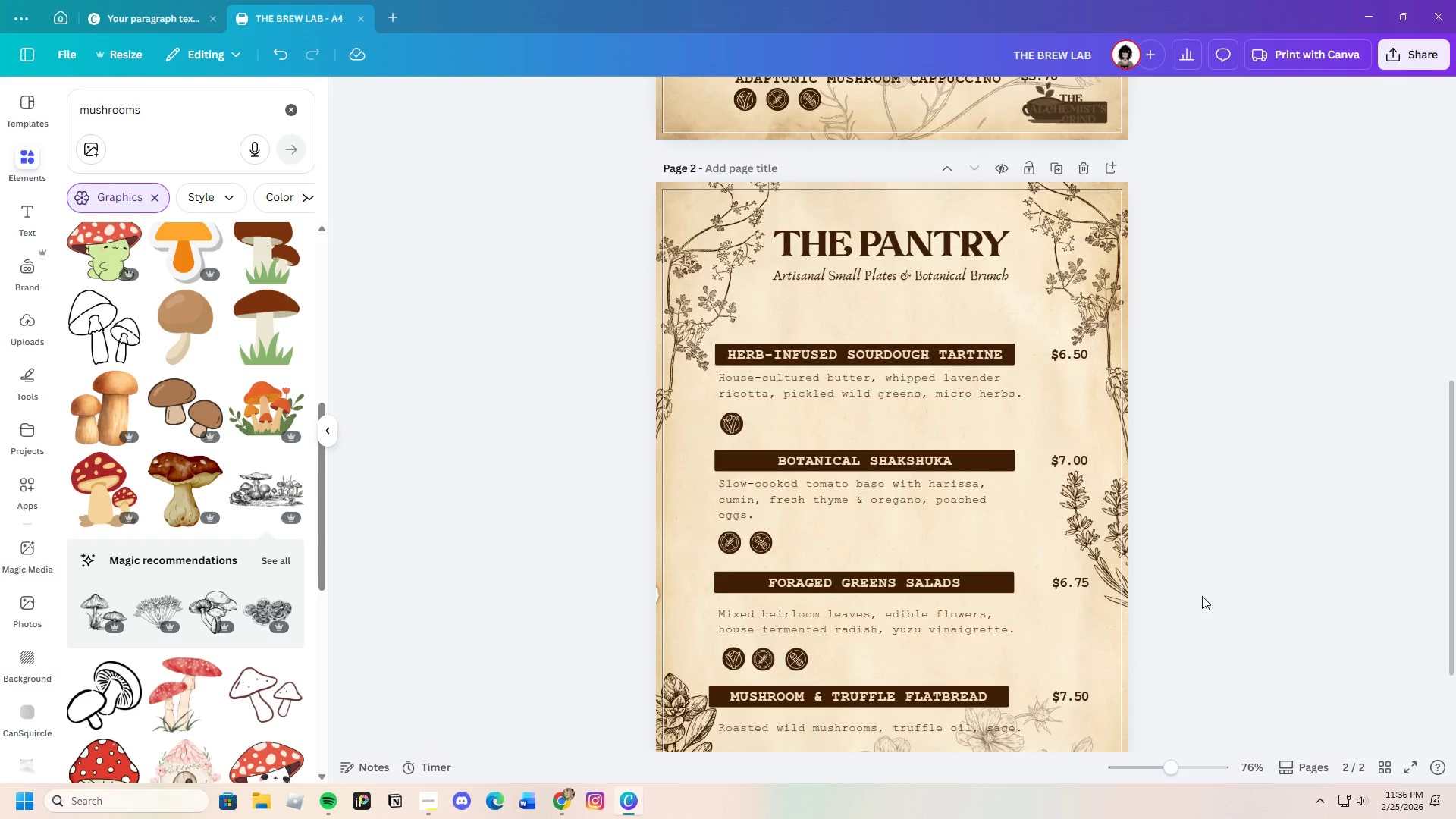 
scroll: coordinate [1202, 598], scroll_direction: down, amount: 1.0
 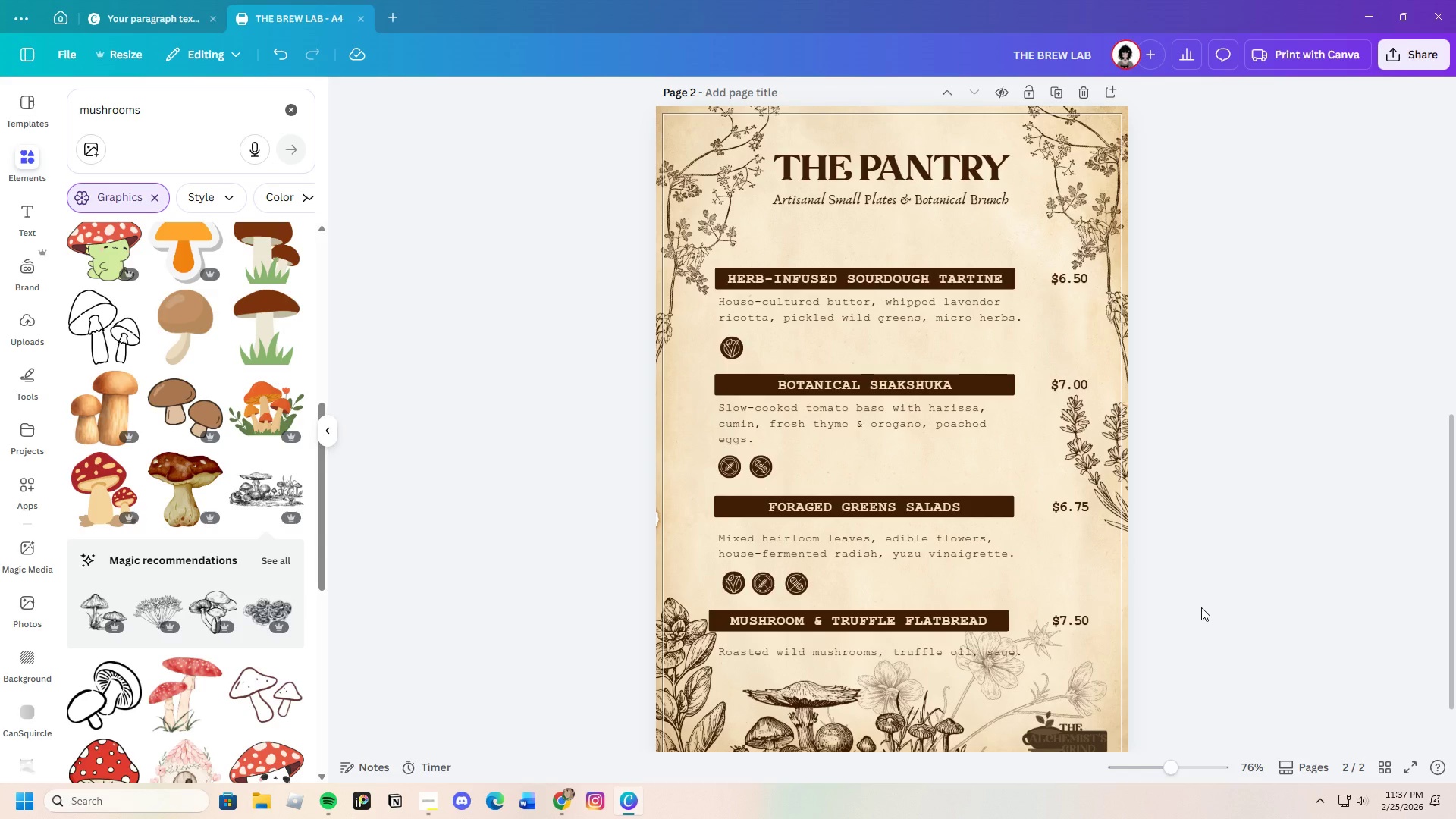 
wait(57.82)
 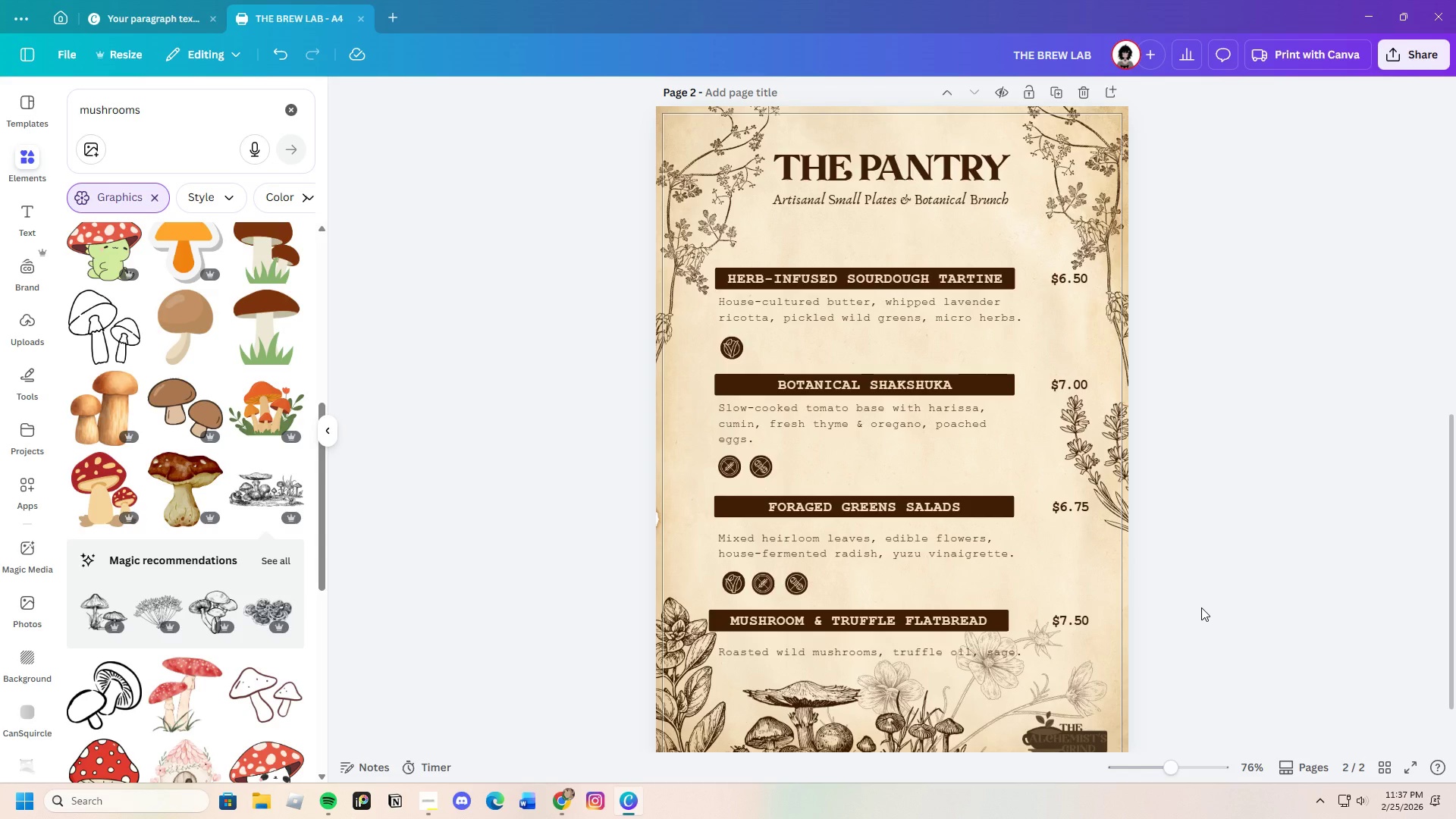 
scroll: coordinate [1172, 562], scroll_direction: up, amount: 4.0
 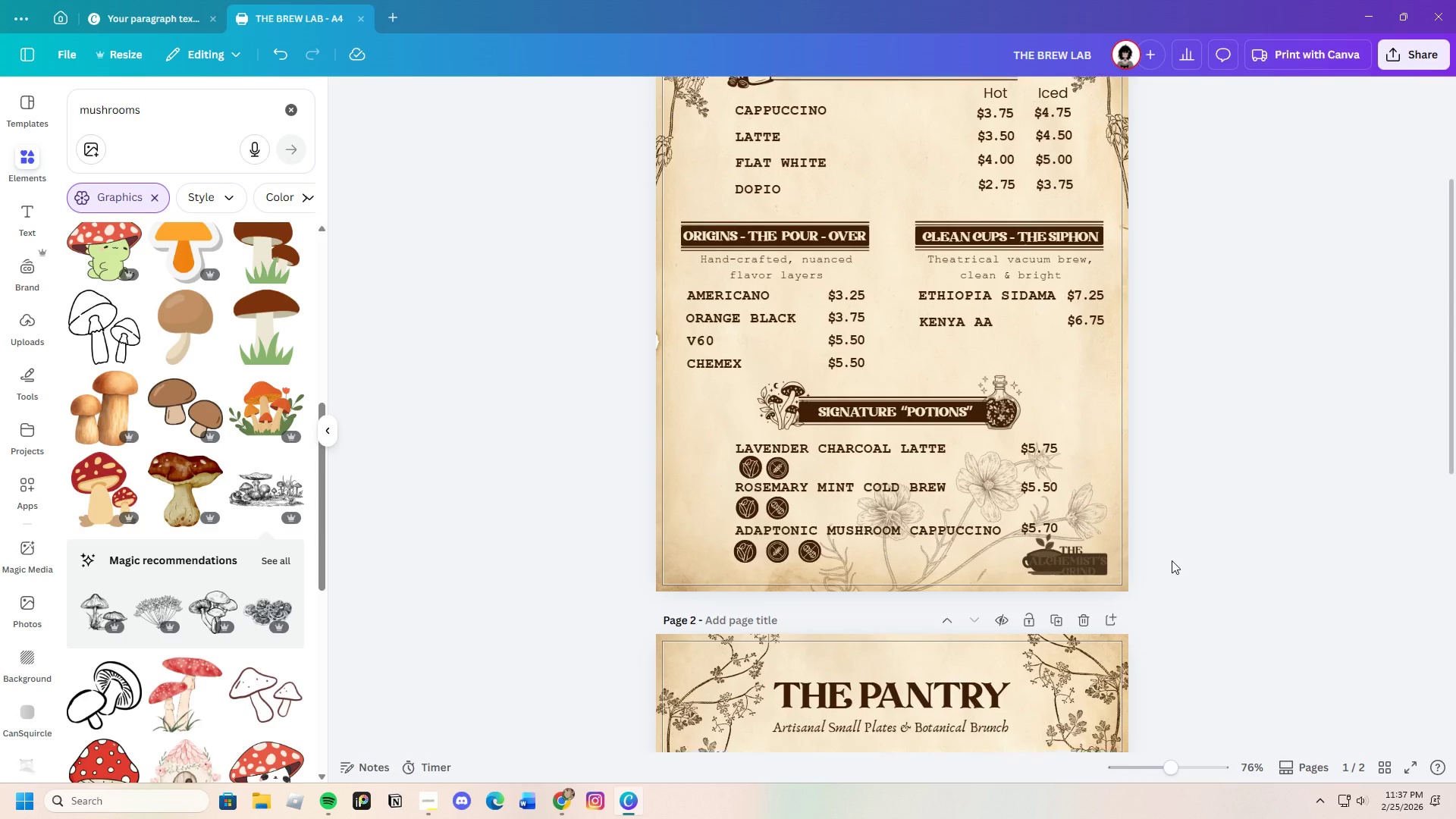 
scroll: coordinate [1169, 567], scroll_direction: down, amount: 12.0
 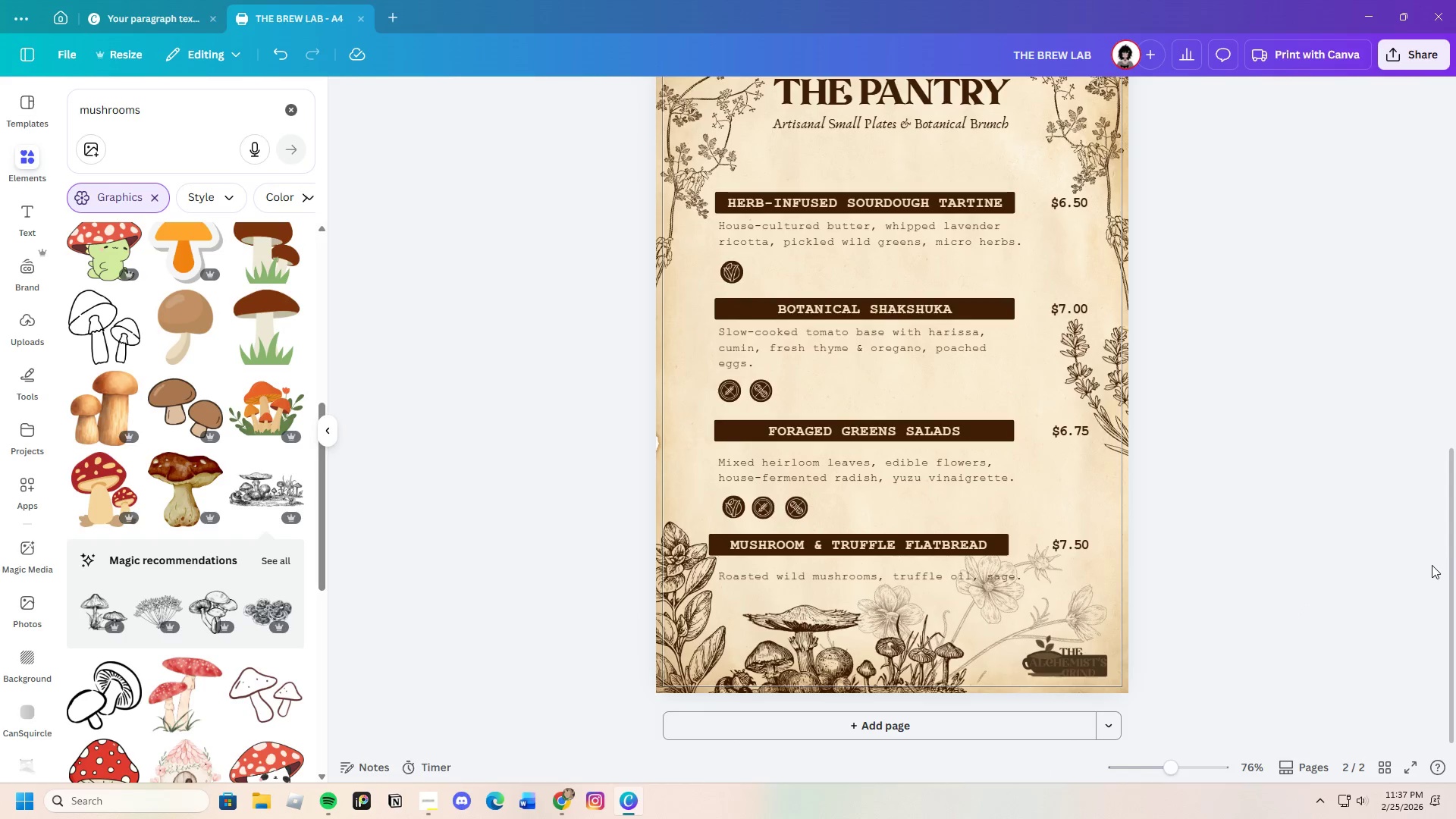 
scroll: coordinate [908, 459], scroll_direction: up, amount: 1.0
 